 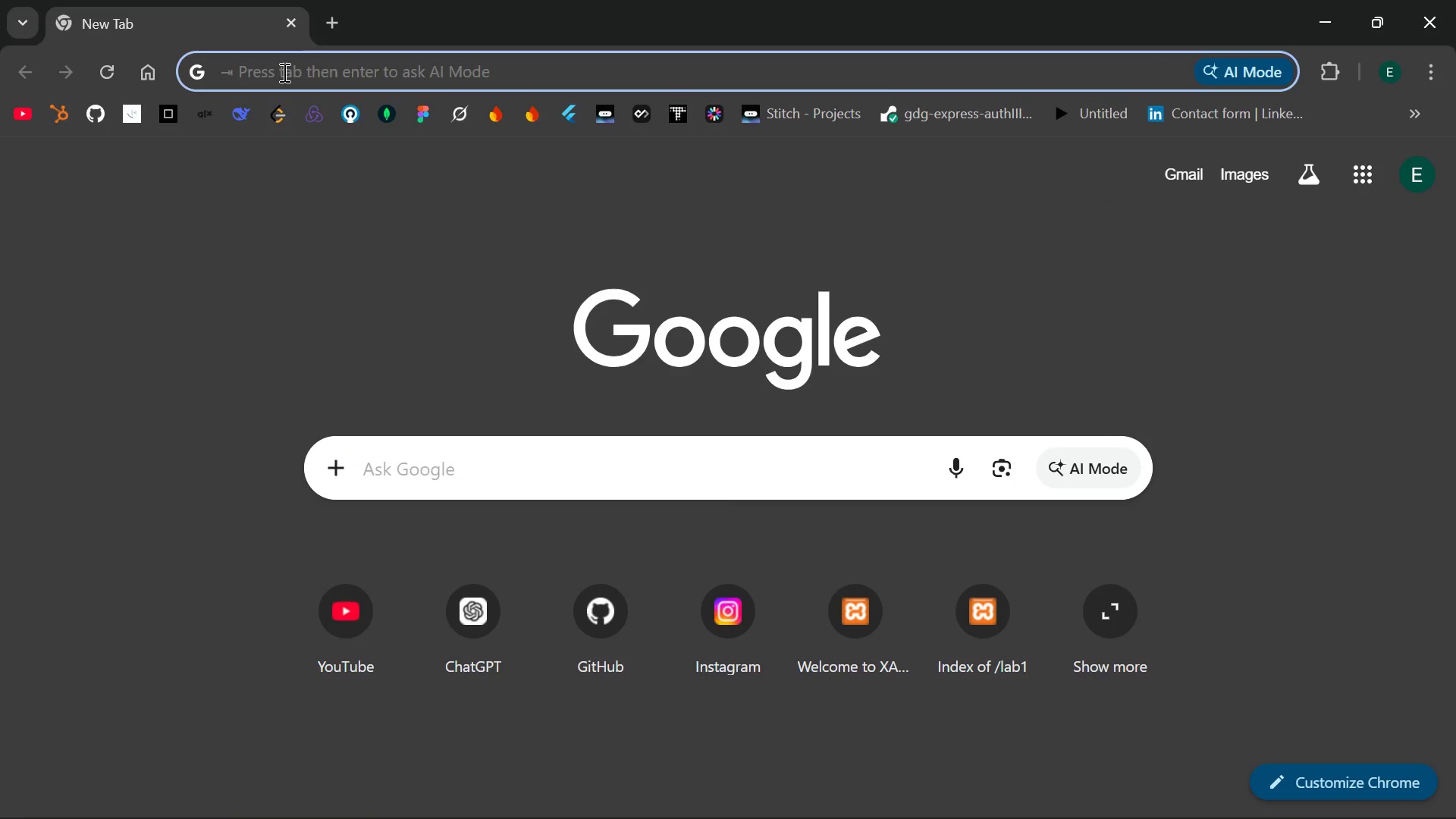 
type(hbspot)
 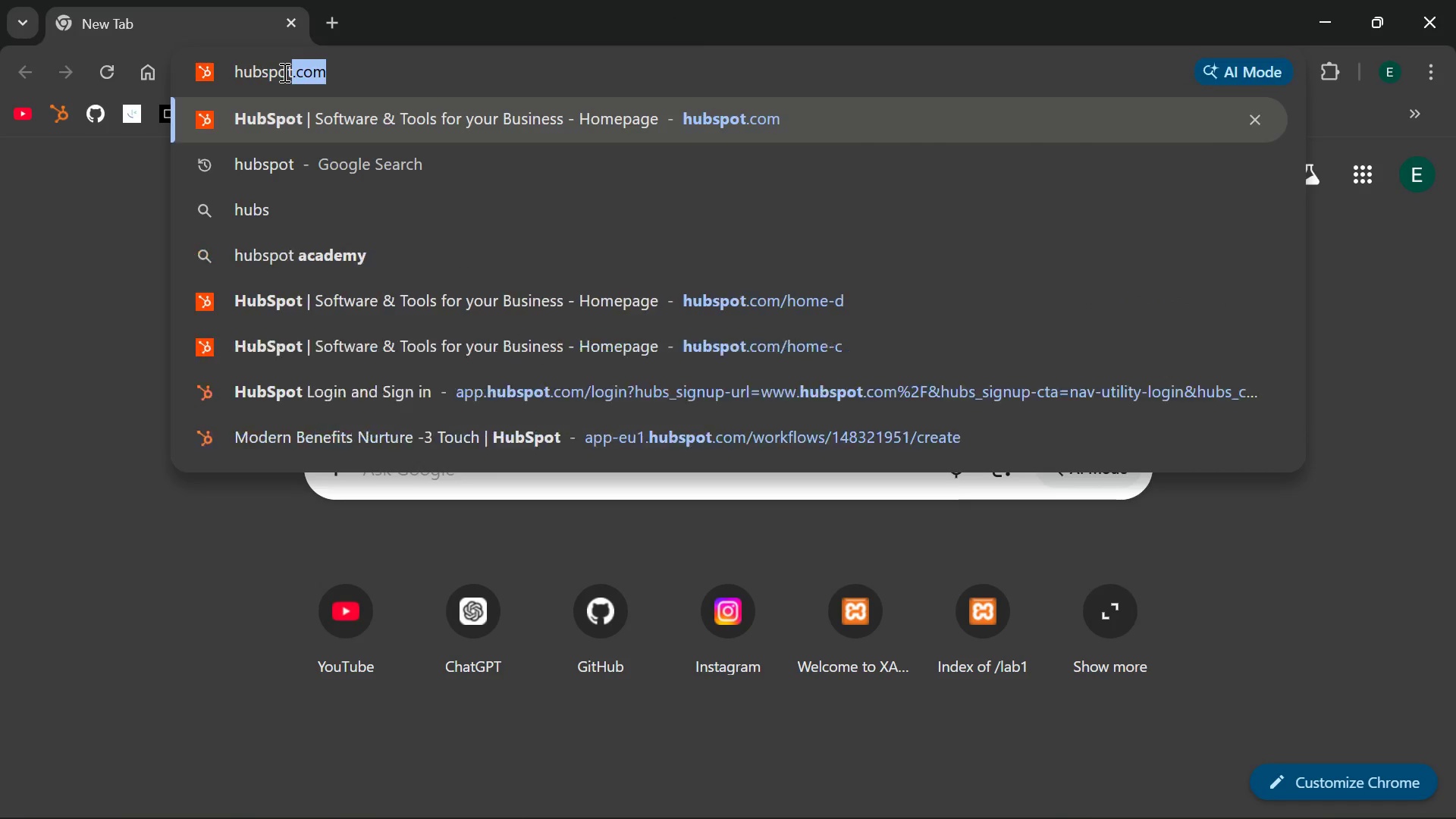 
key(Enter)
 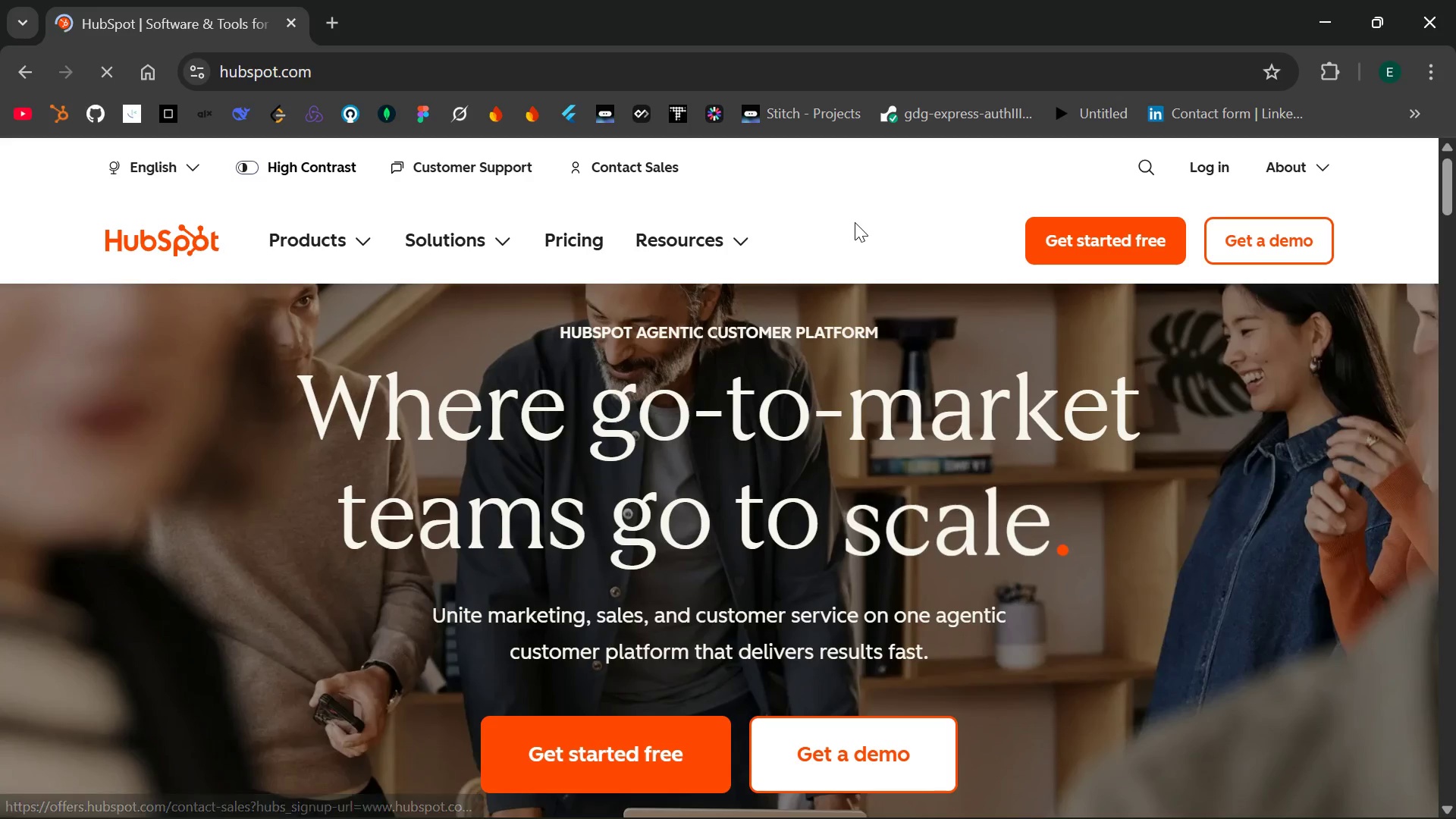 
wait(7.94)
 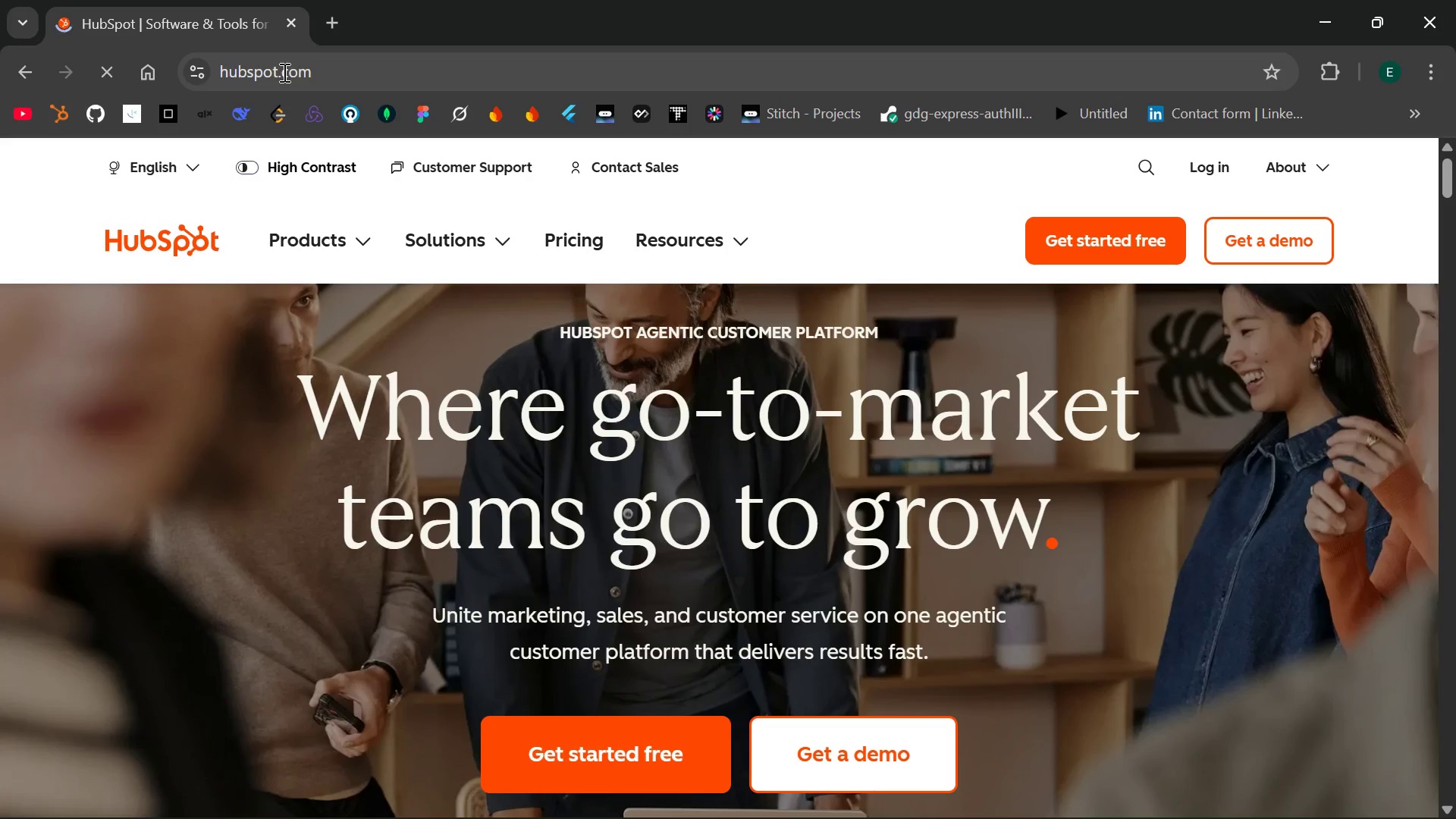 
left_click([1214, 170])
 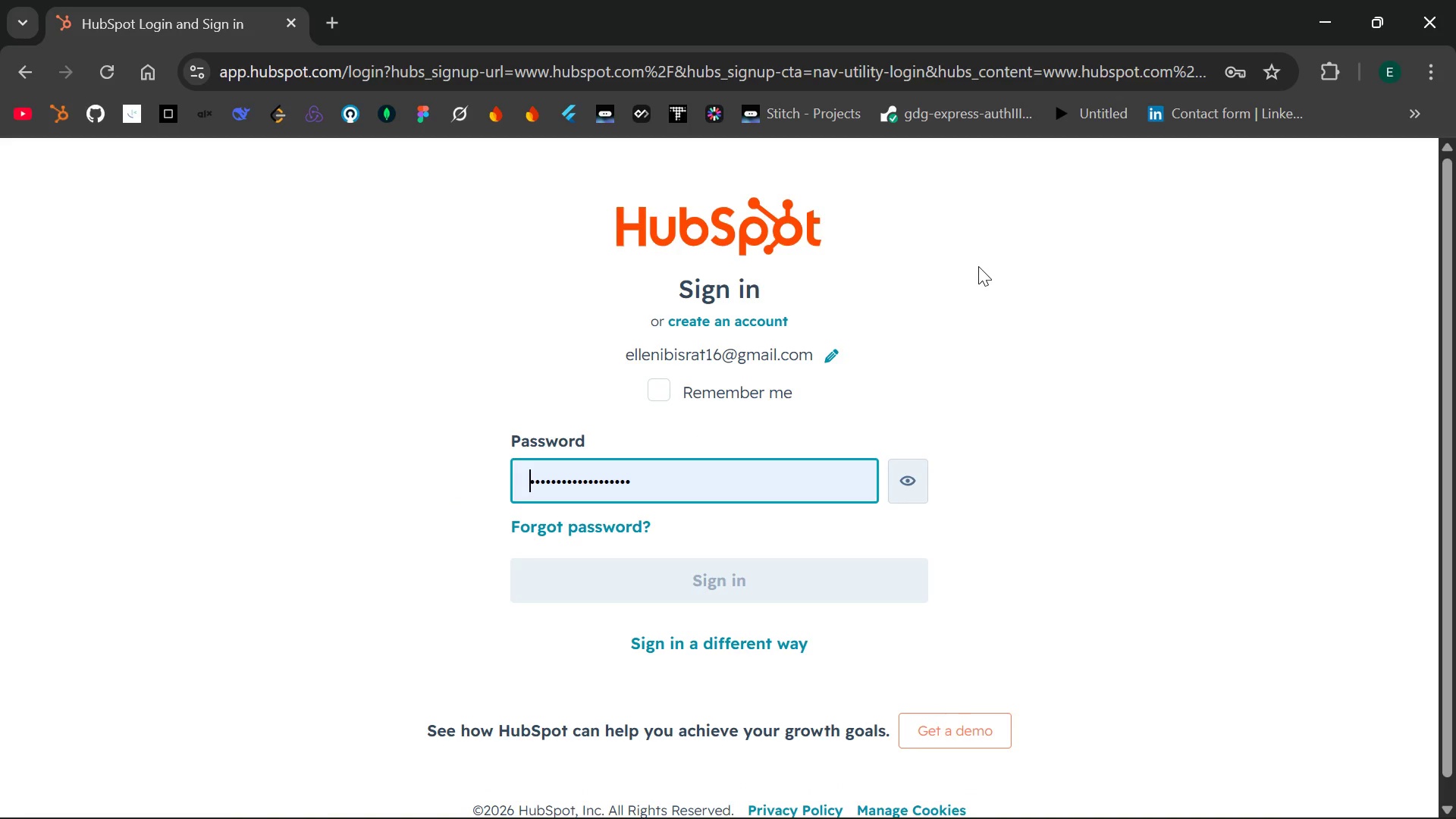 
left_click([720, 480])
 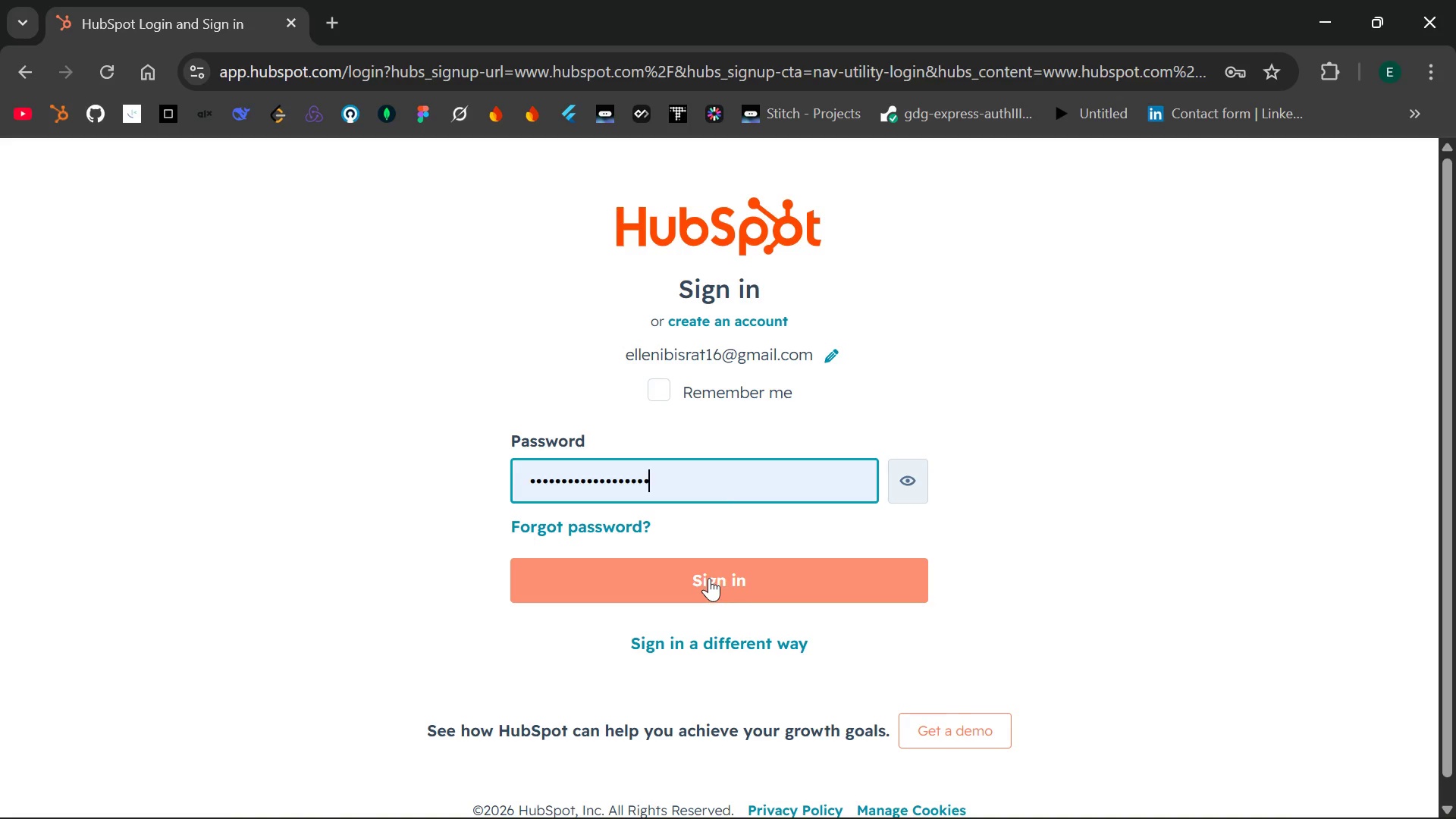 
left_click([709, 578])
 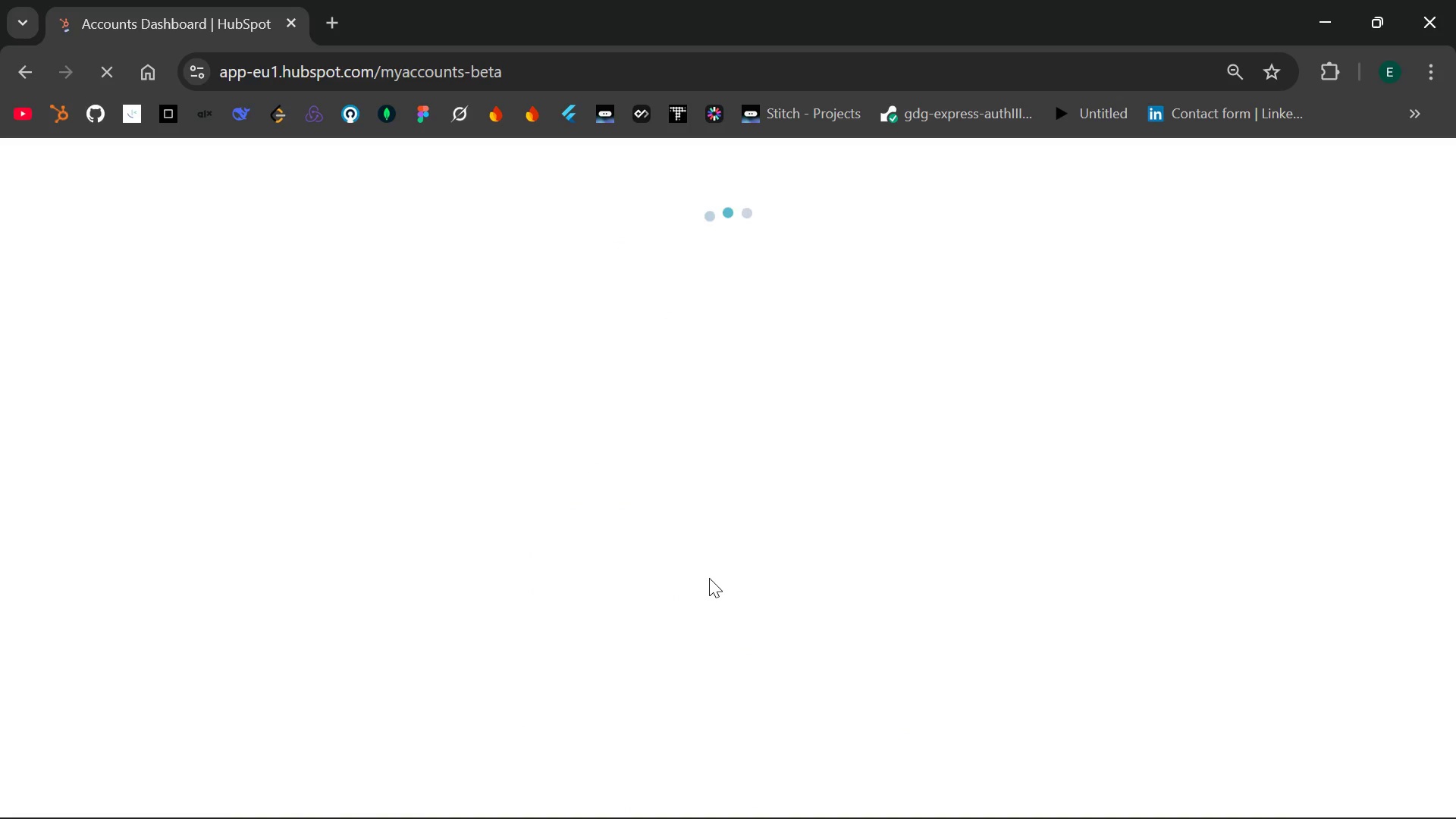 
wait(10.42)
 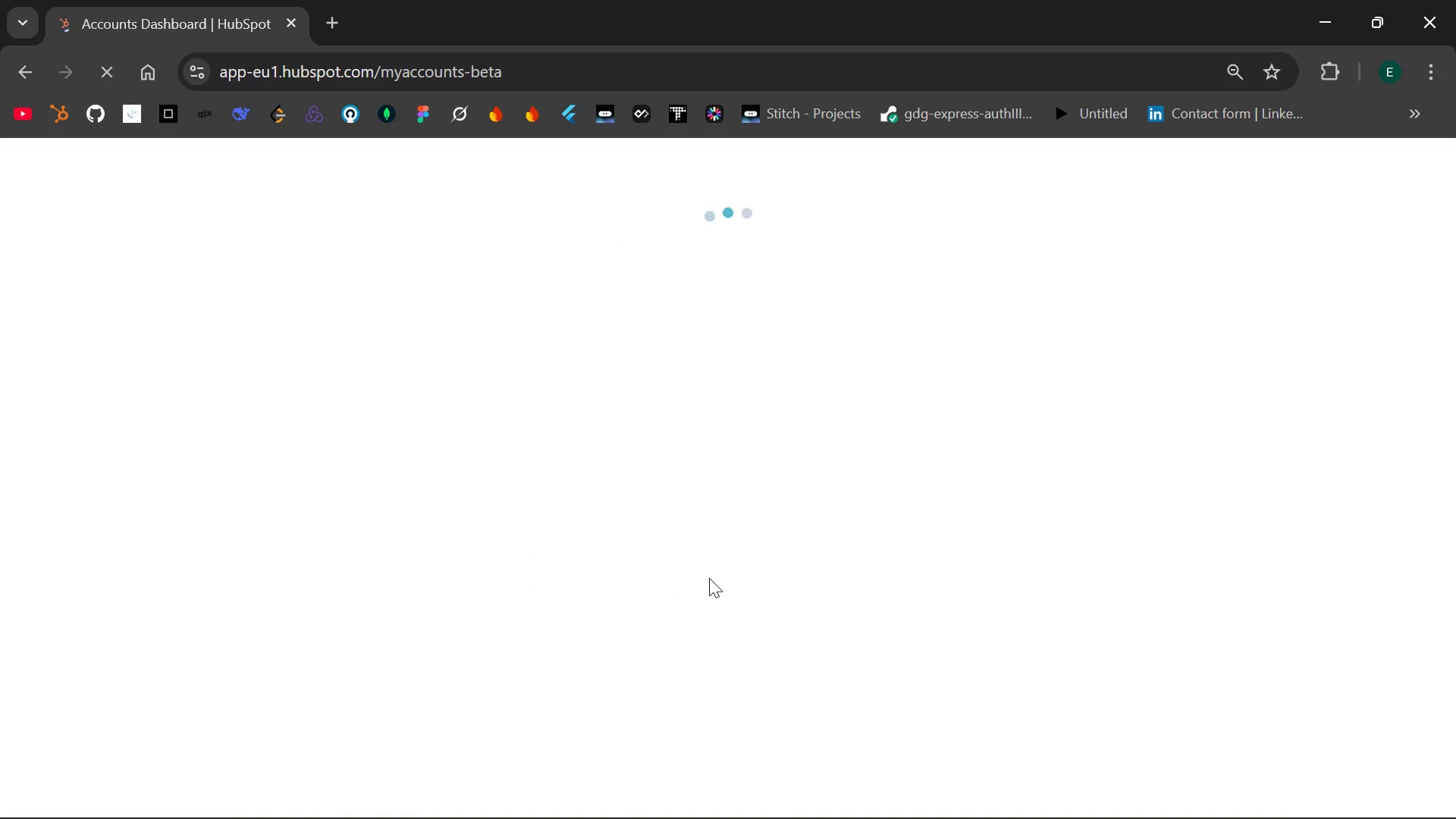 
left_click([332, 310])
 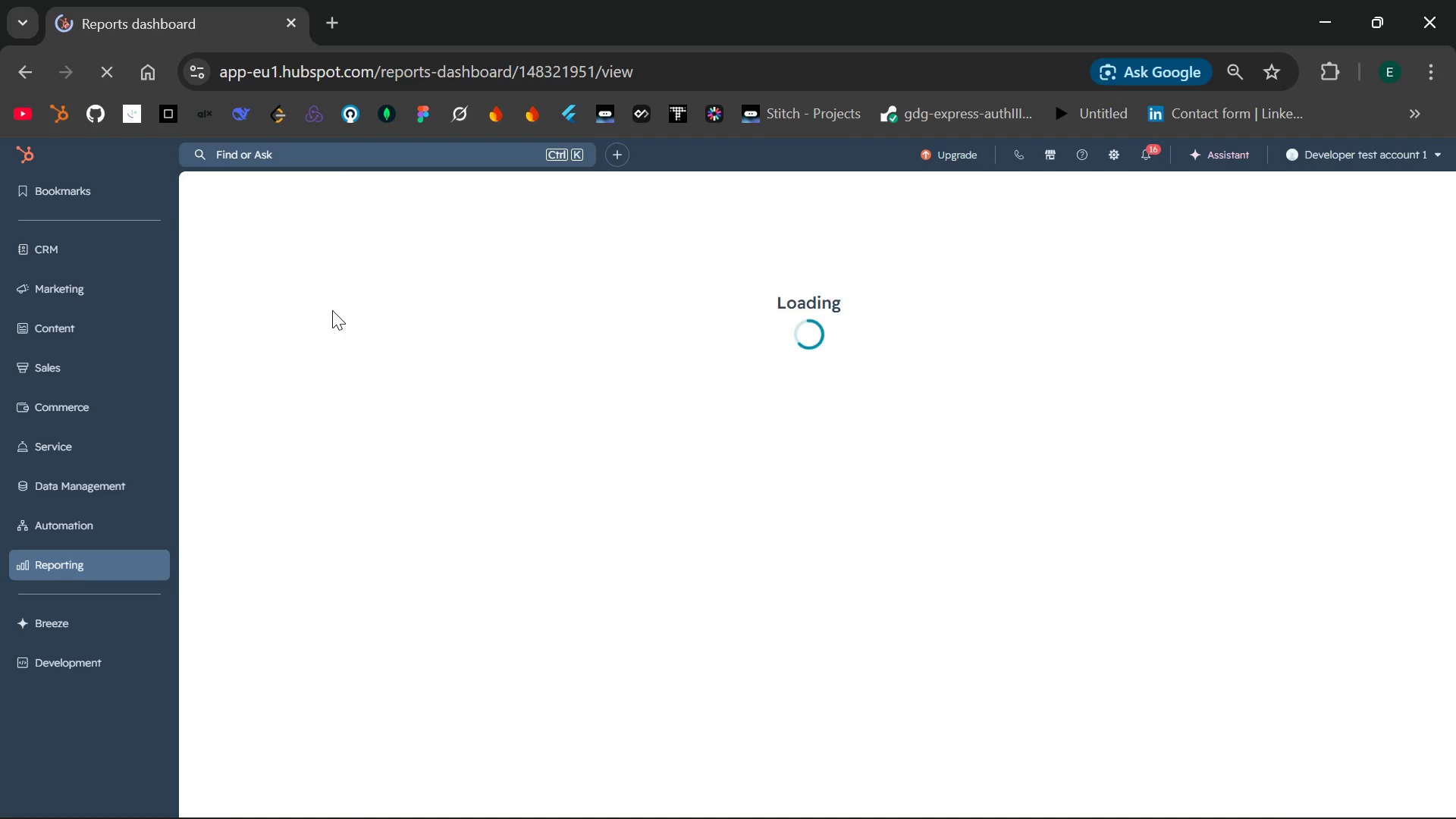 
wait(11.36)
 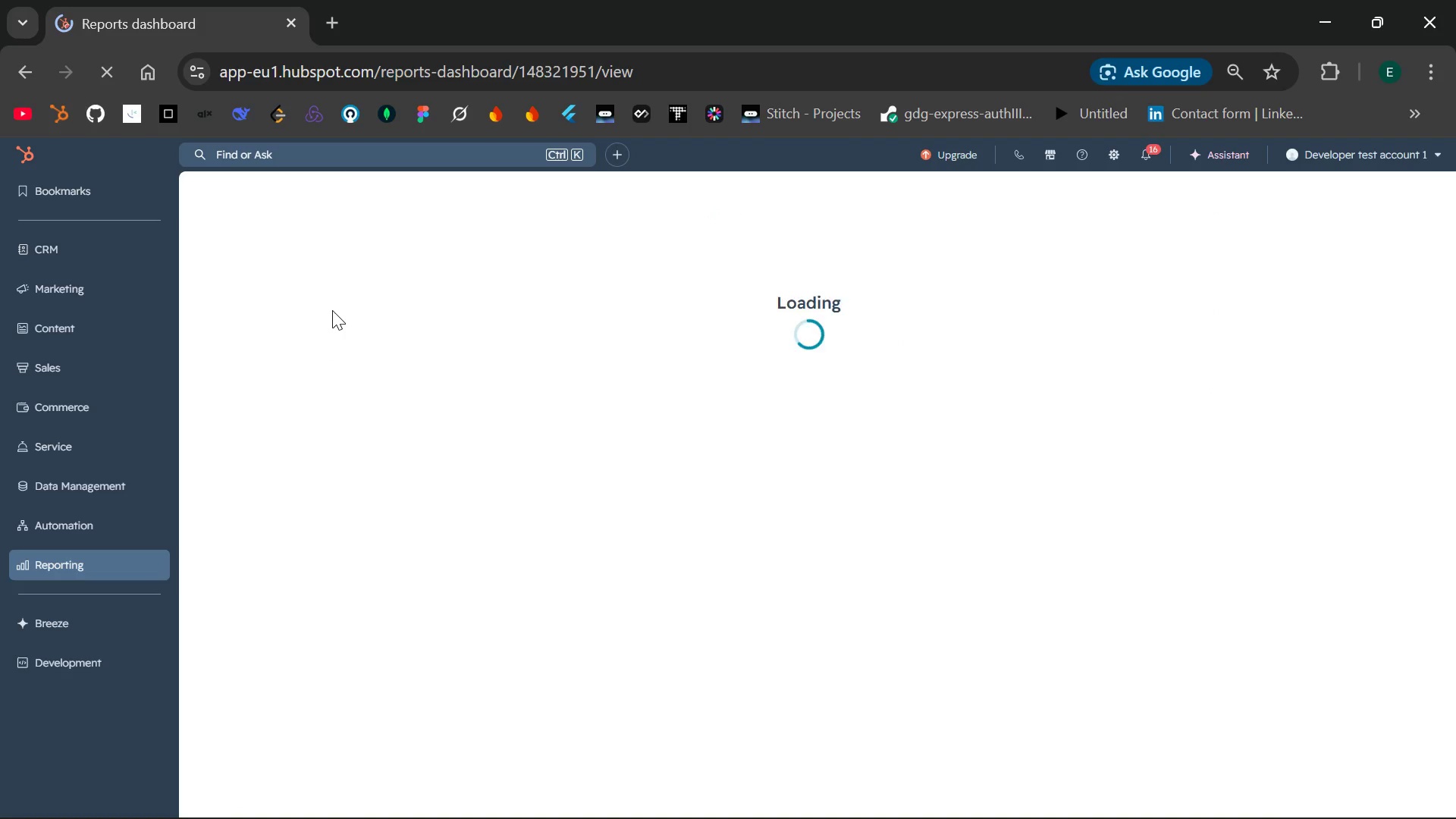 
left_click([1409, 194])
 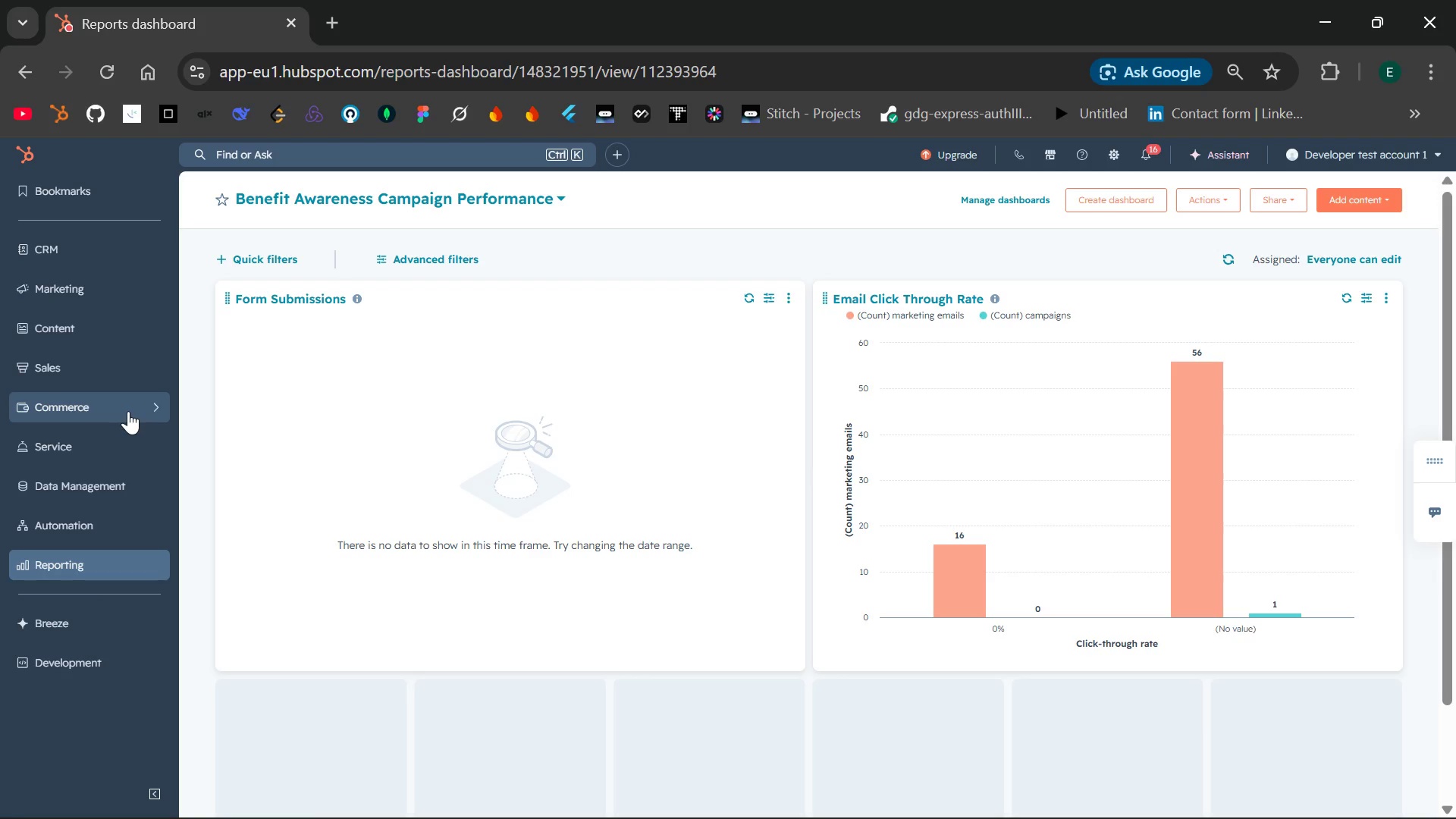 
wait(68.52)
 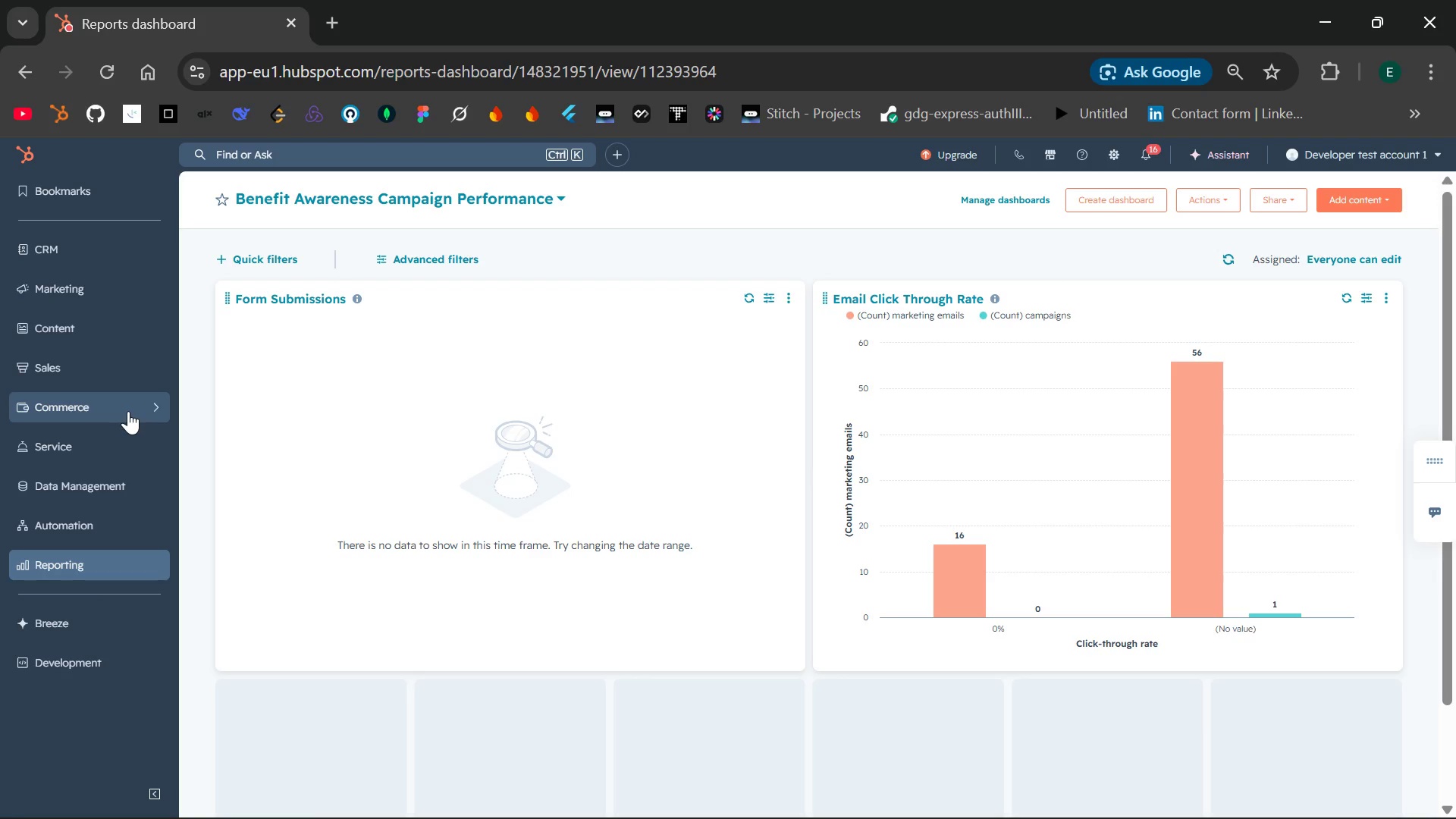 
left_click([149, 245])
 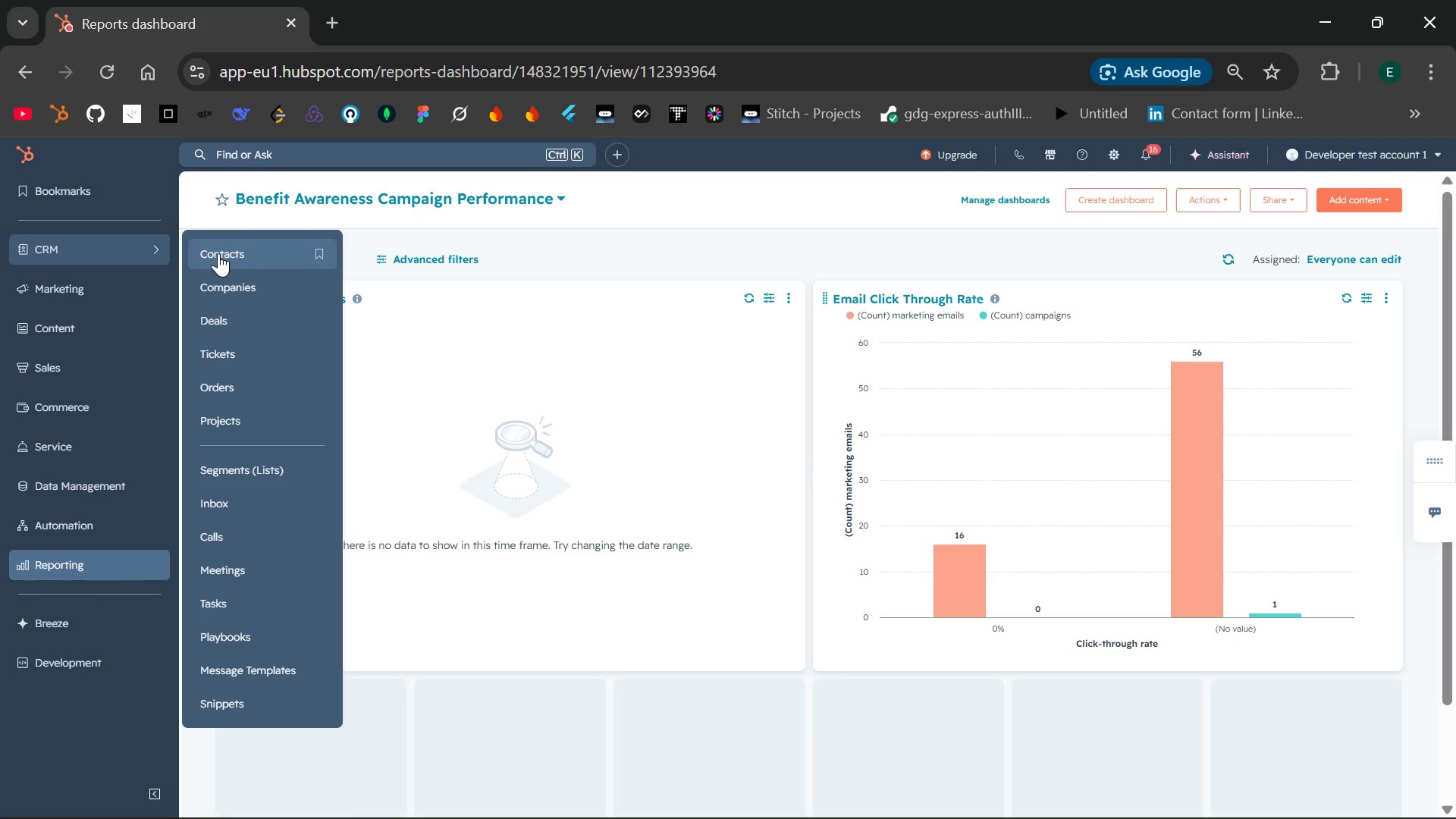 
left_click([218, 253])
 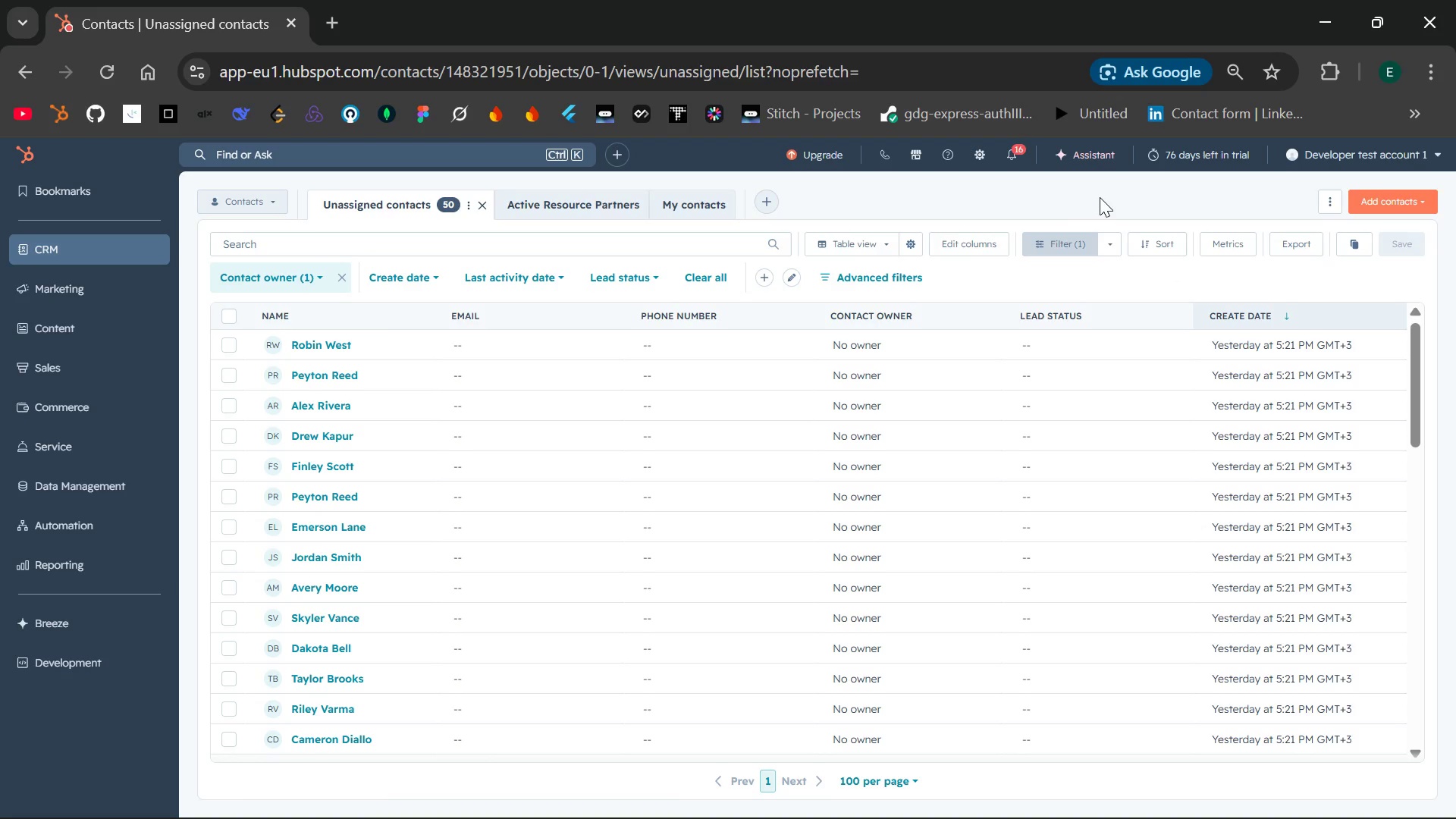 
wait(27.8)
 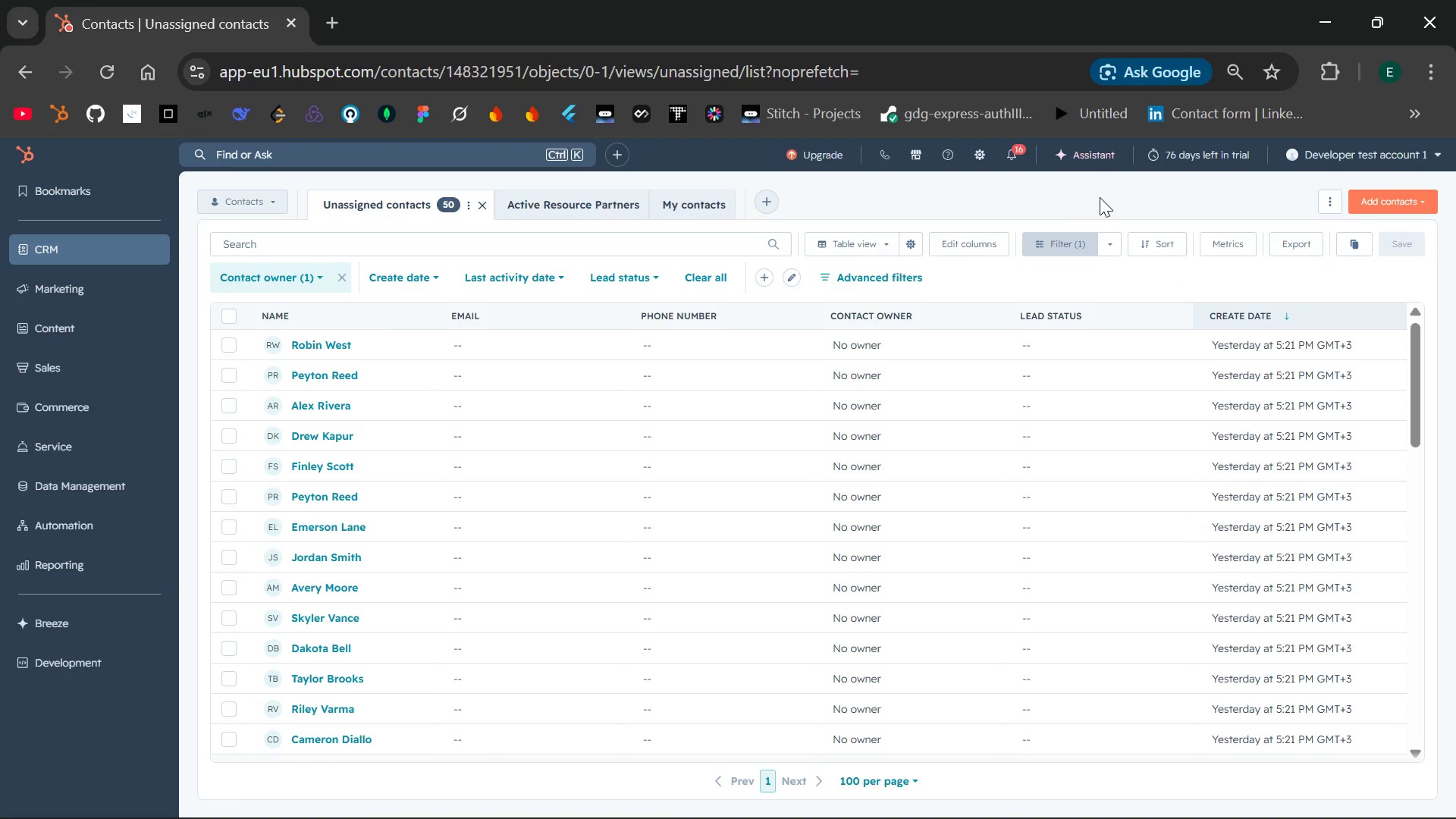 
left_click([1378, 202])
 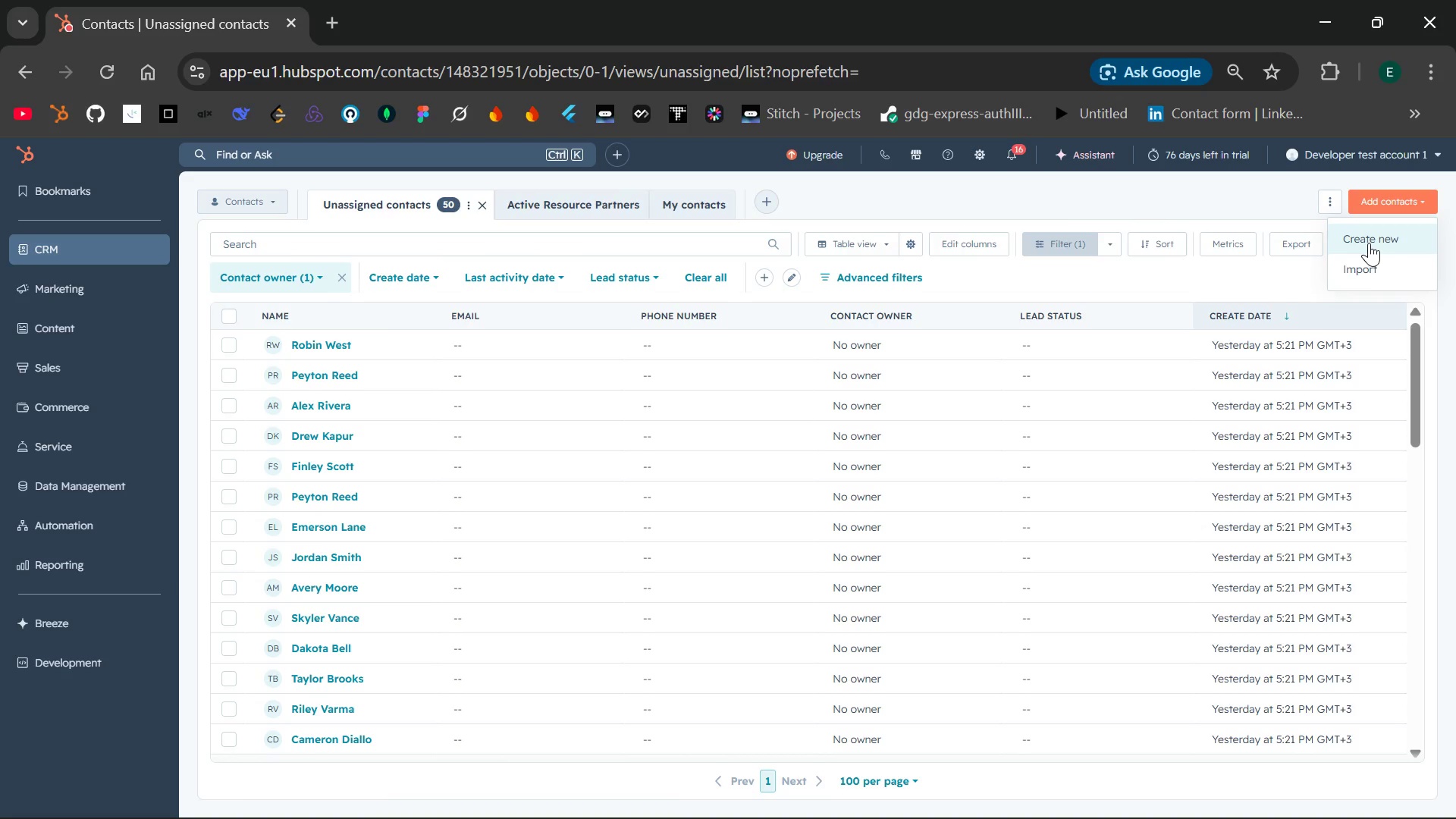 
left_click([1360, 261])
 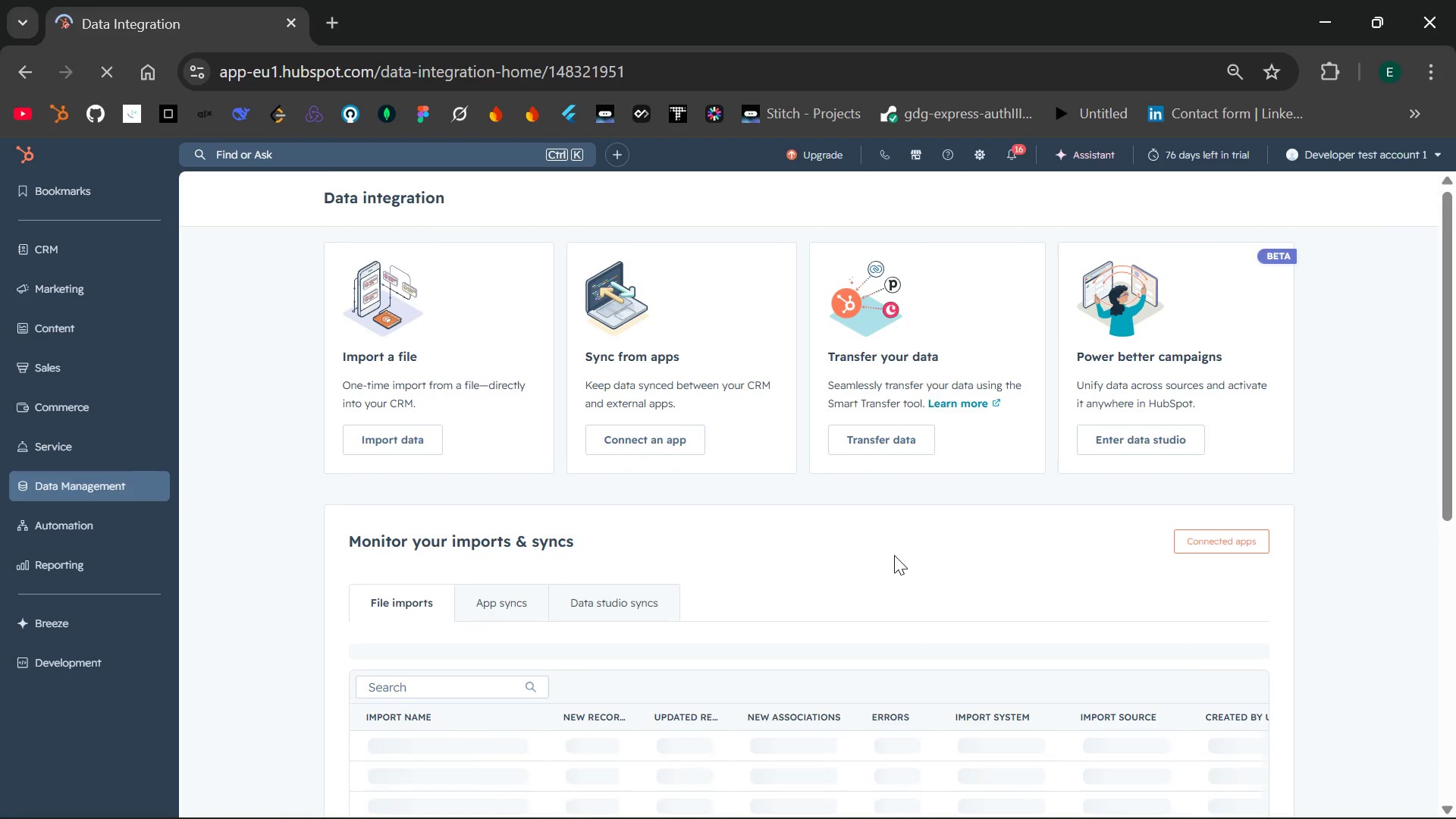 
wait(13.55)
 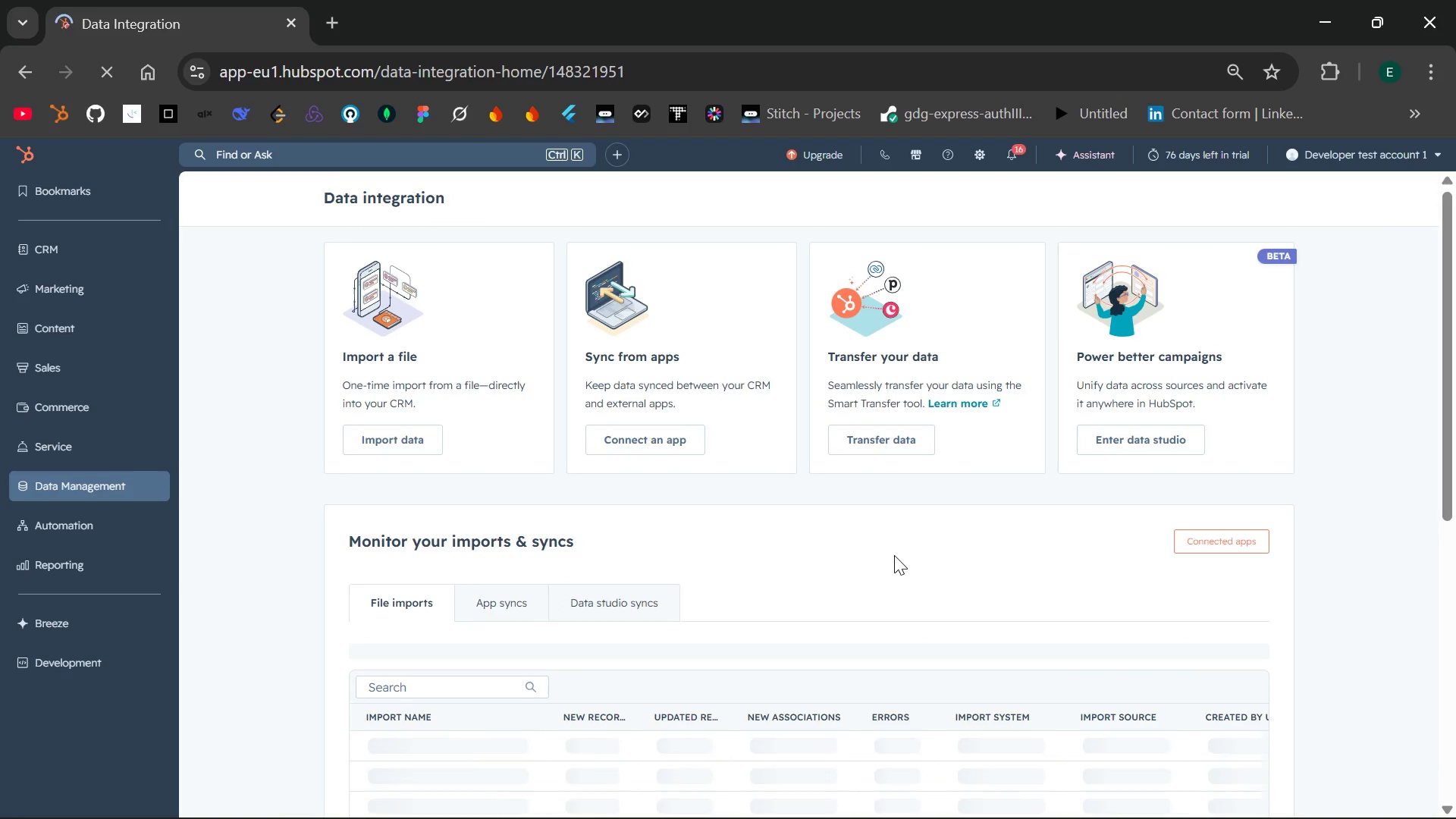 
left_click([394, 444])
 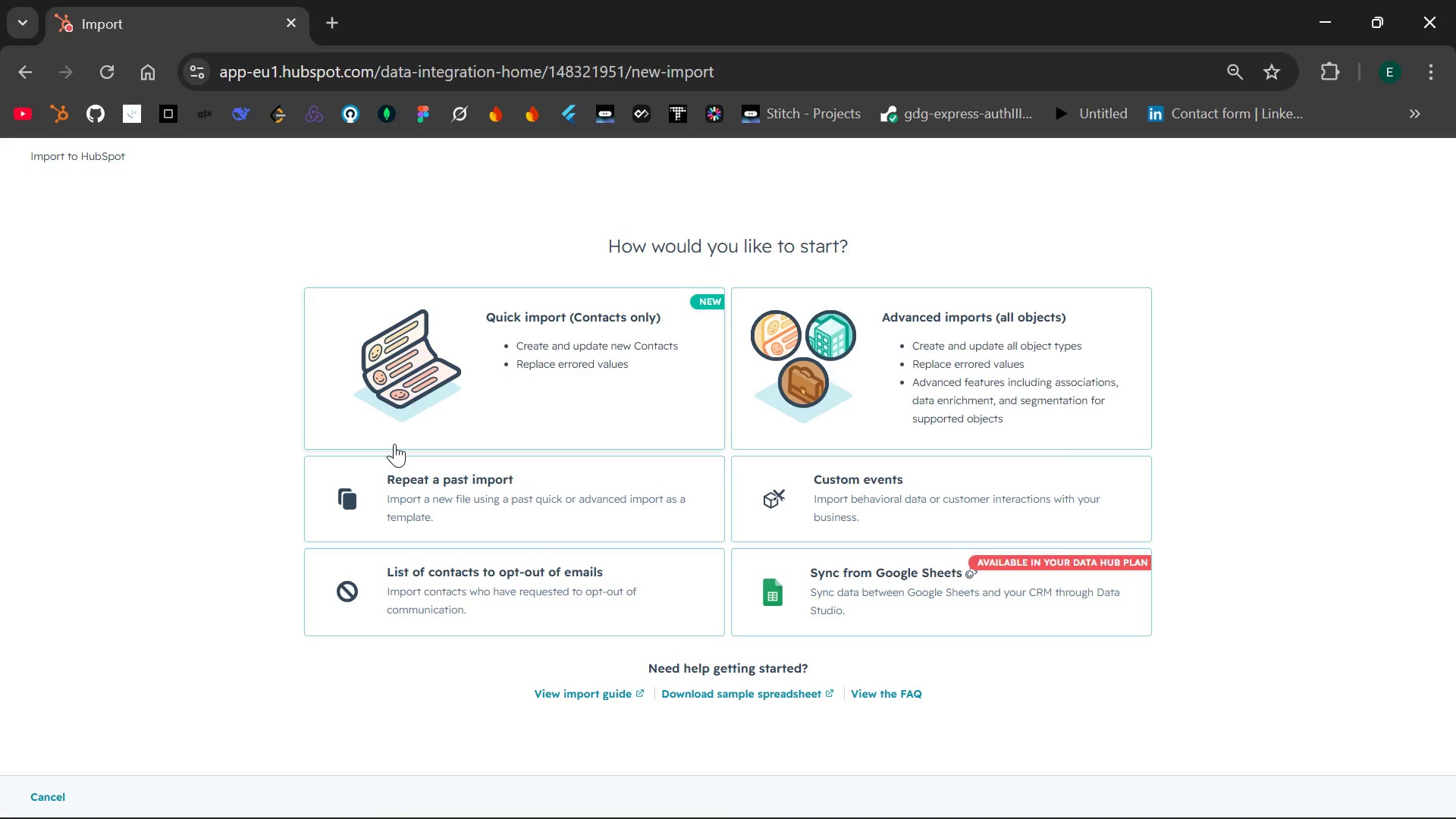 
wait(8.39)
 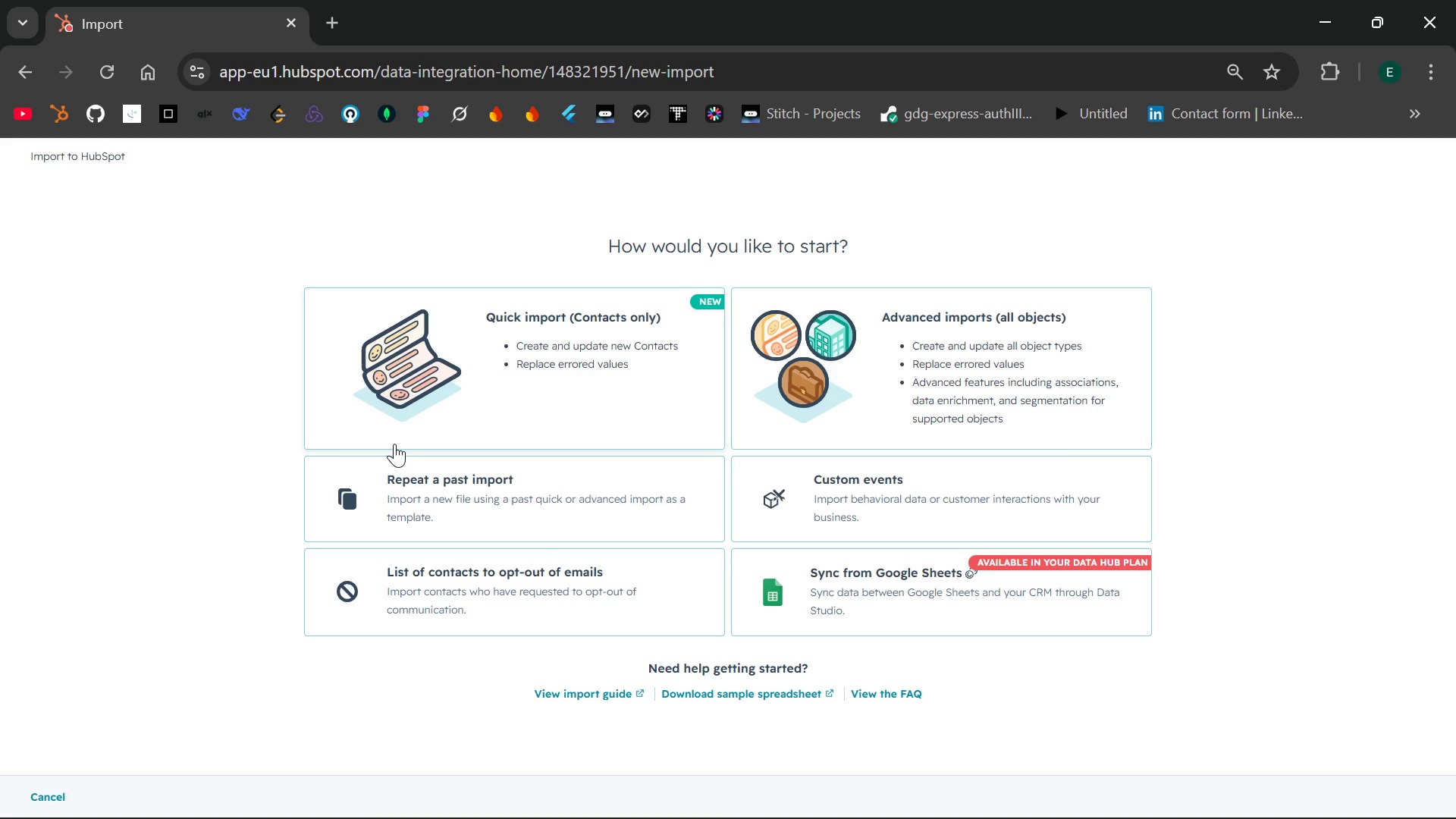 
left_click([553, 339])
 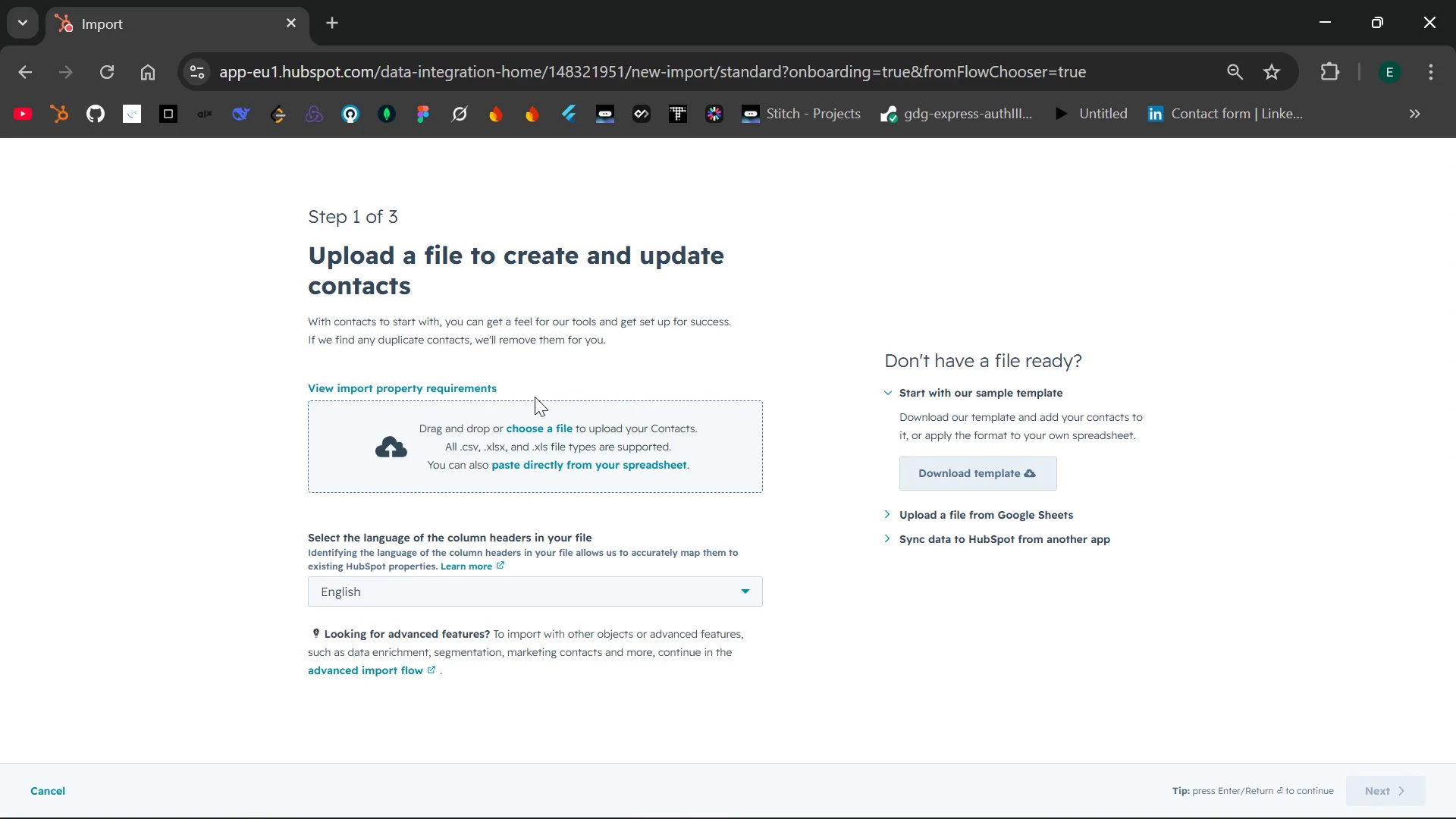 
left_click([529, 425])
 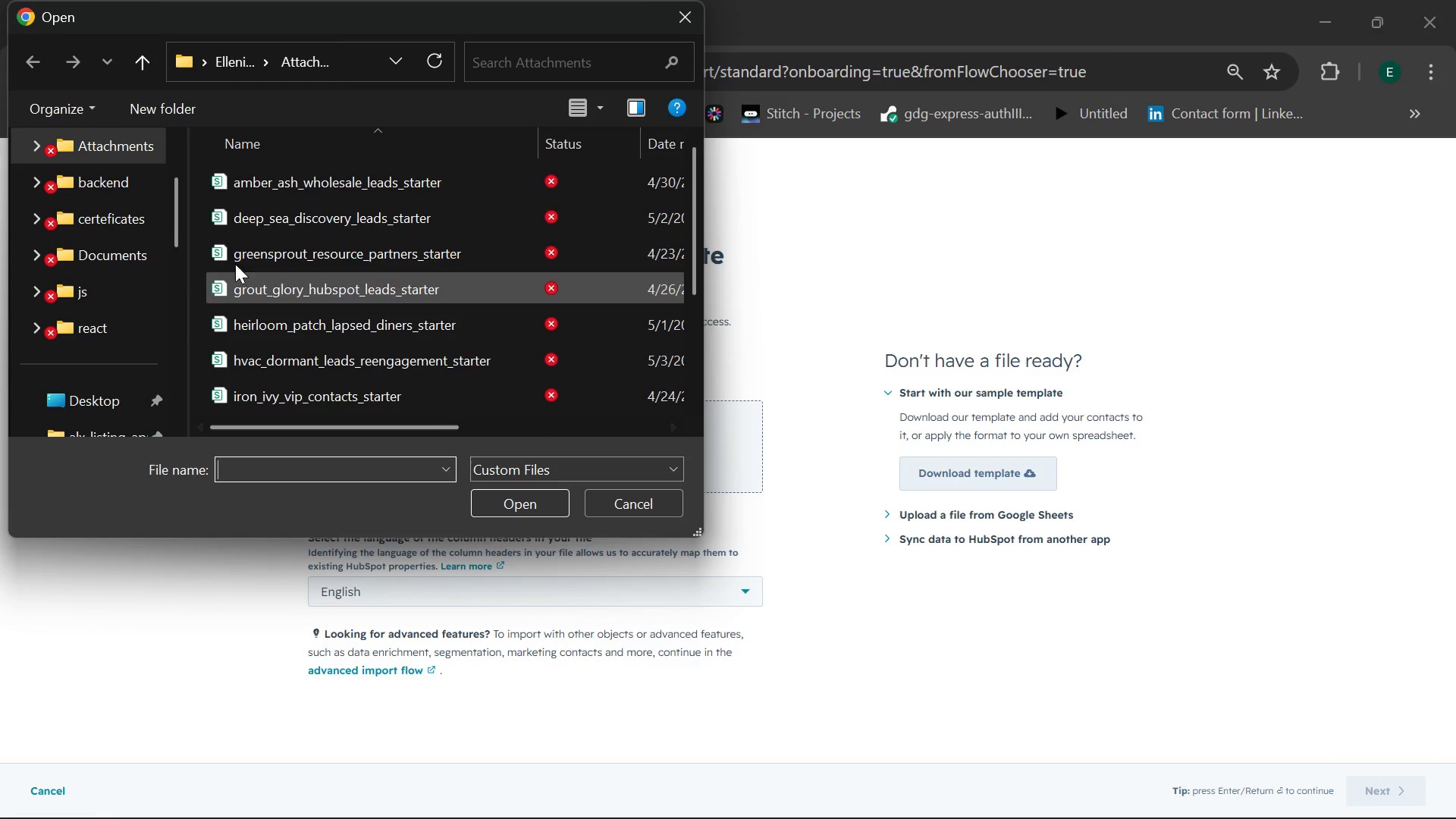 
left_click([132, 193])
 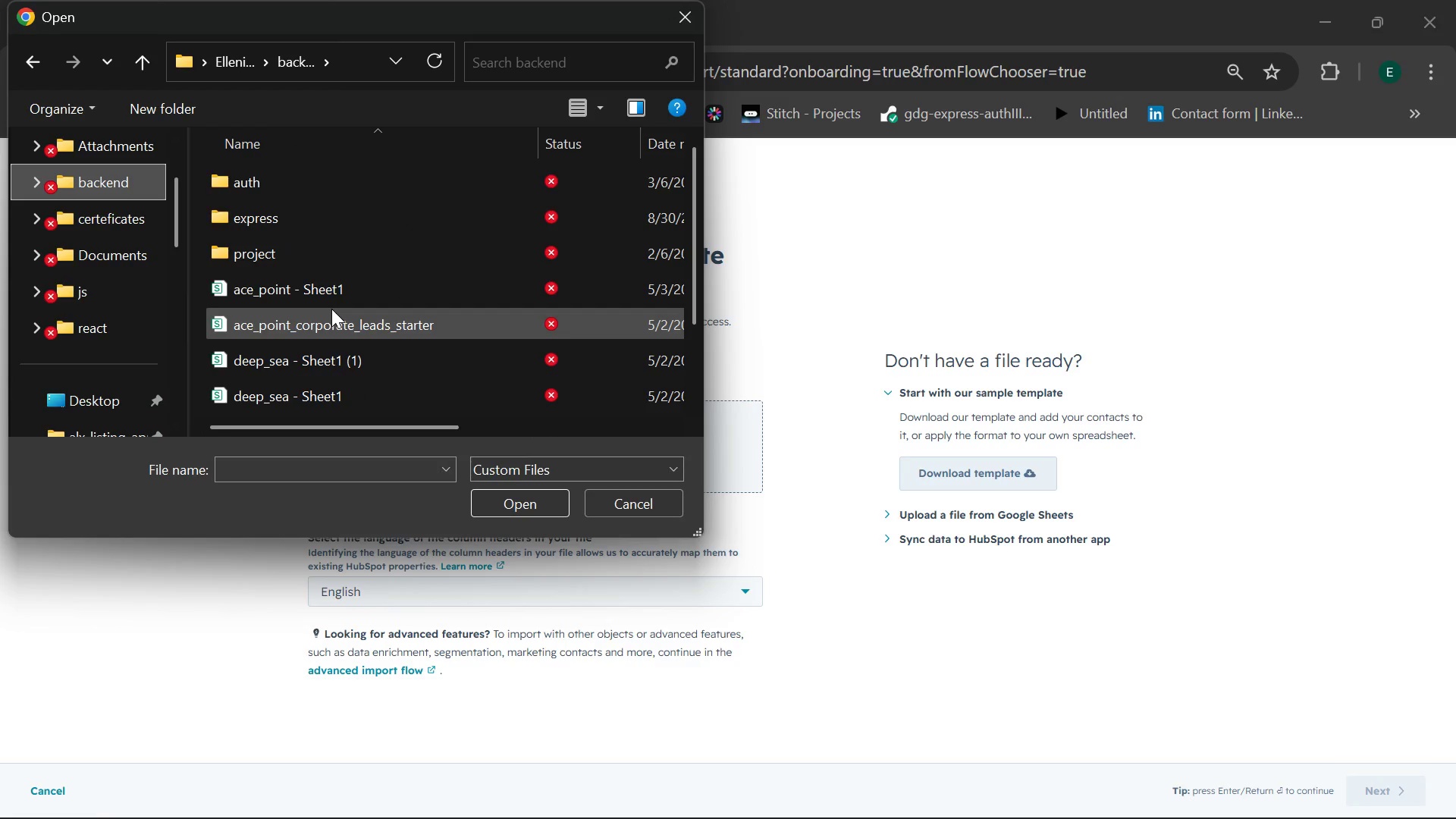 
scroll: coordinate [331, 309], scroll_direction: down, amount: 2.0
 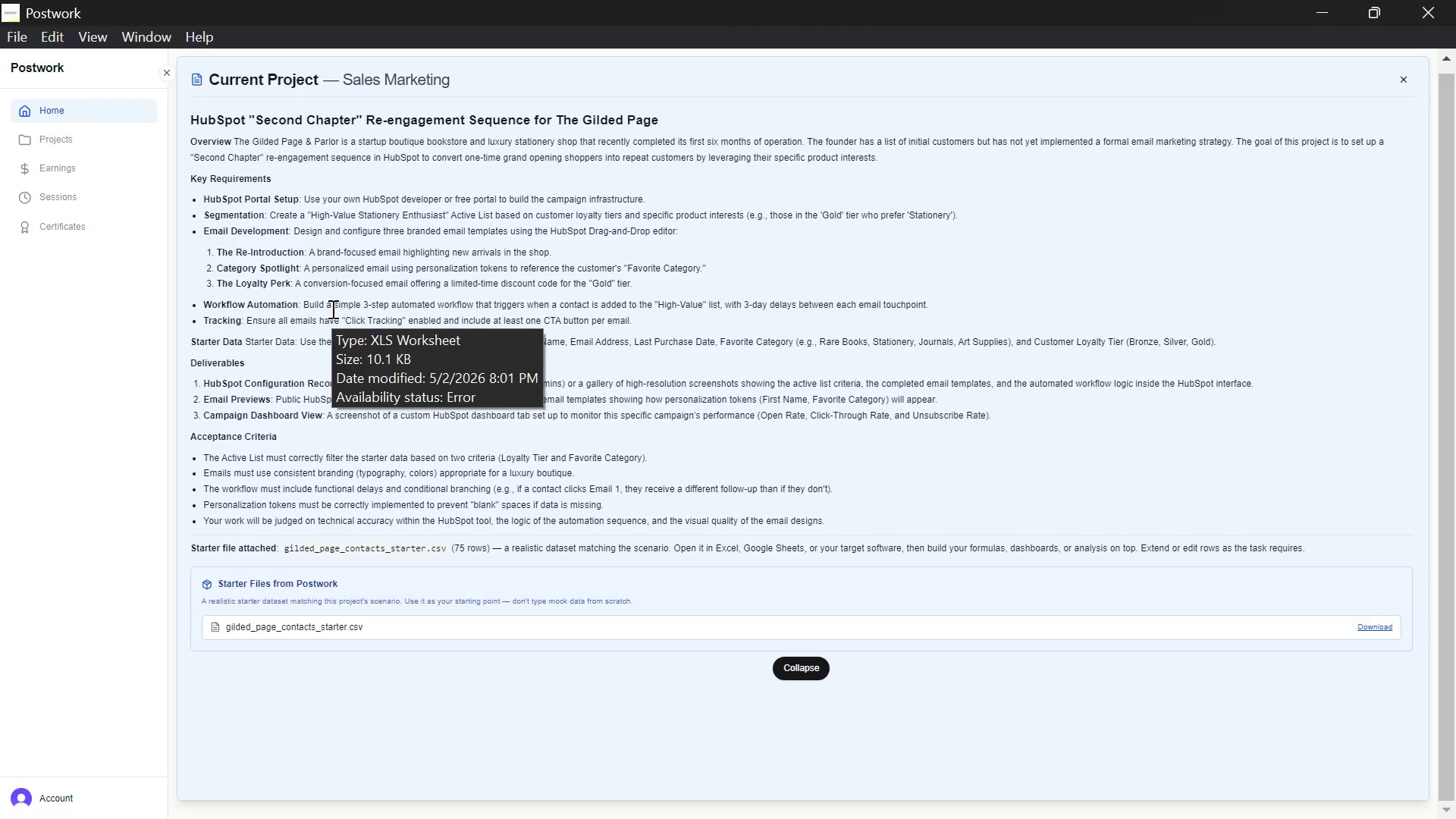 
wait(7.03)
 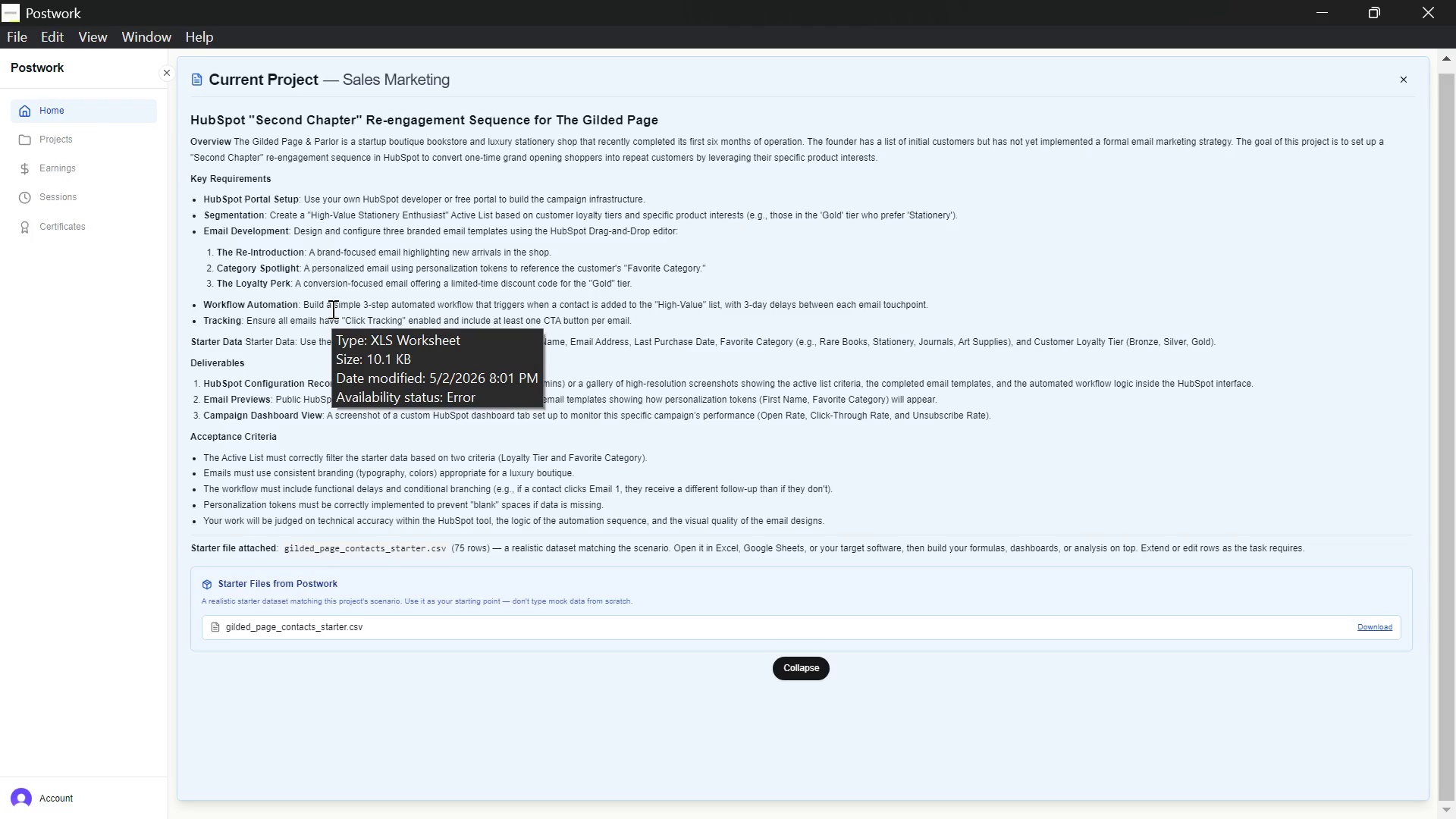 
left_click([435, 339])
 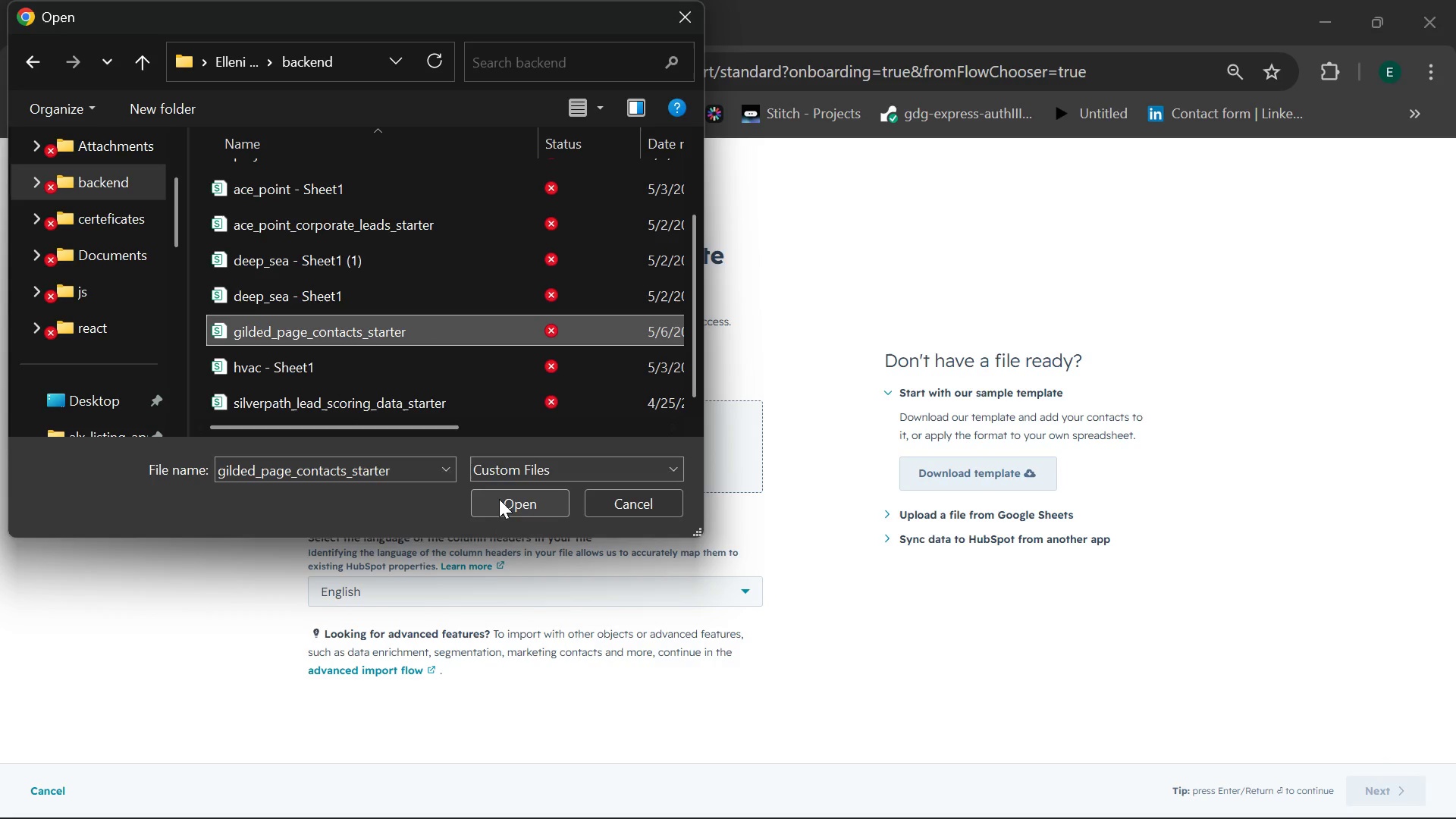 
left_click([499, 499])
 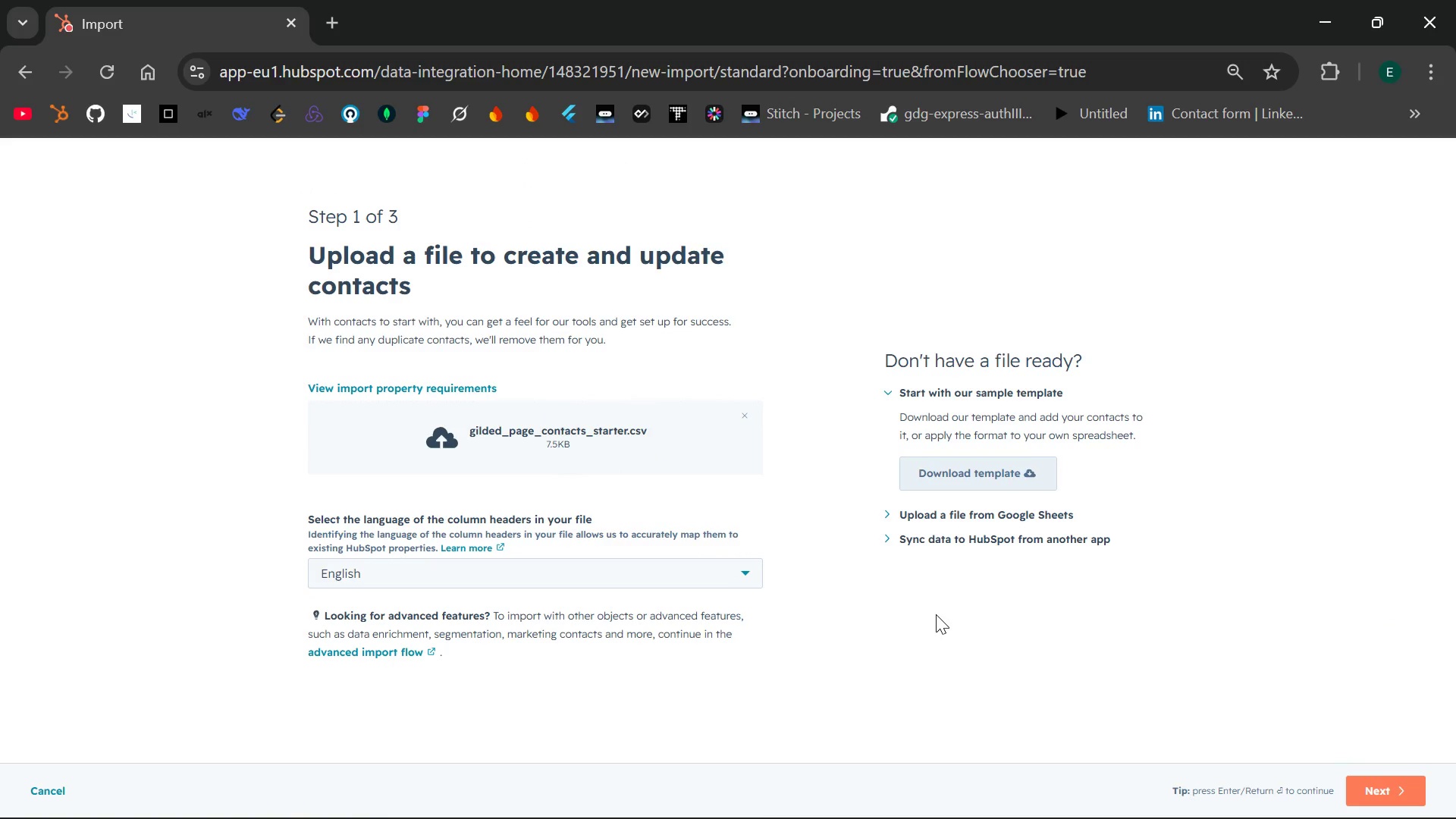 
wait(8.8)
 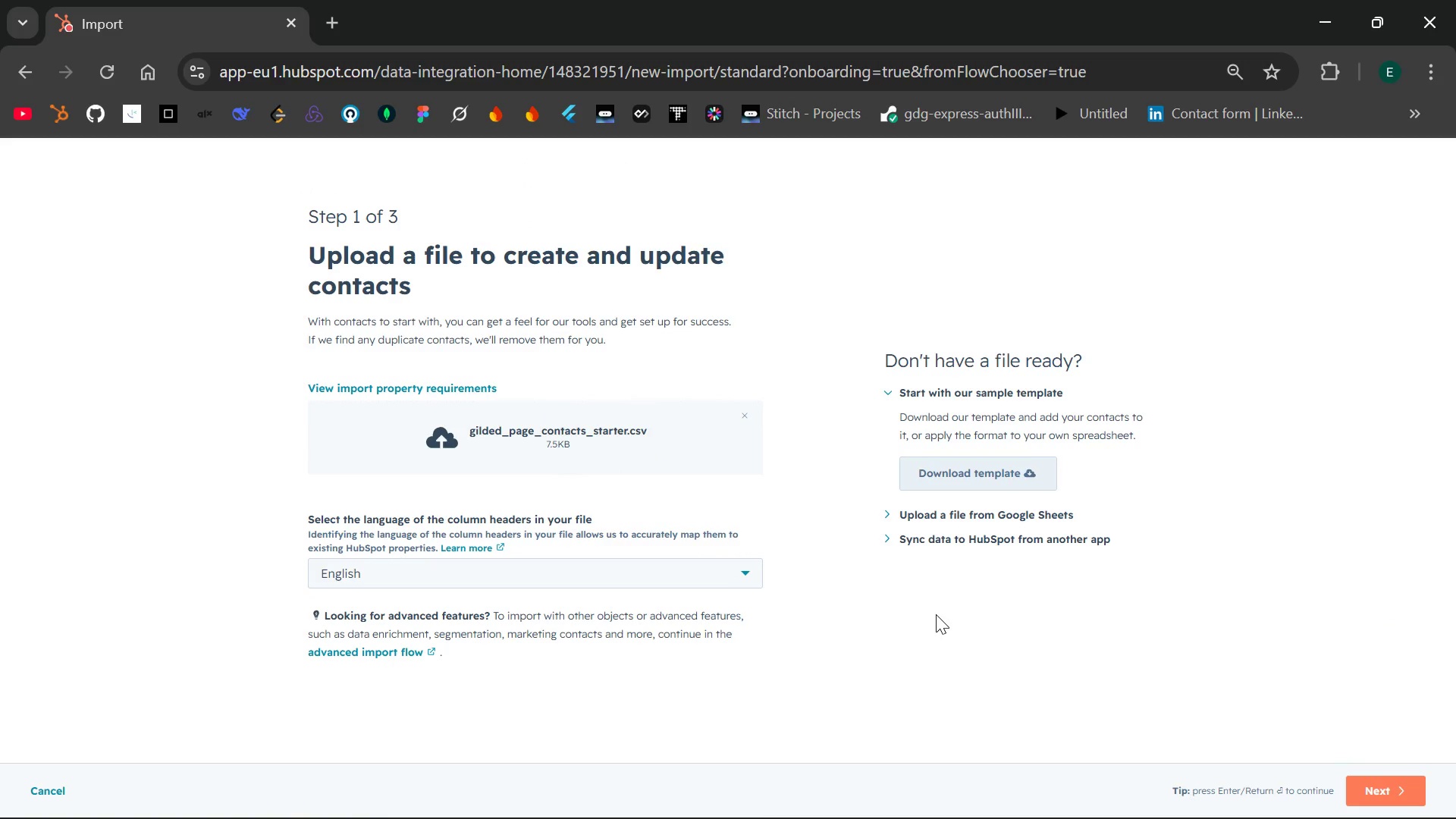 
left_click([1365, 783])
 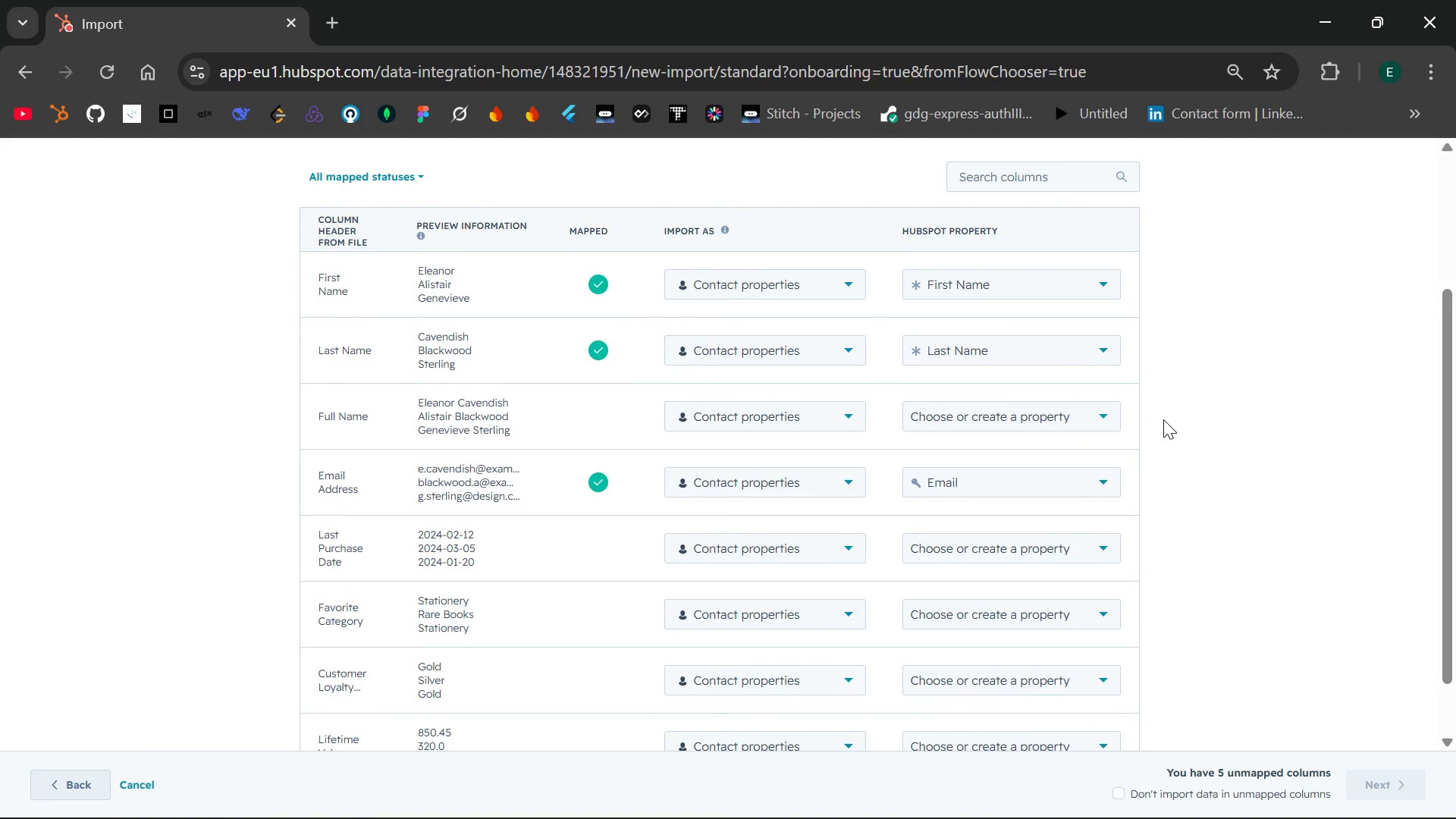 
wait(27.66)
 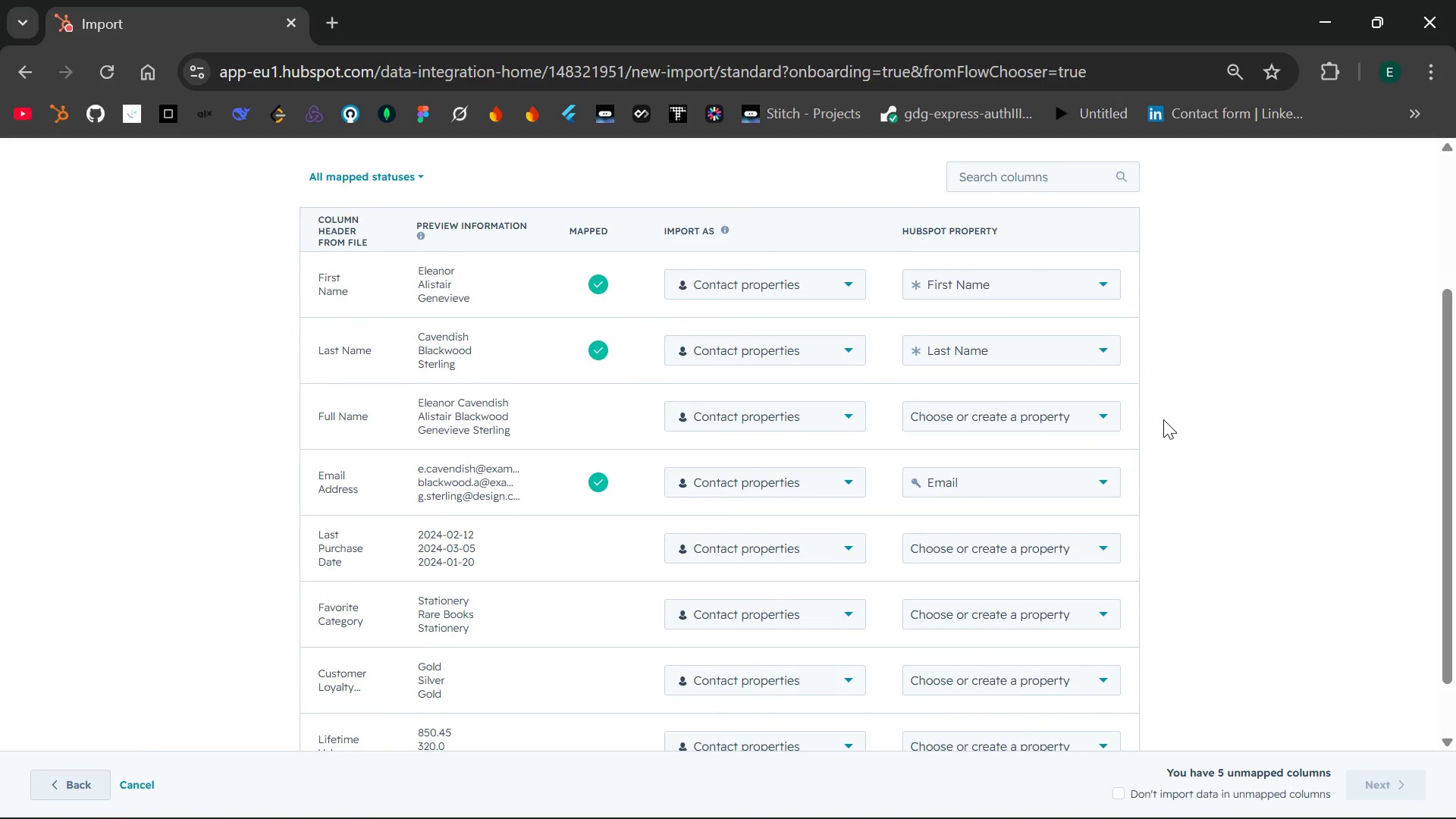 
left_click([1163, 419])
 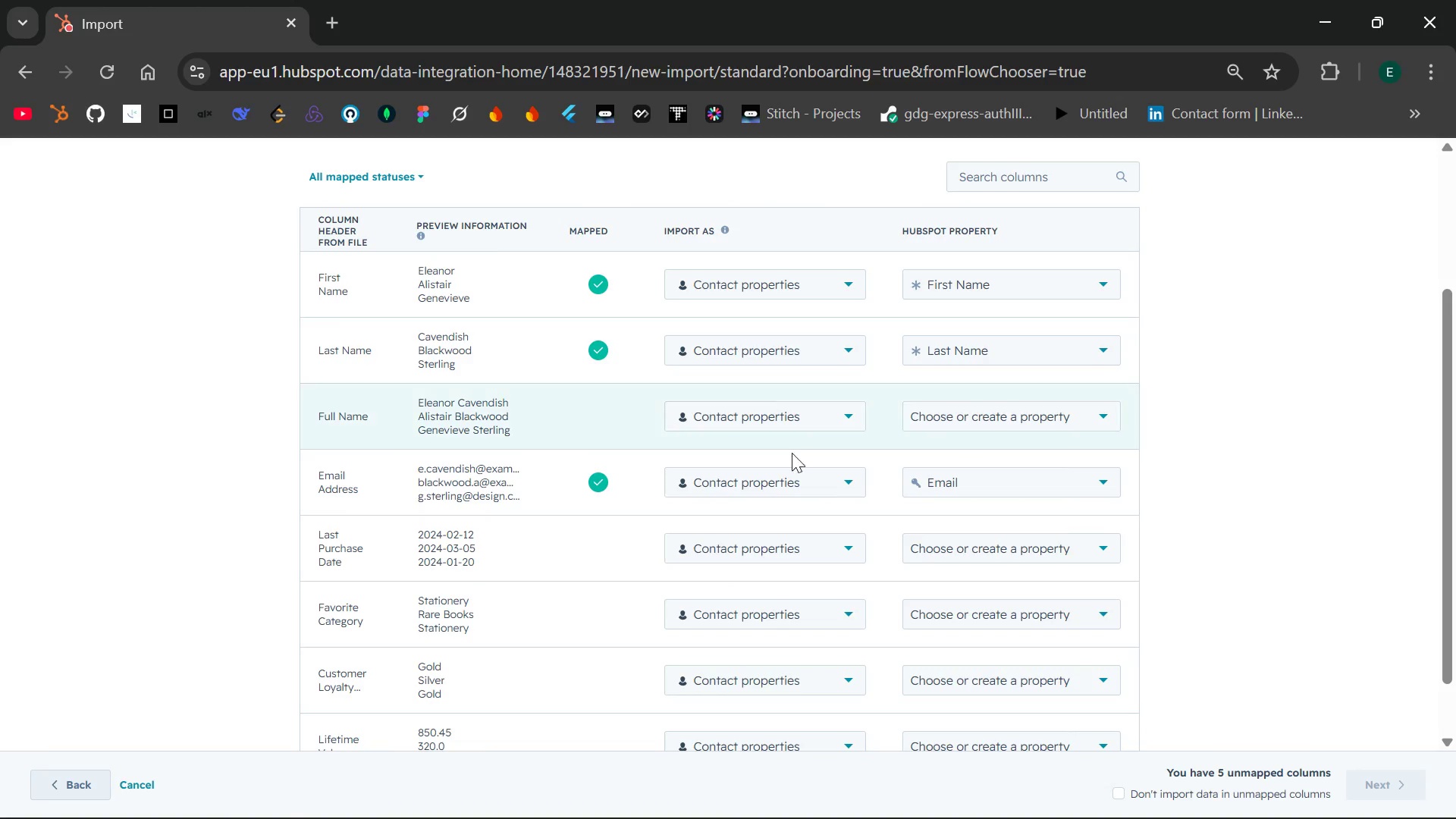 
wait(14.44)
 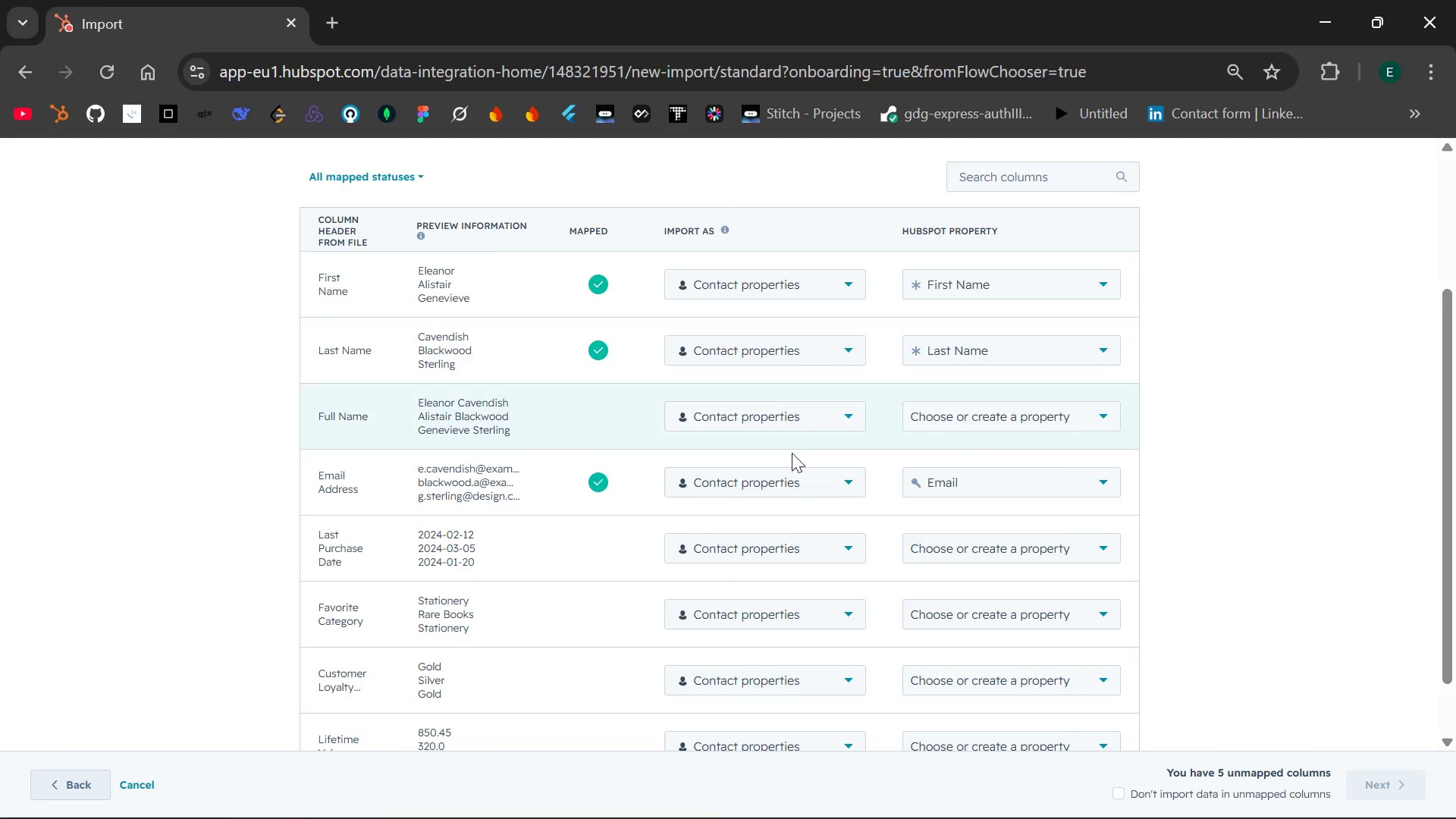 
left_click([1106, 423])
 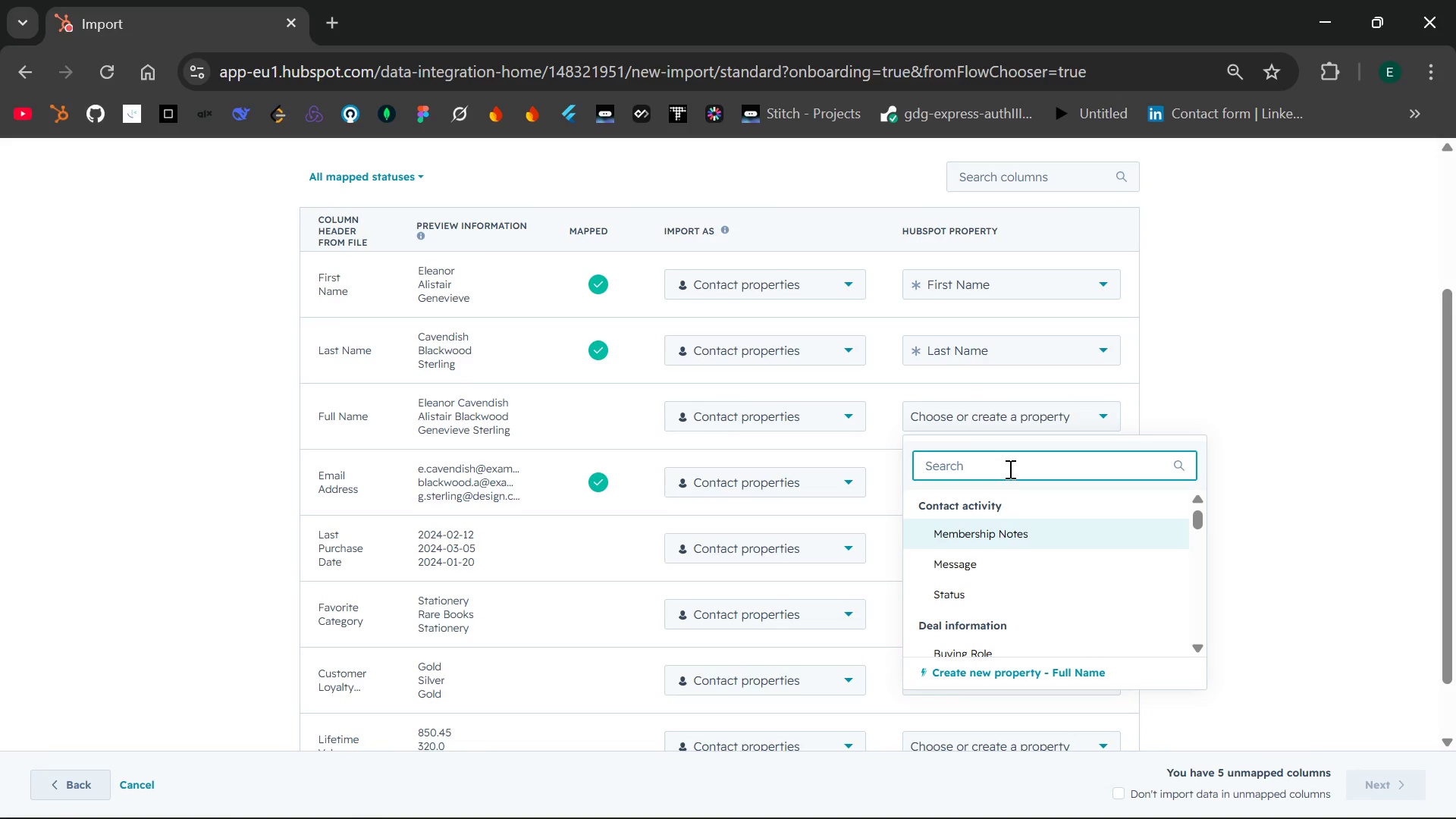 
wait(8.33)
 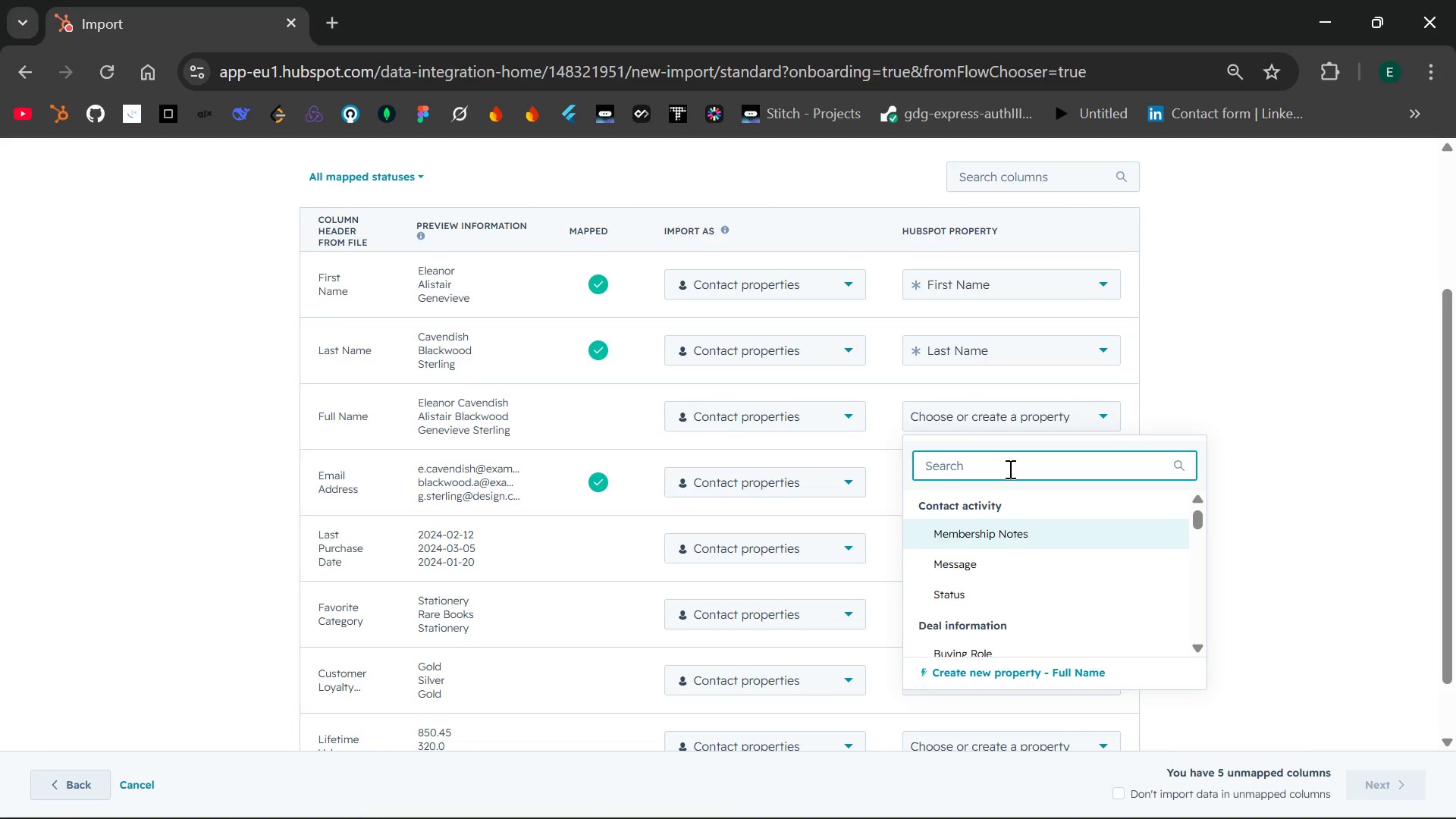 
left_click([972, 677])
 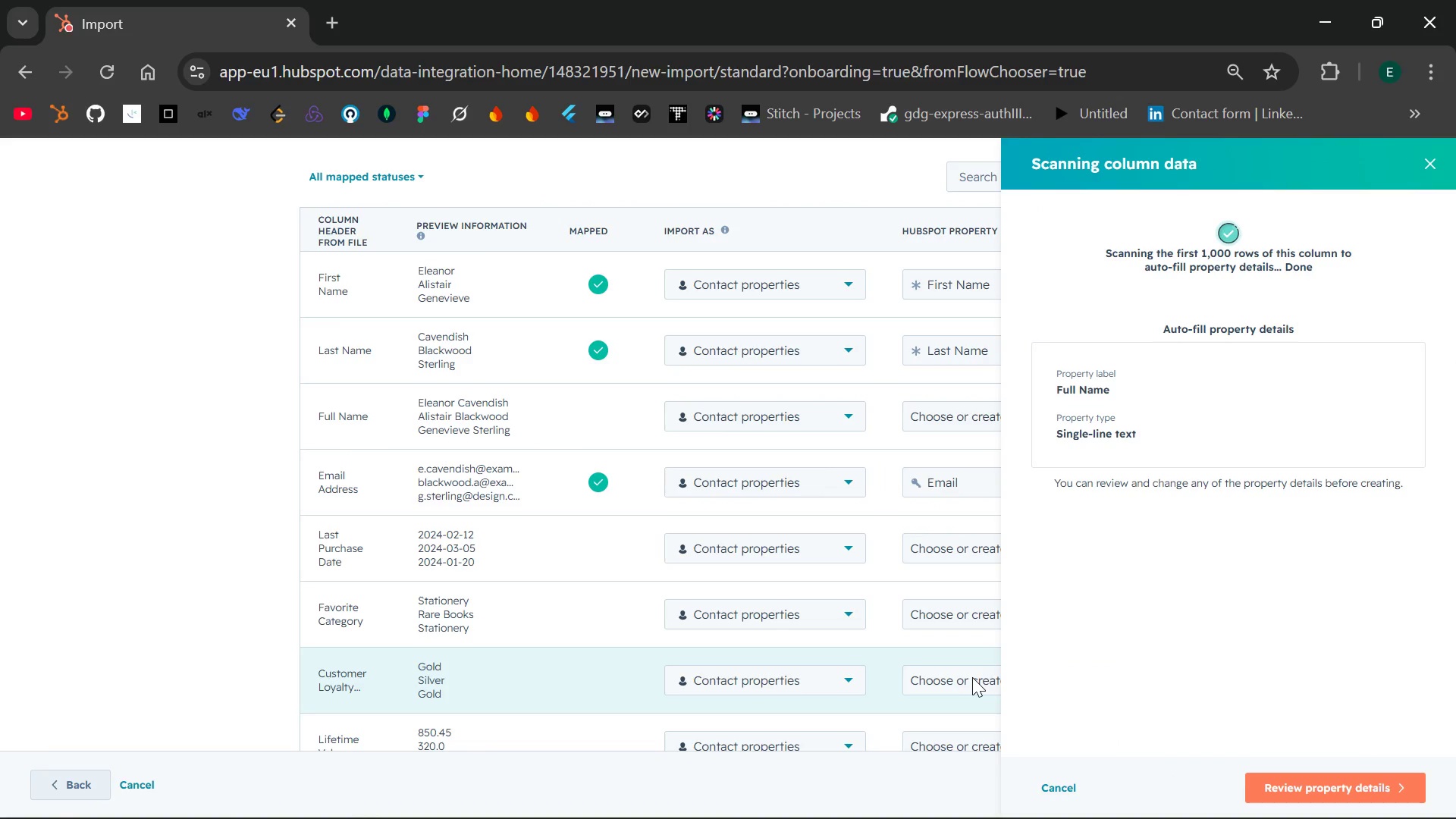 
wait(14.95)
 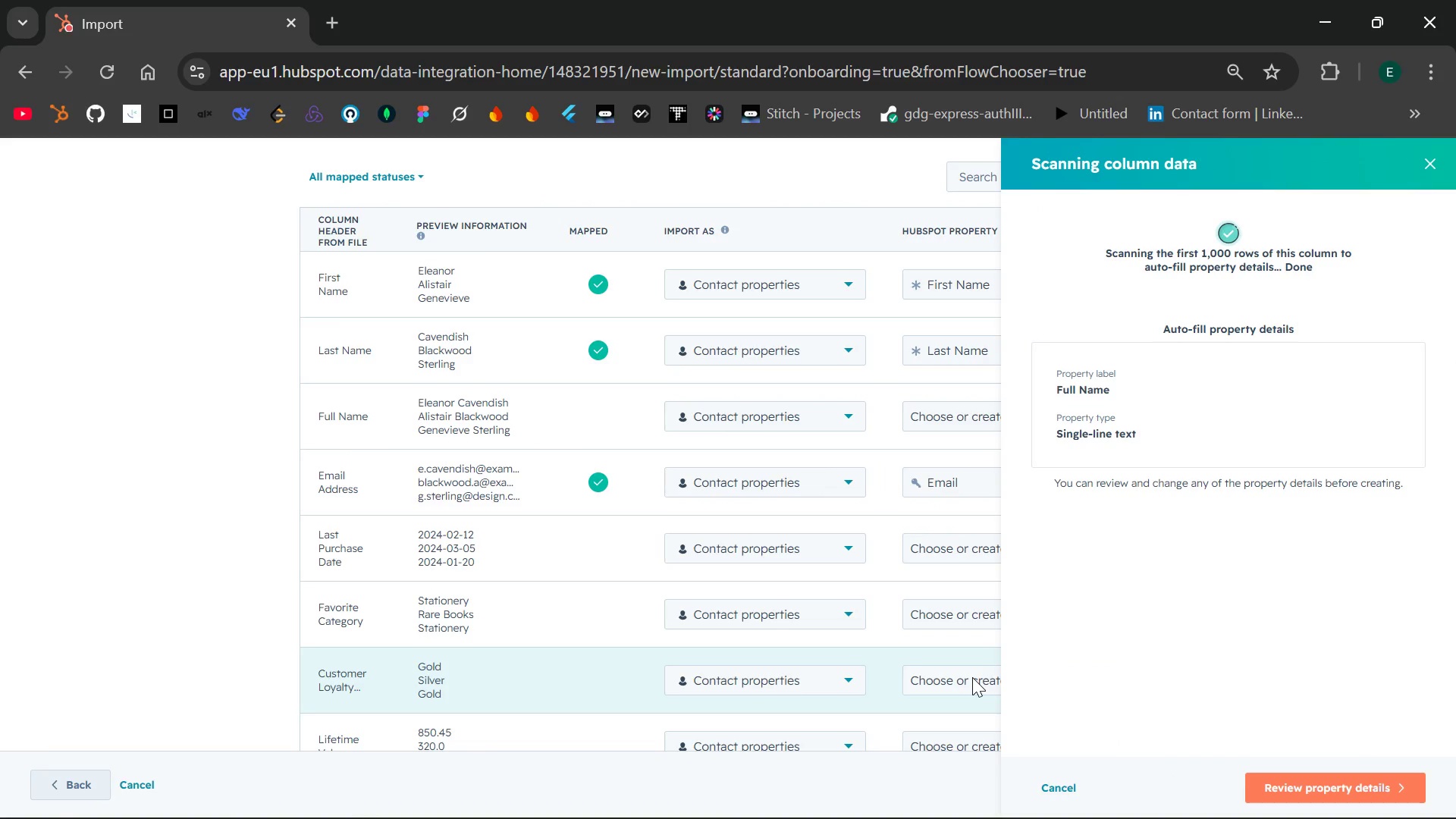 
left_click([1295, 783])
 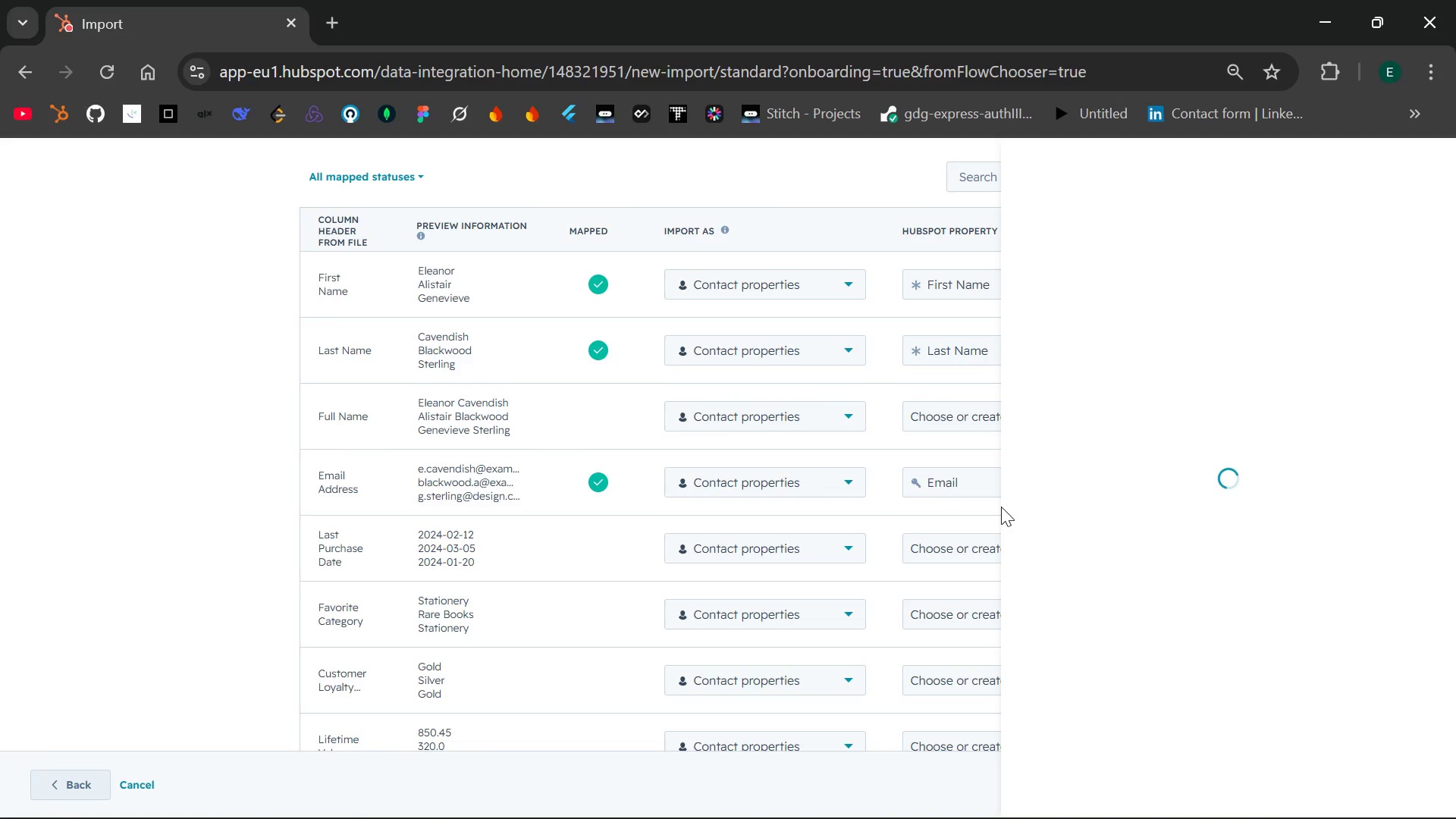 
wait(119.14)
 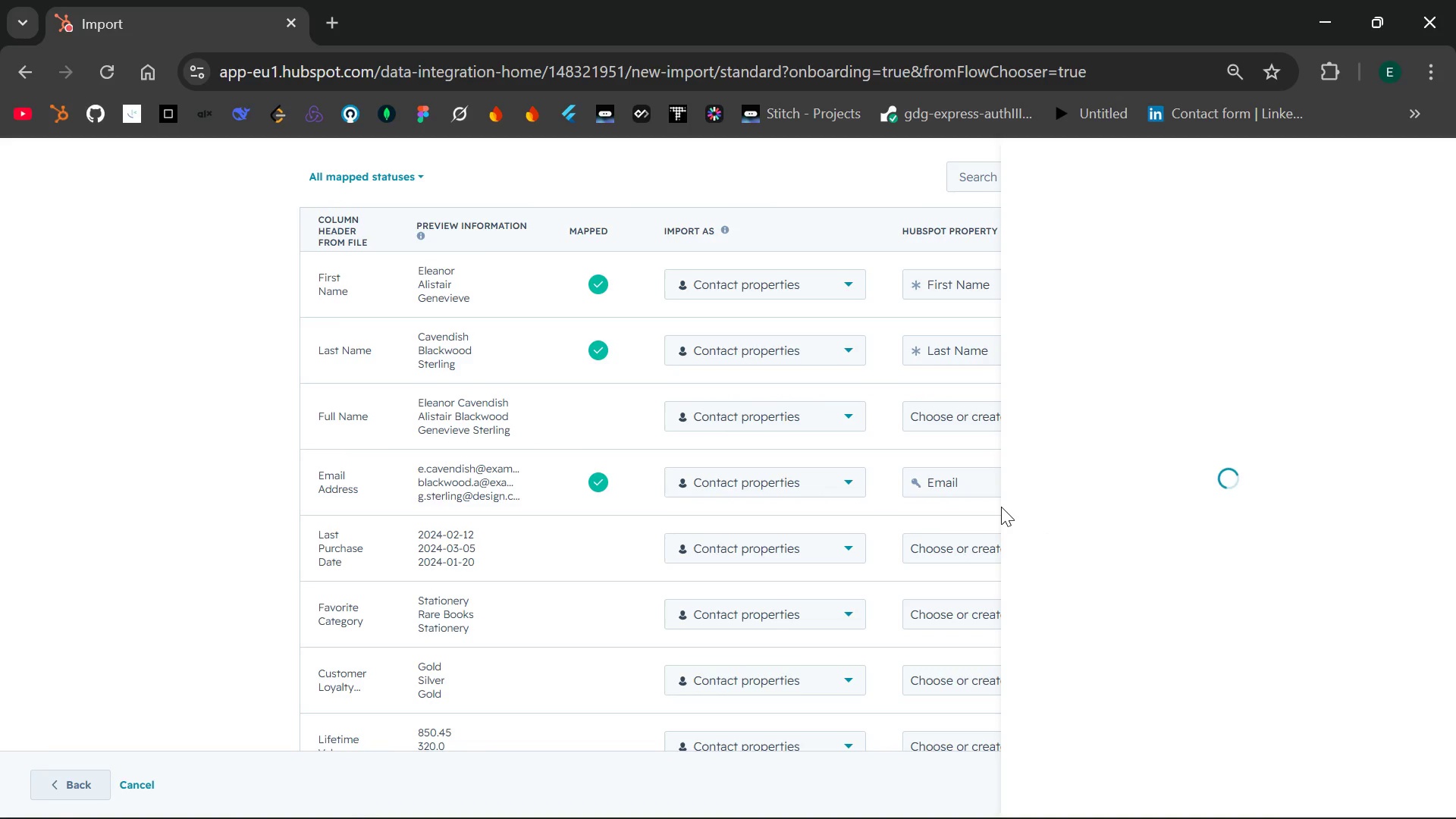 
left_click([841, 156])
 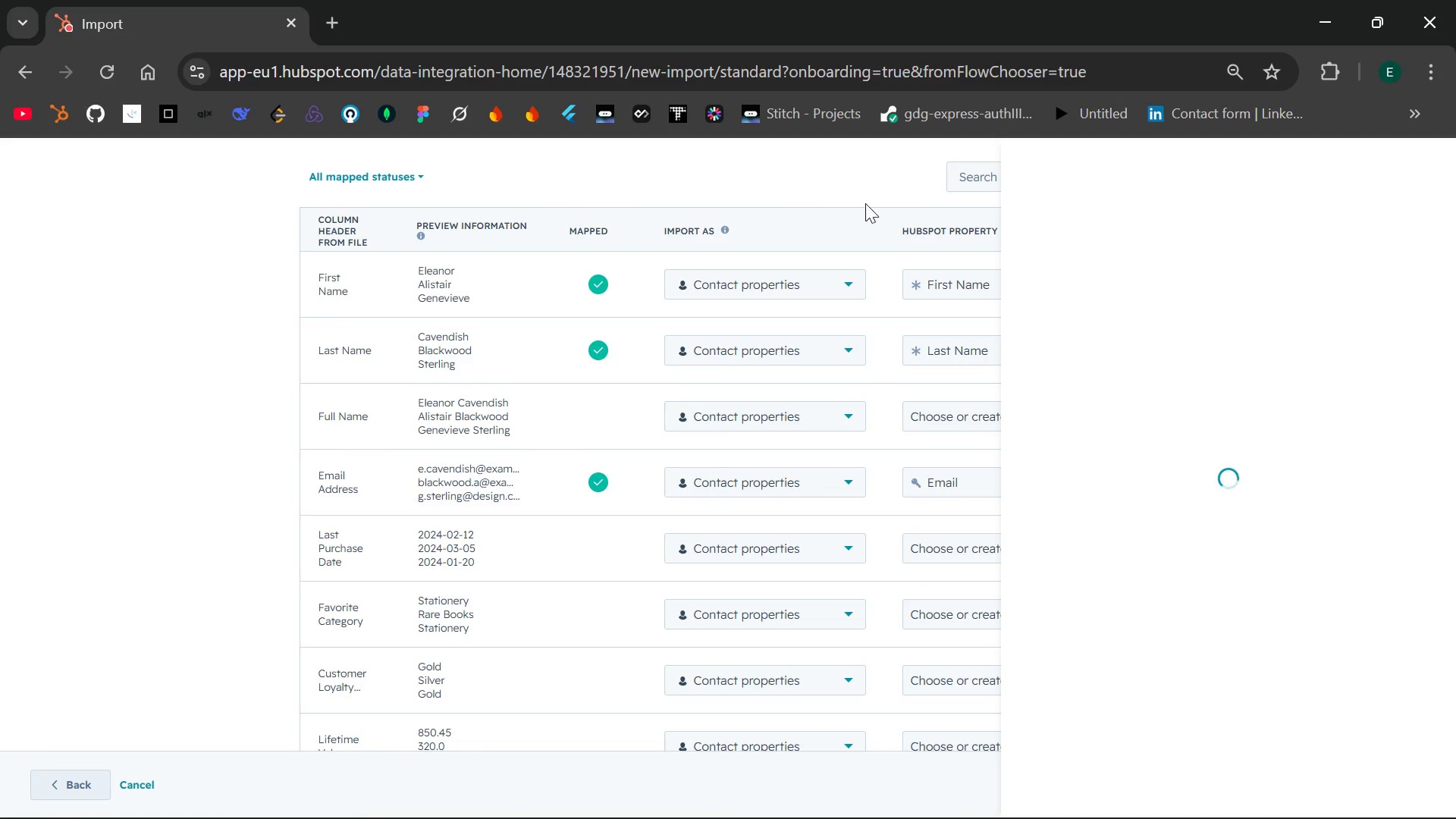 
left_click([865, 203])
 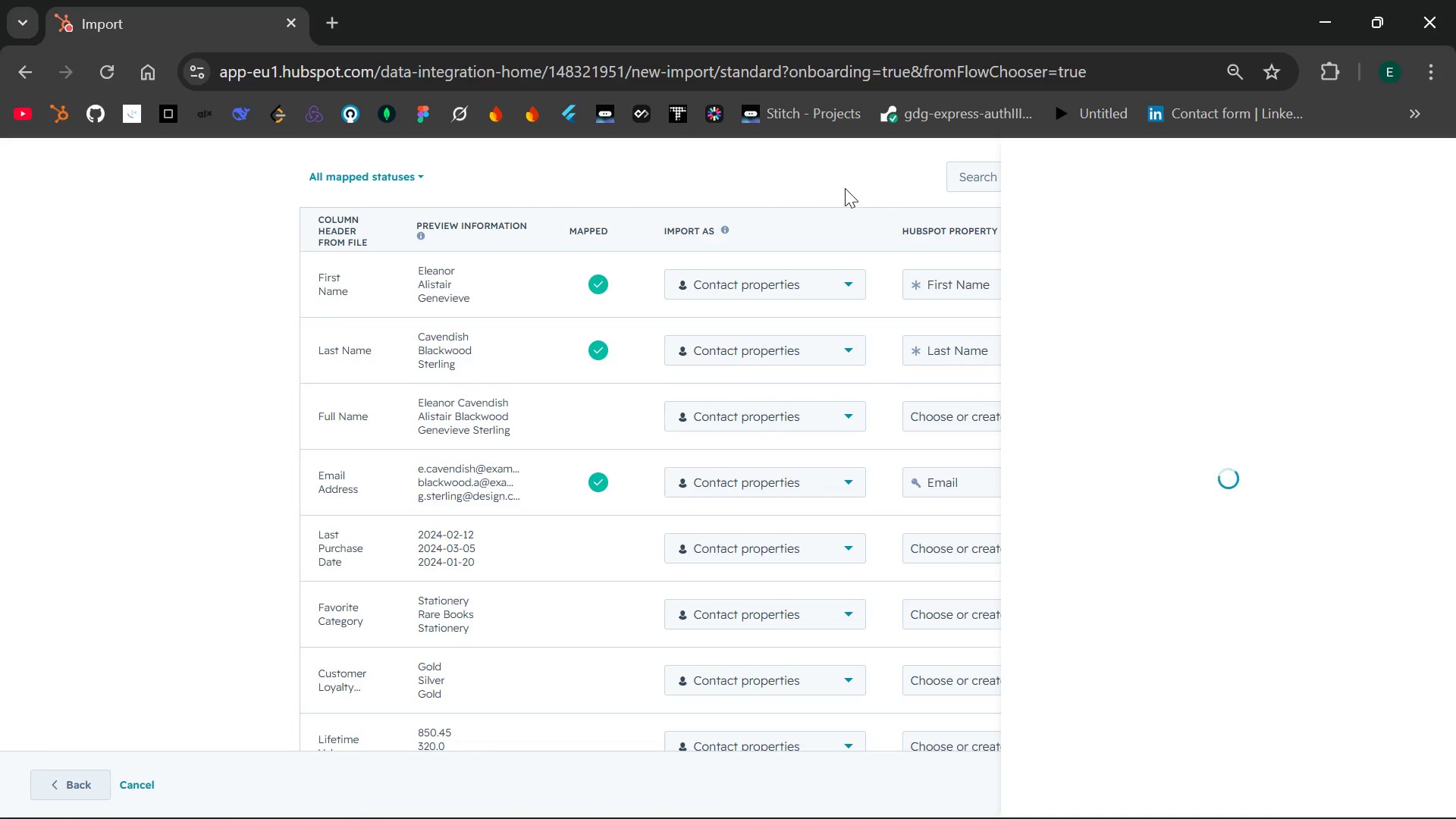 
left_click([845, 188])
 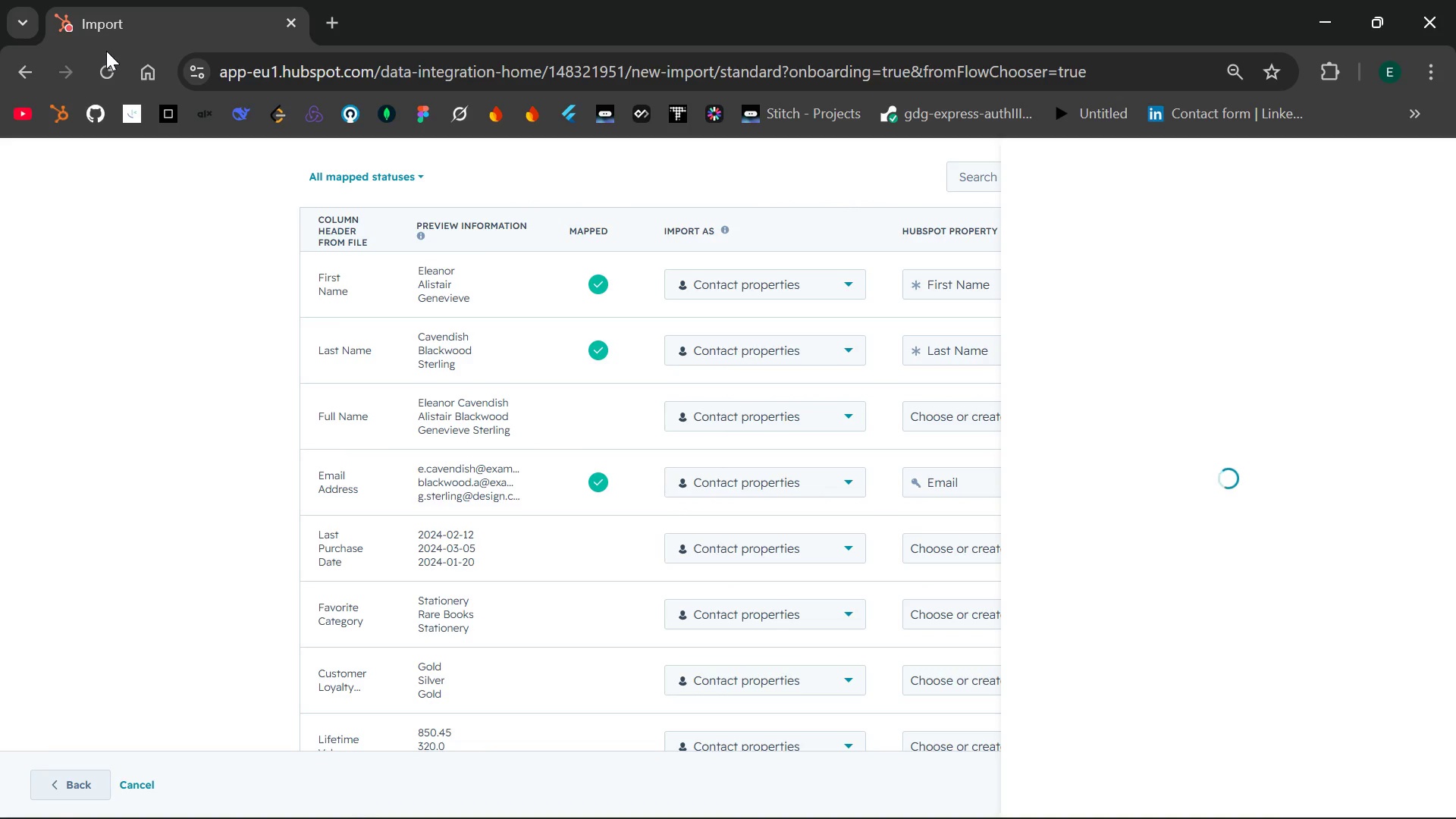 
left_click([105, 68])
 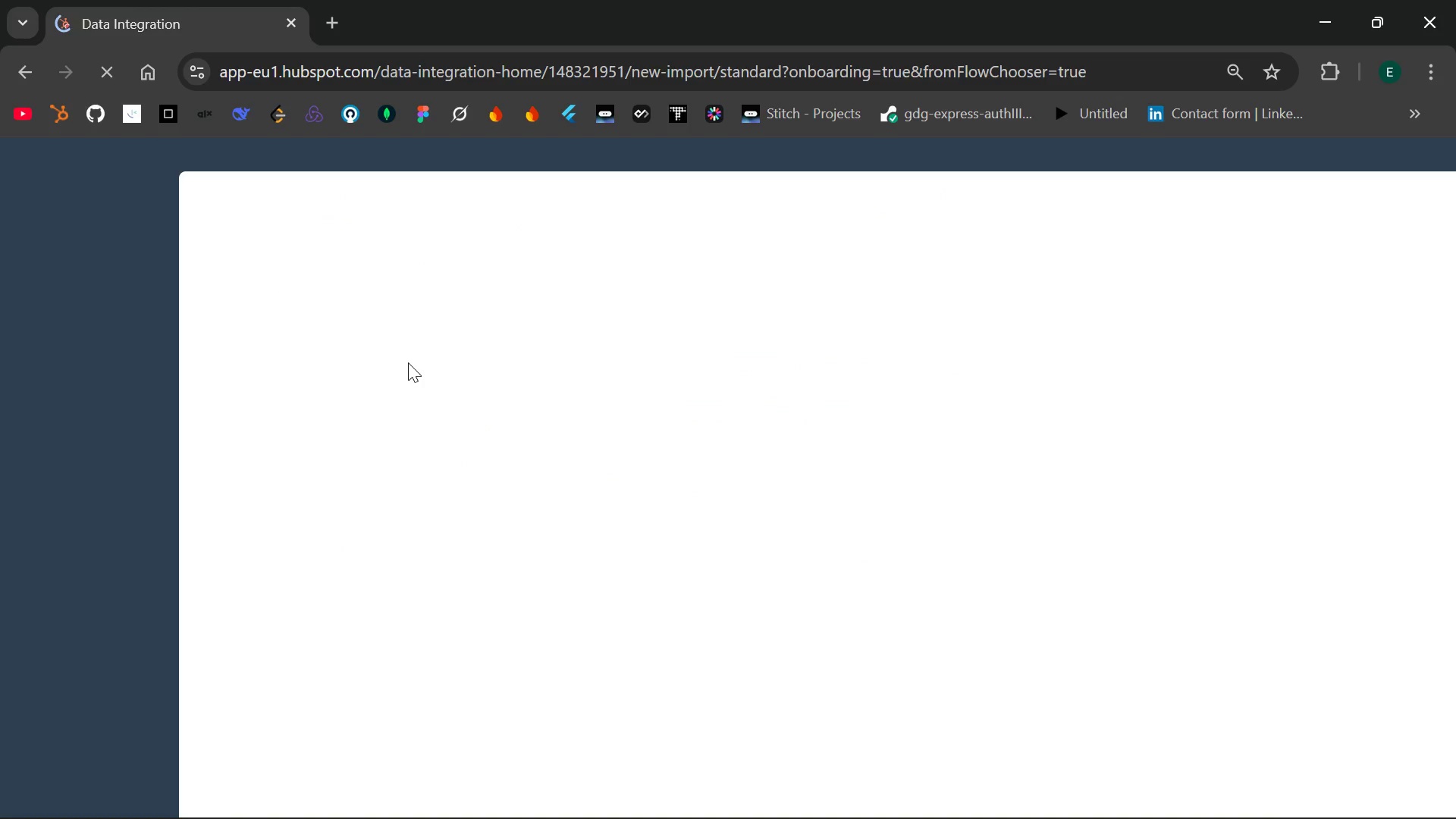 
wait(8.27)
 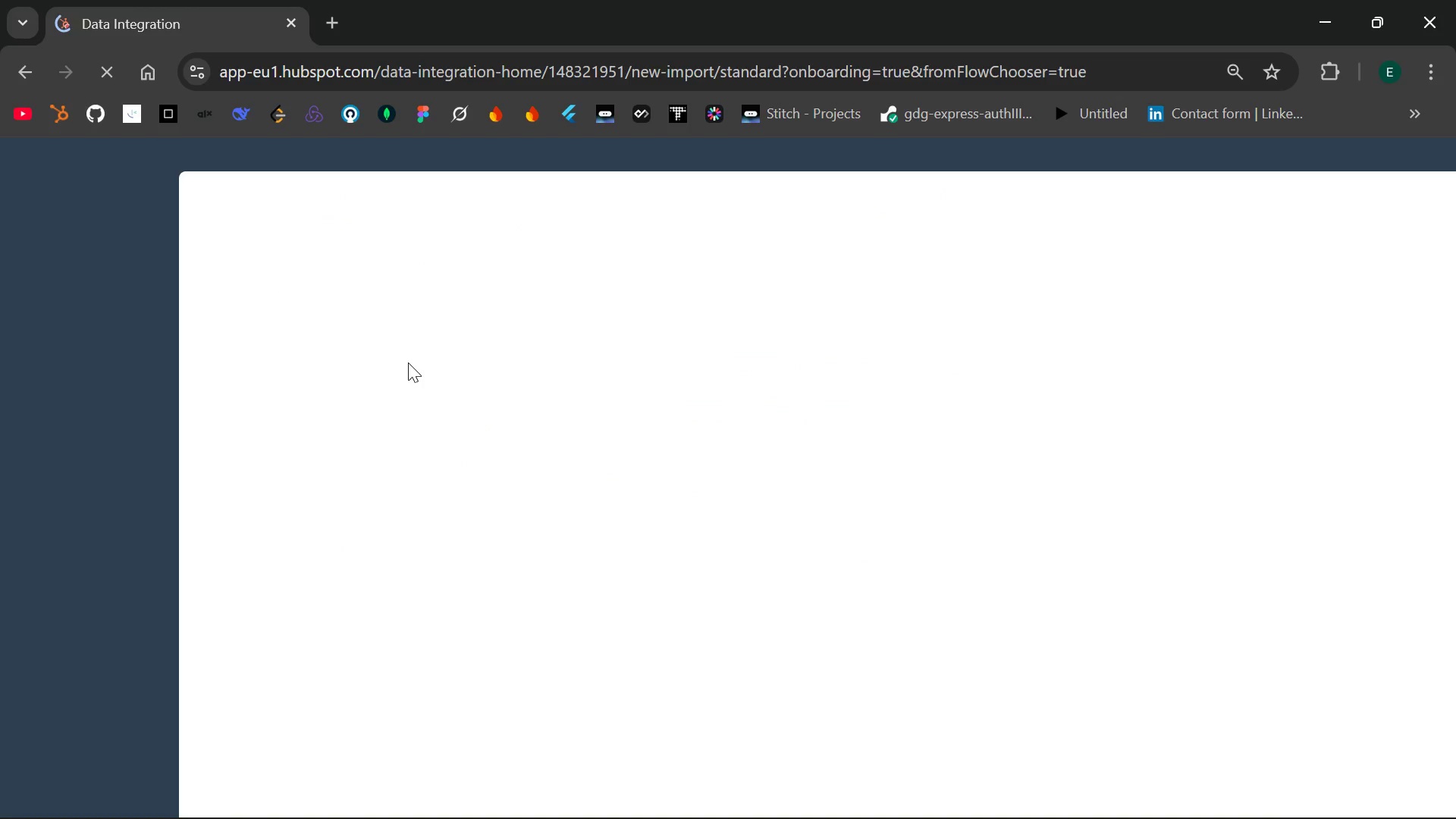 
left_click([543, 430])
 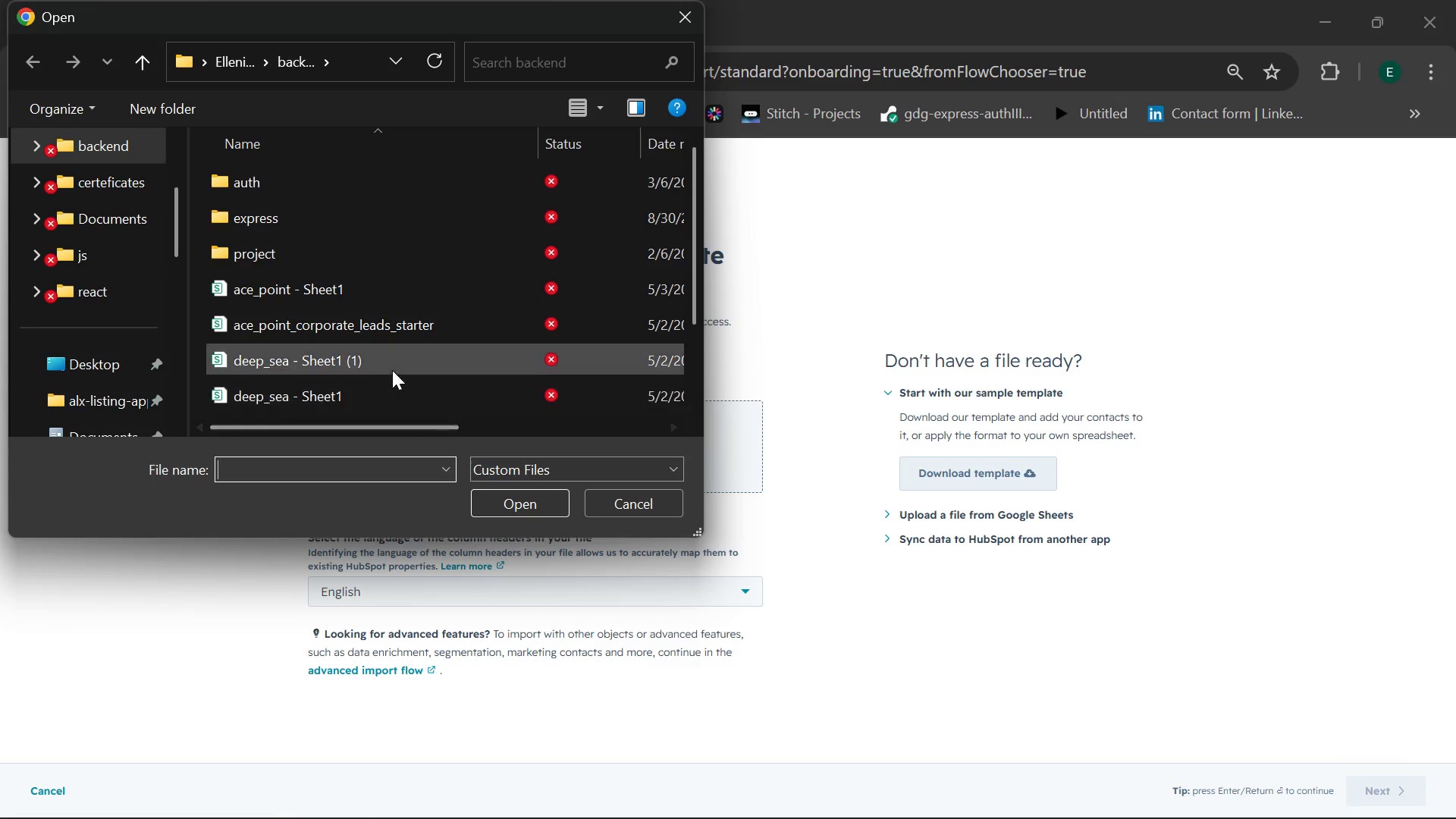 
scroll: coordinate [372, 357], scroll_direction: down, amount: 2.0
 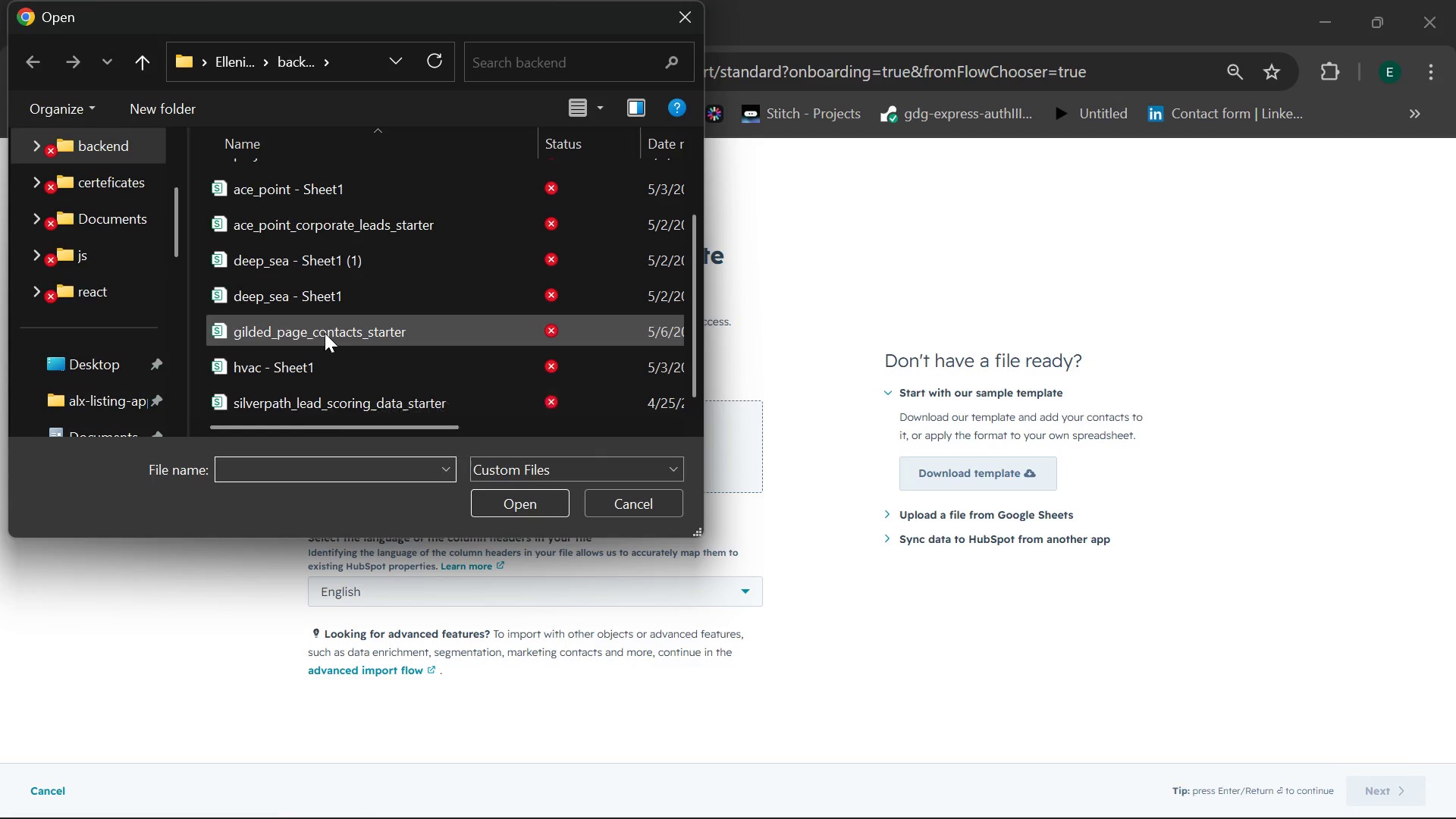 
left_click([325, 333])
 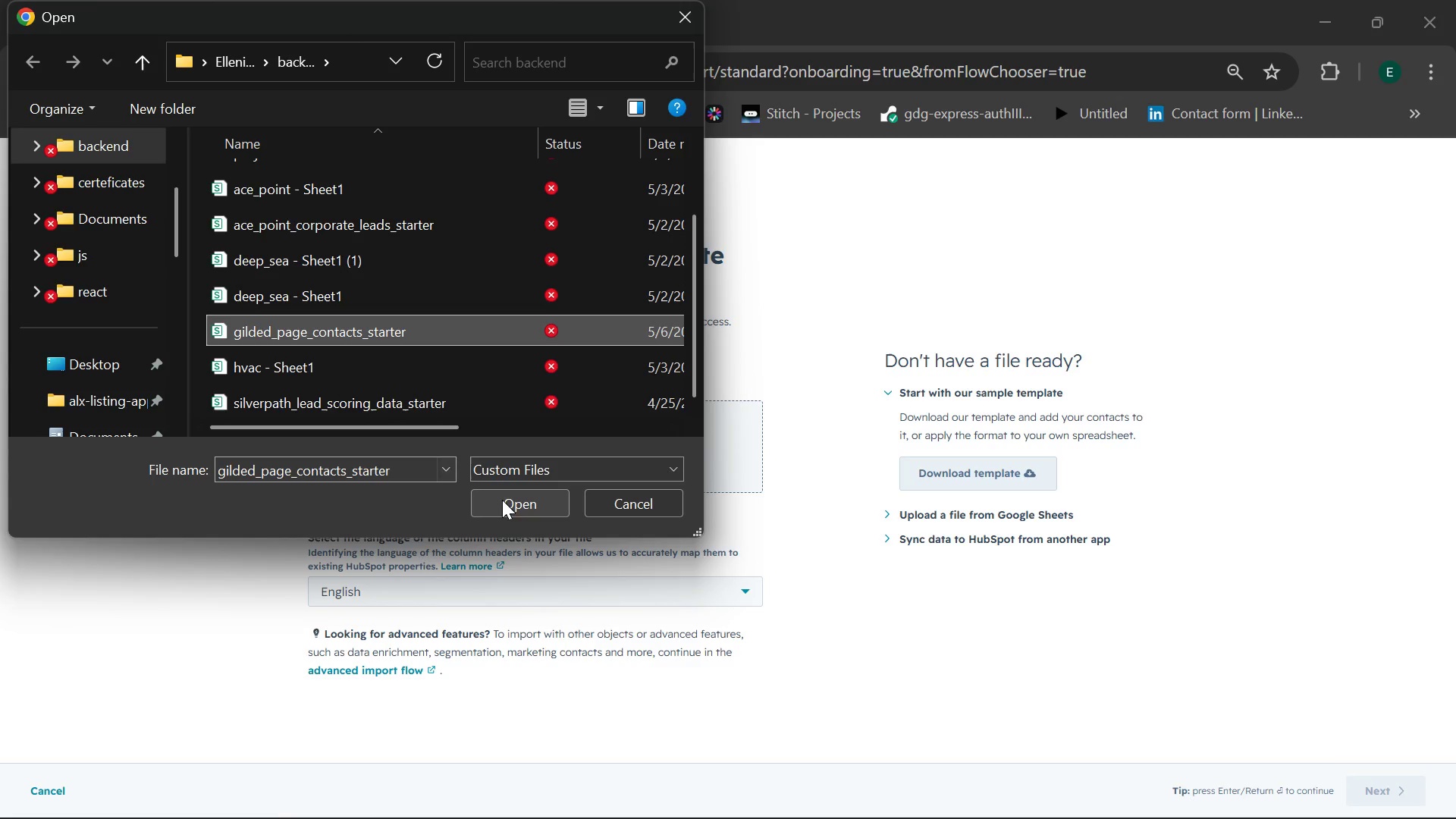 
left_click([502, 500])
 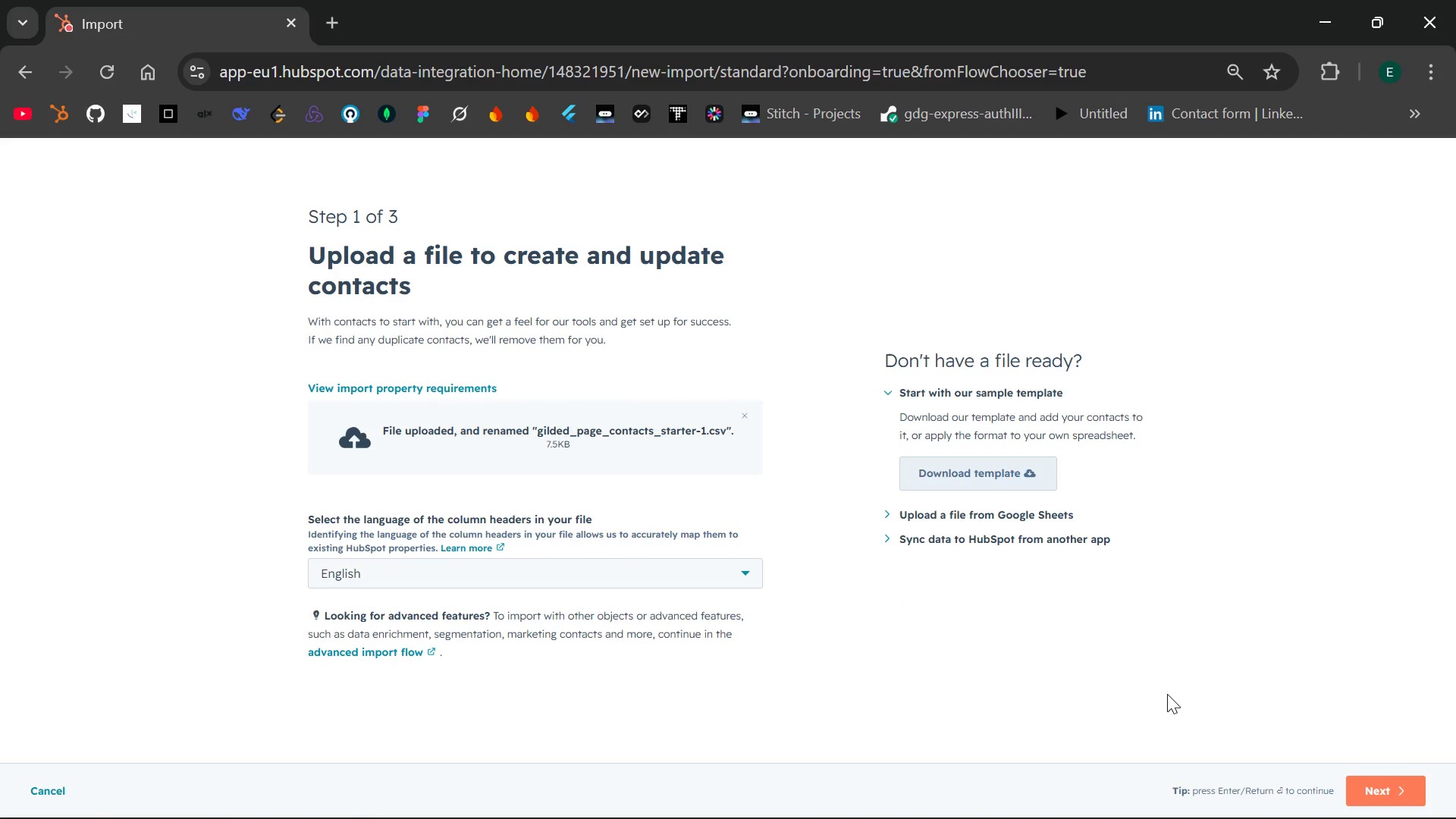 
wait(7.52)
 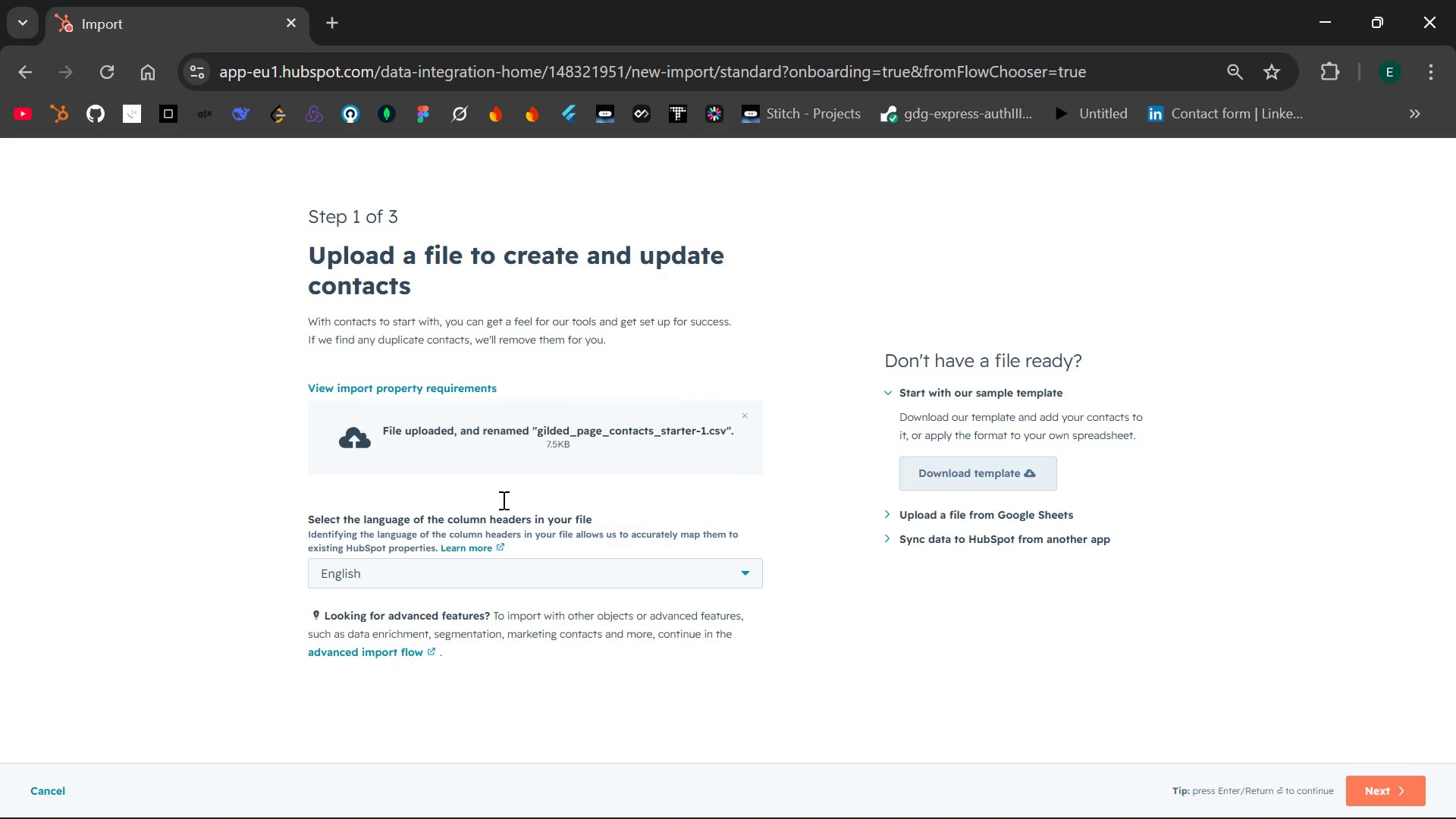 
left_click([1367, 792])
 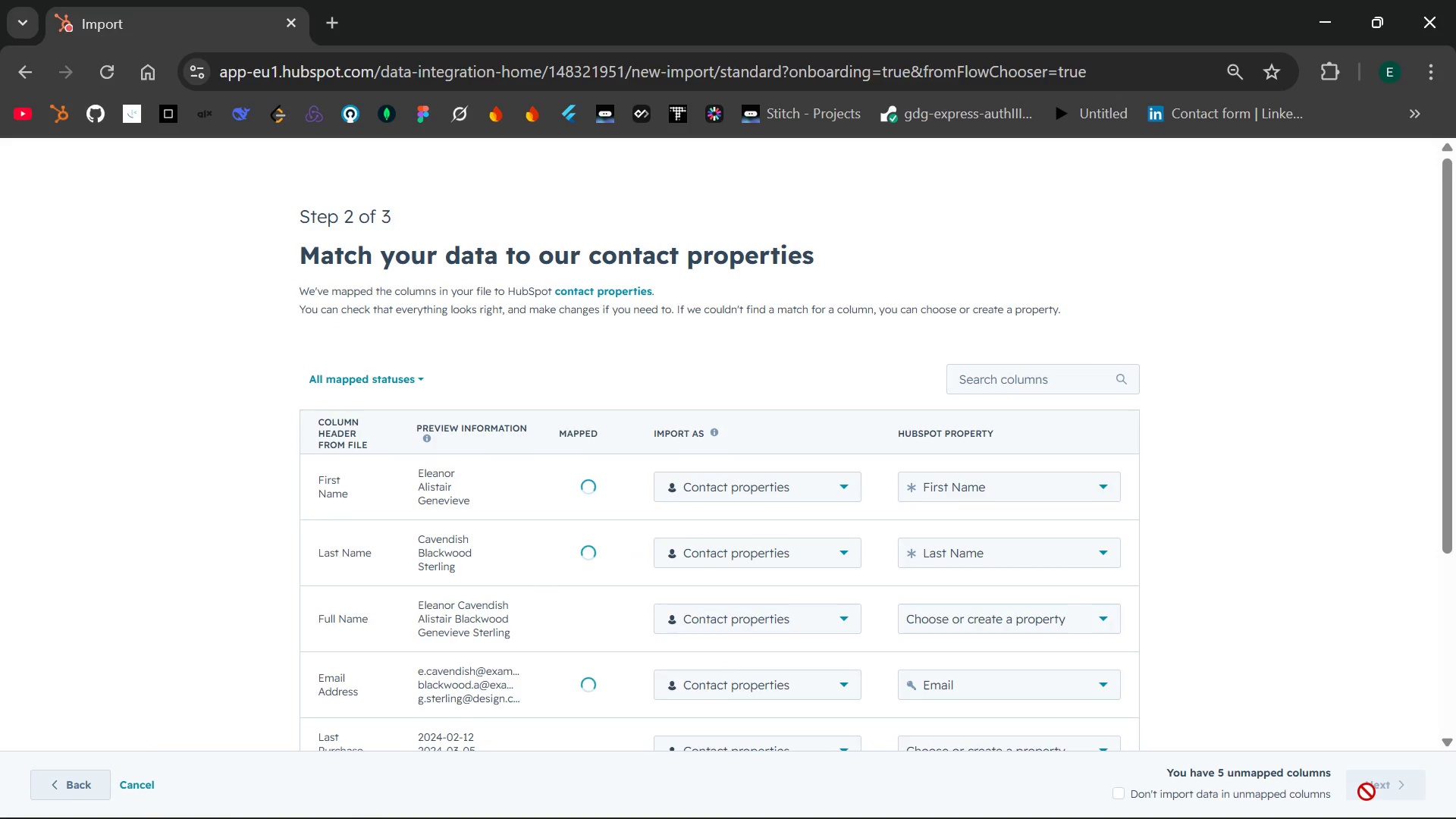 
wait(8.94)
 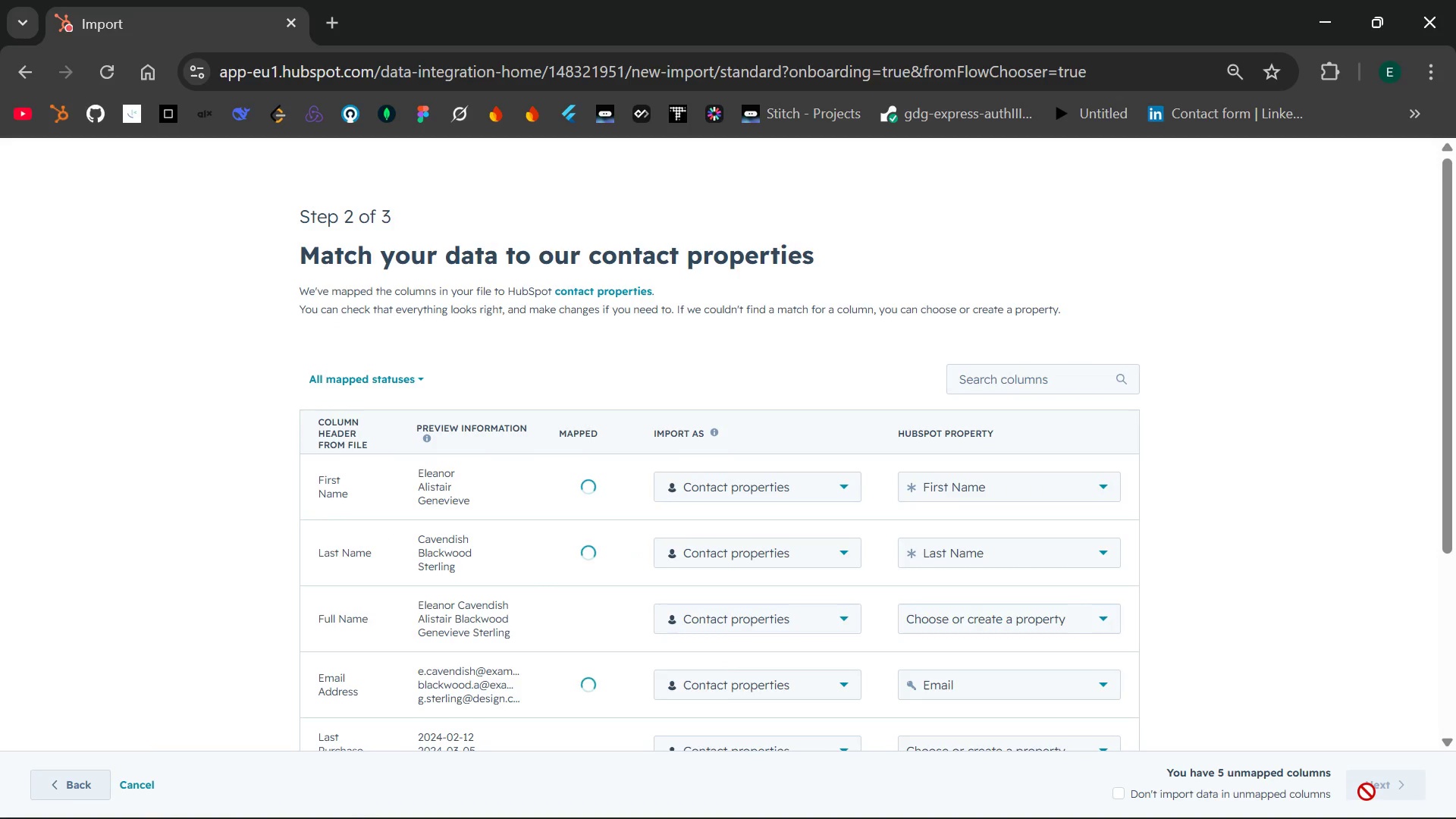 
left_click([1111, 421])
 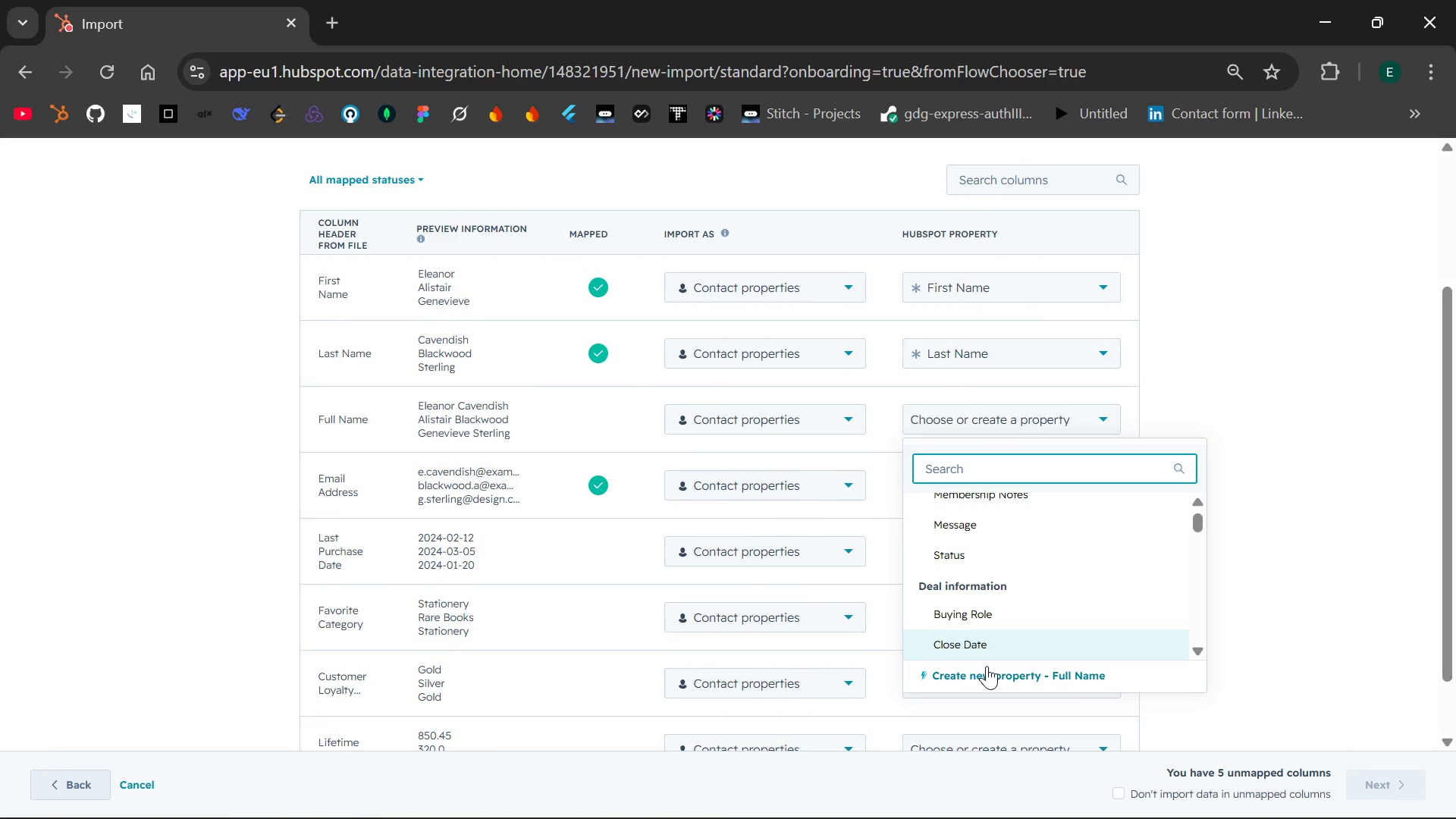 
left_click([983, 675])
 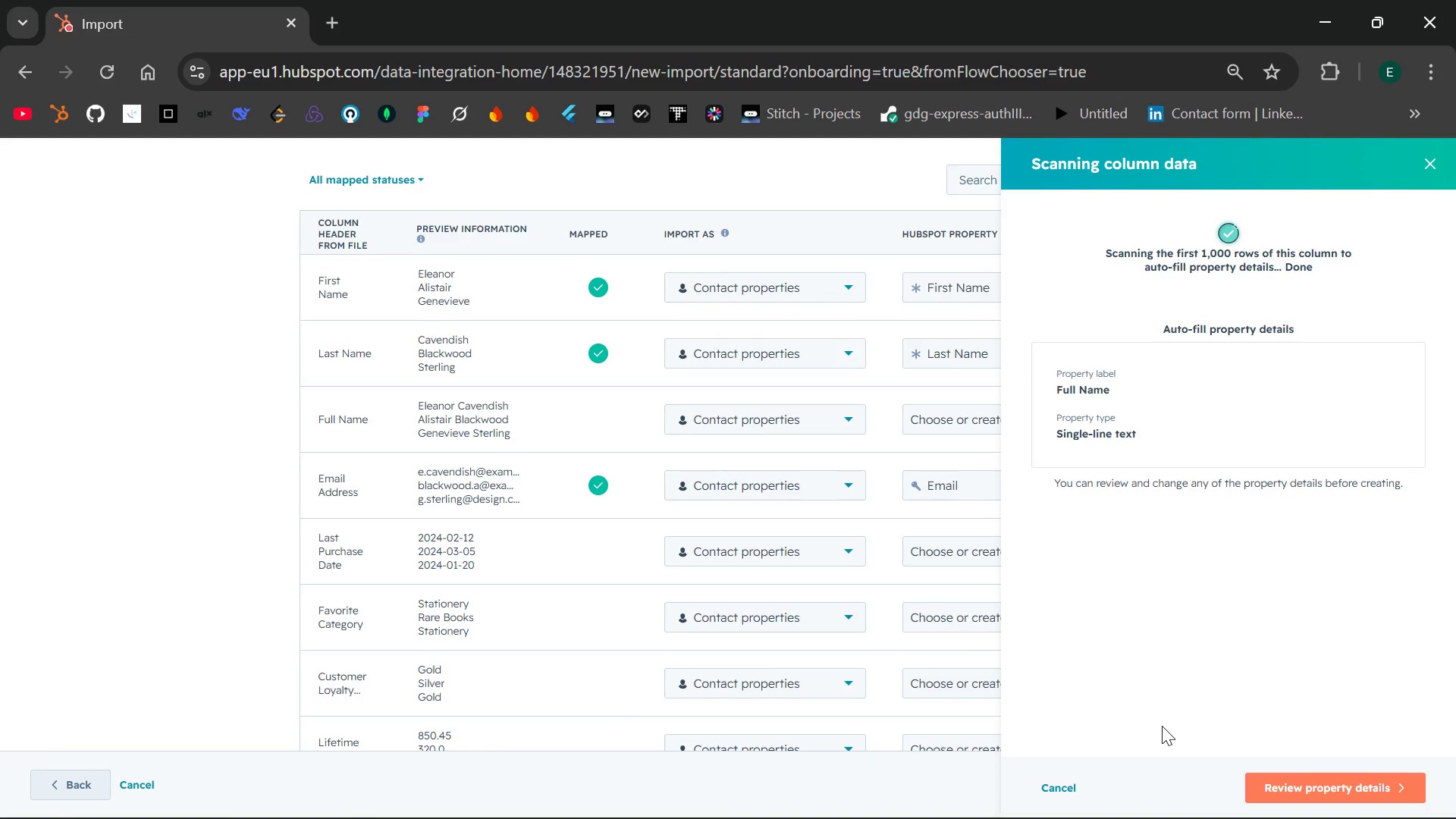 
wait(7.91)
 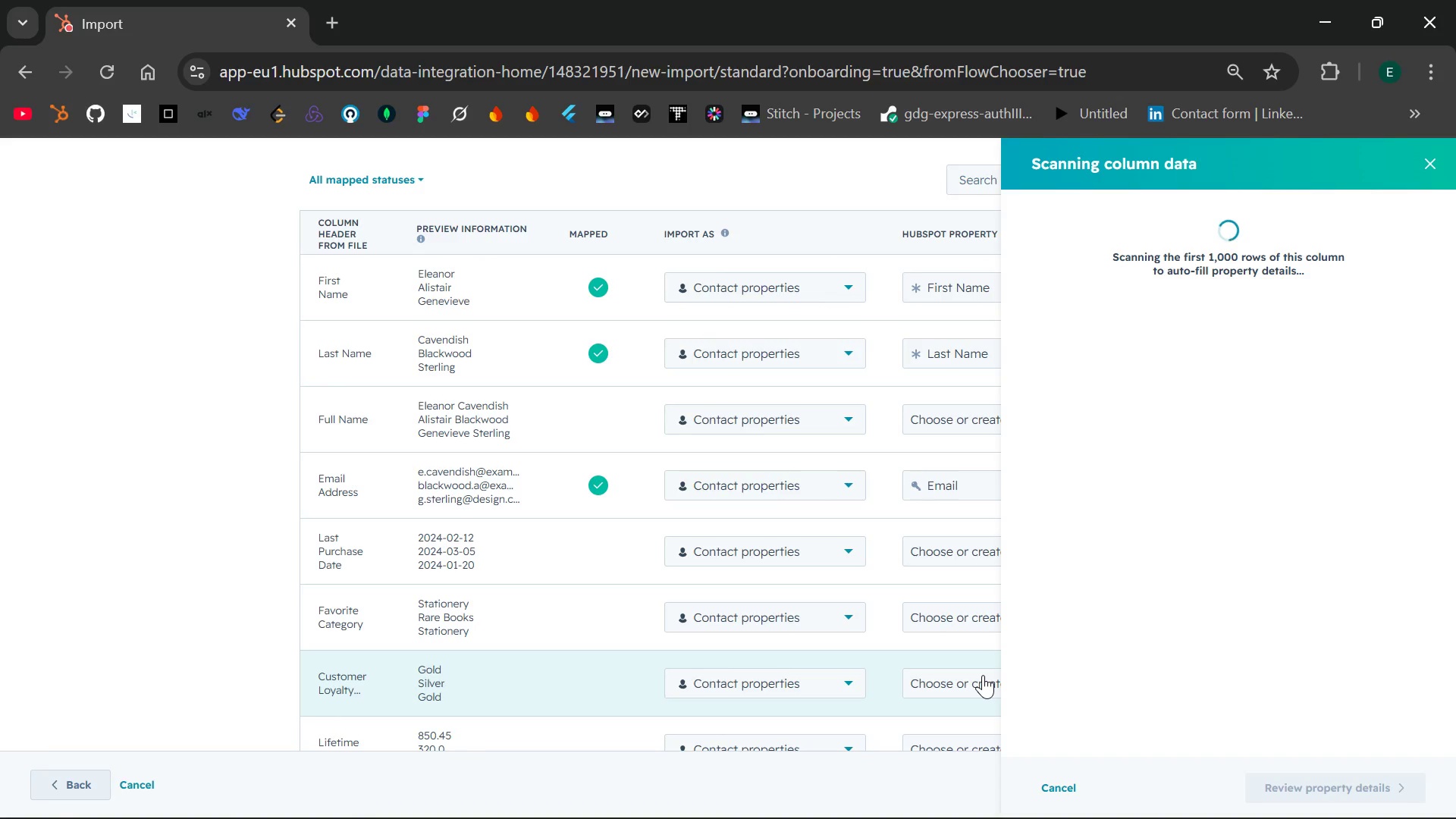 
left_click([1268, 787])
 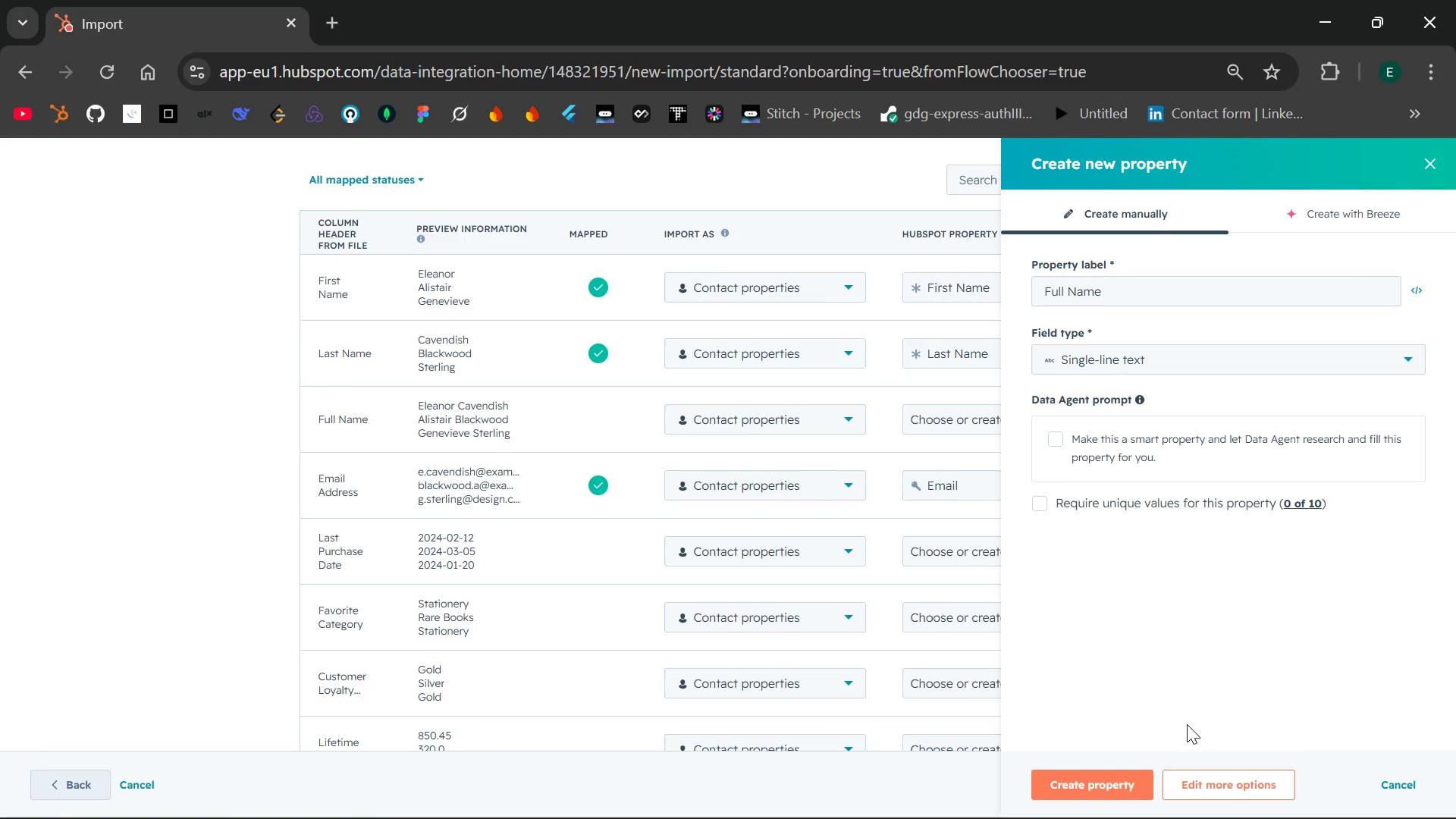 
wait(10.88)
 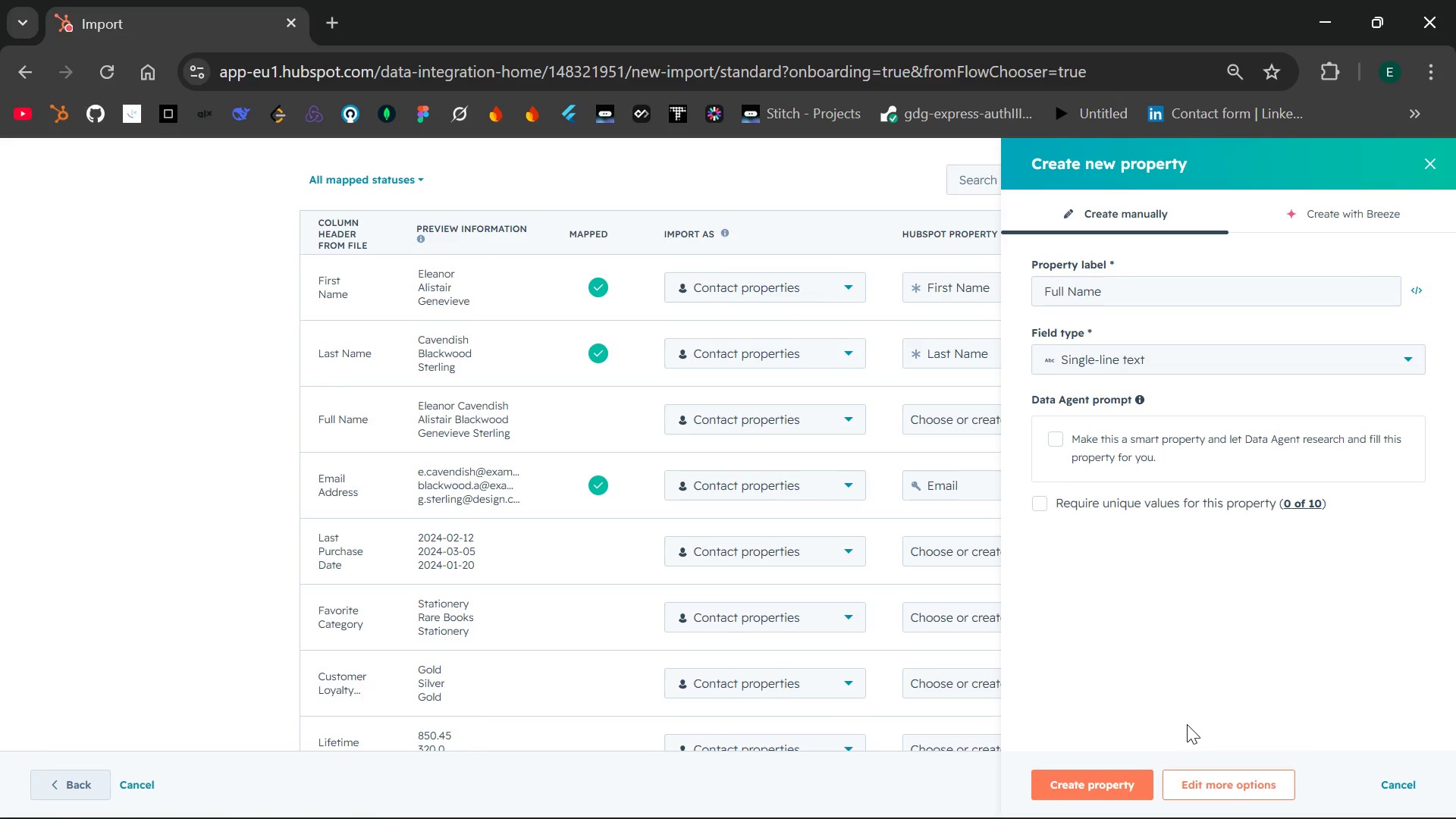 
left_click([1089, 780])
 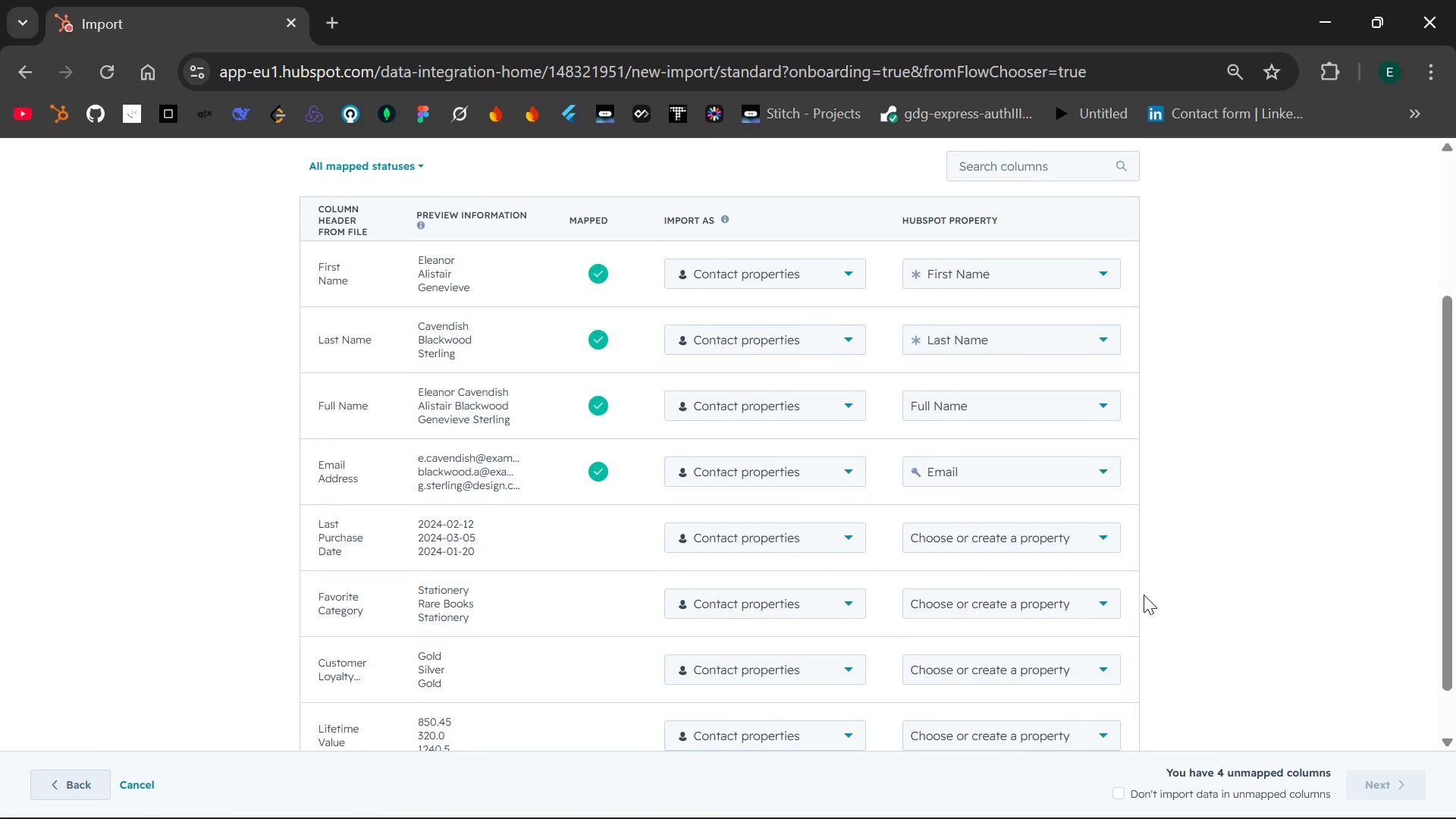 
wait(13.39)
 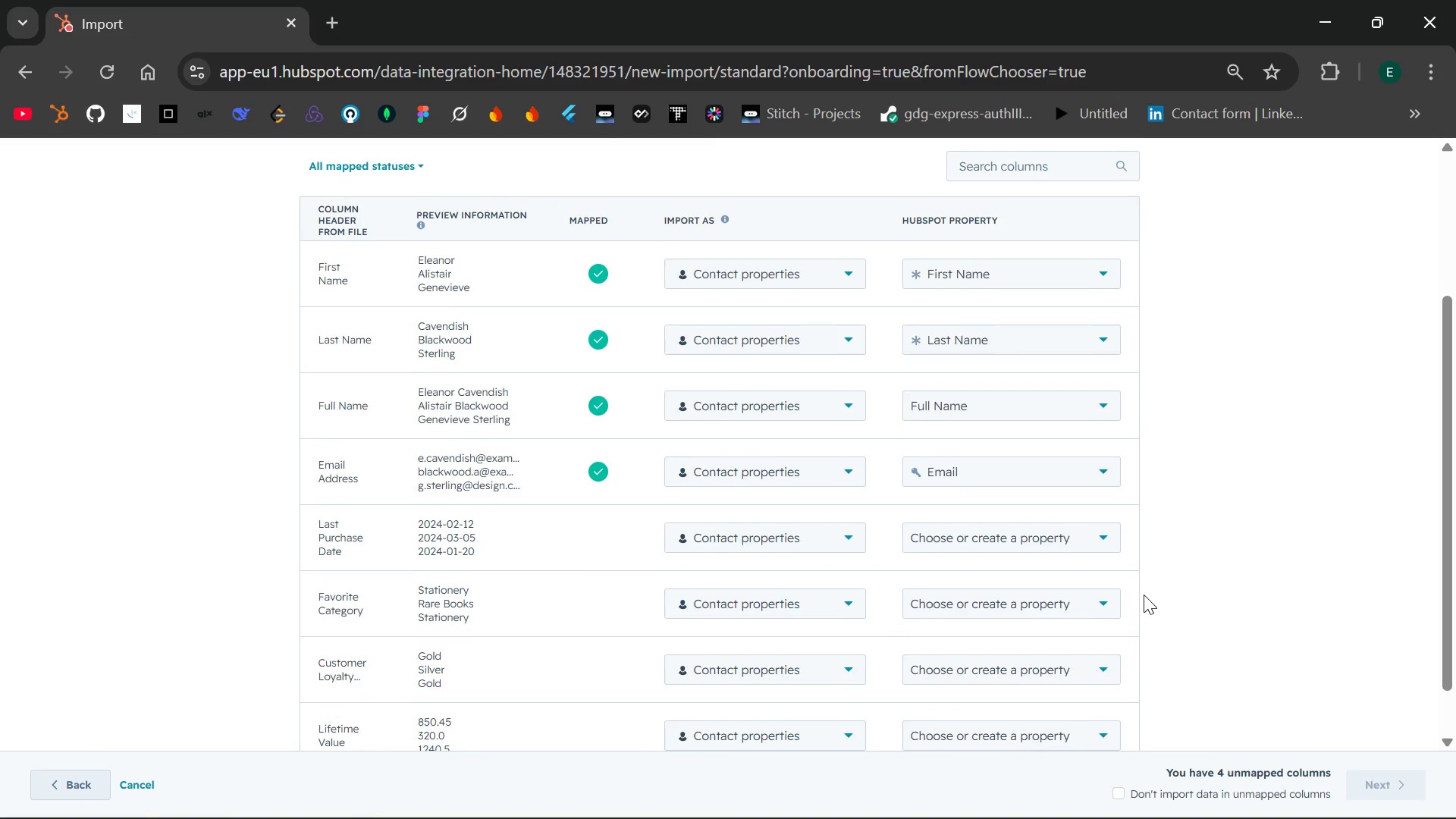 
left_click([1106, 476])
 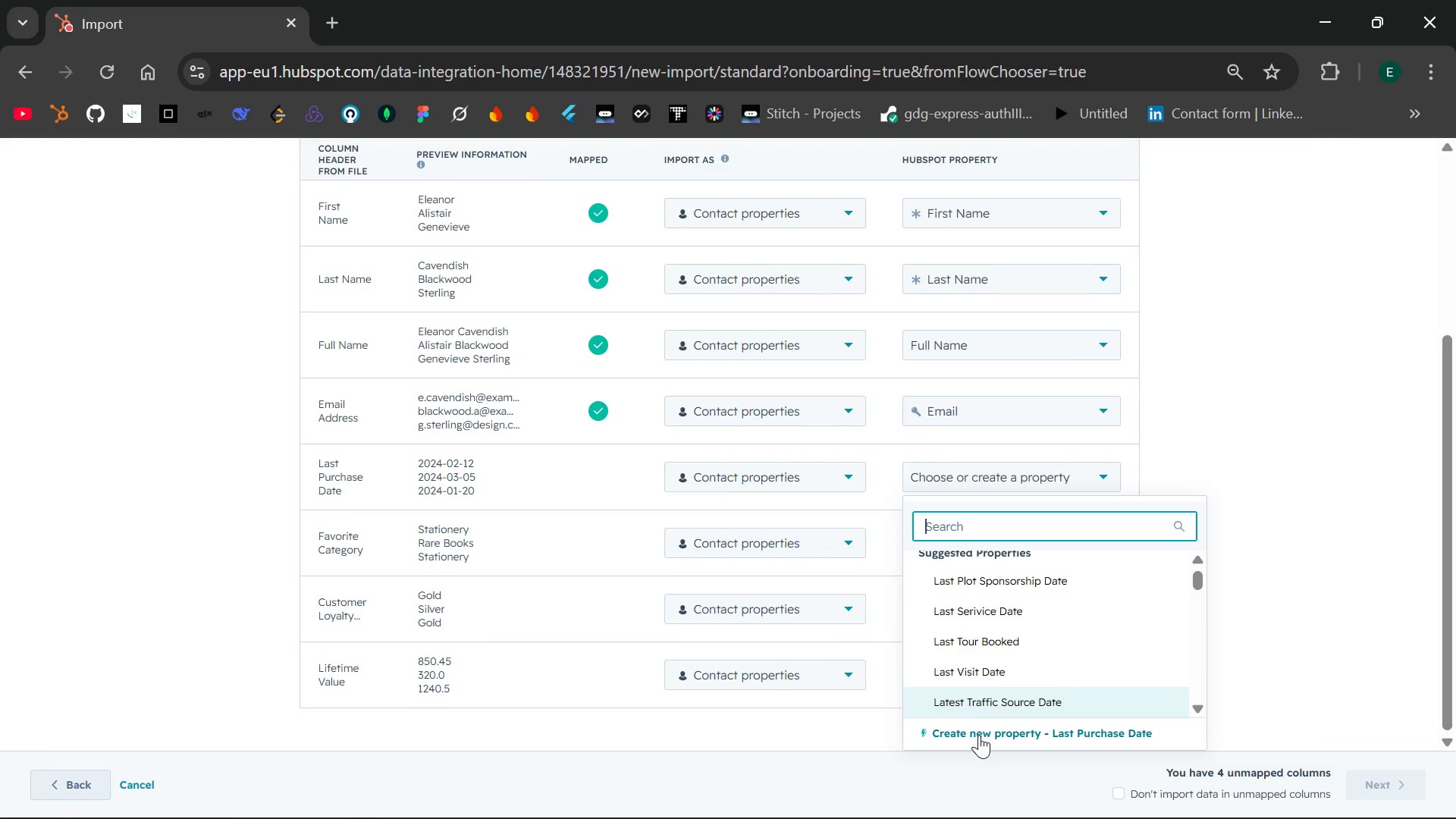 
wait(6.81)
 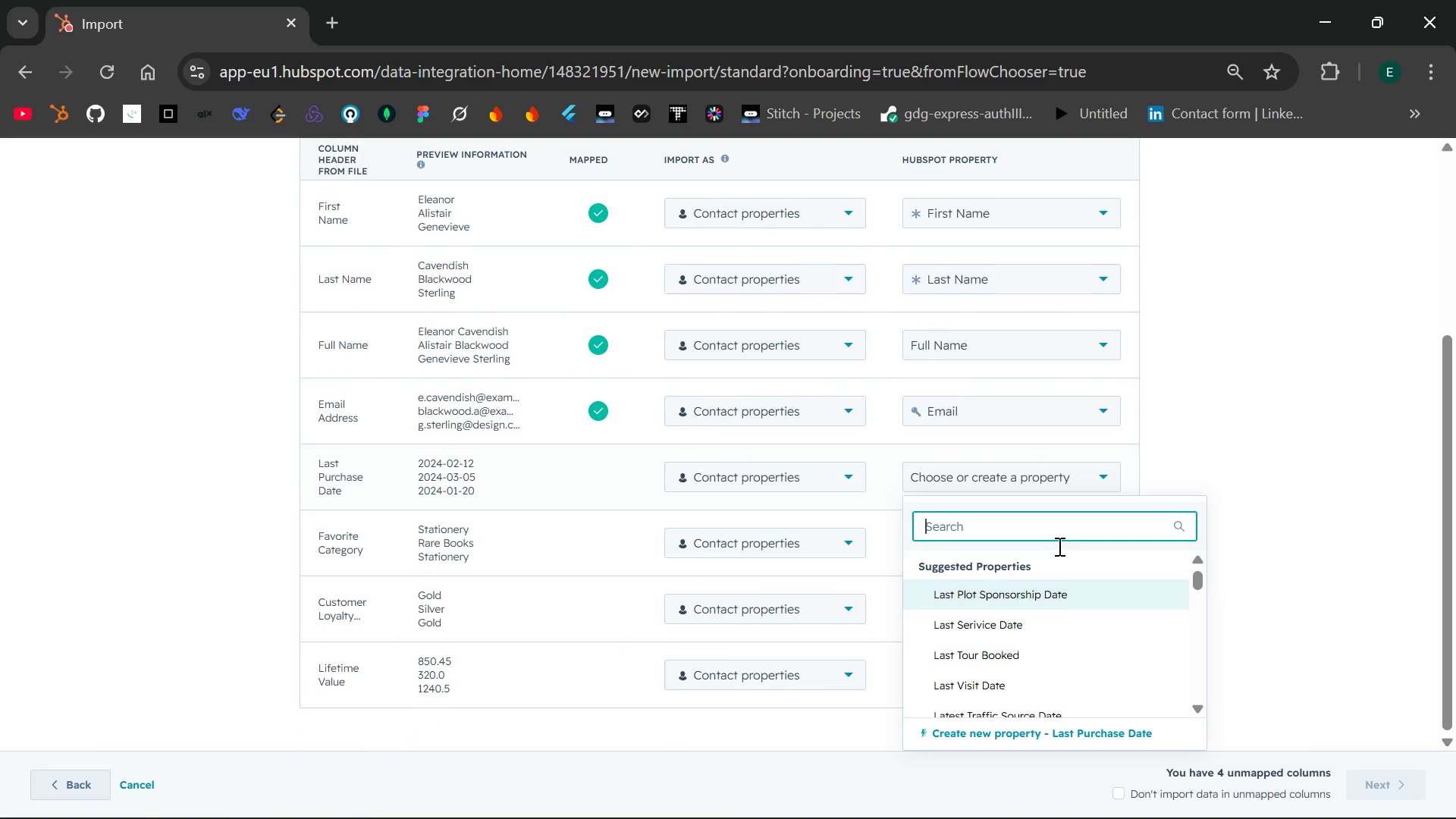 
left_click([979, 735])
 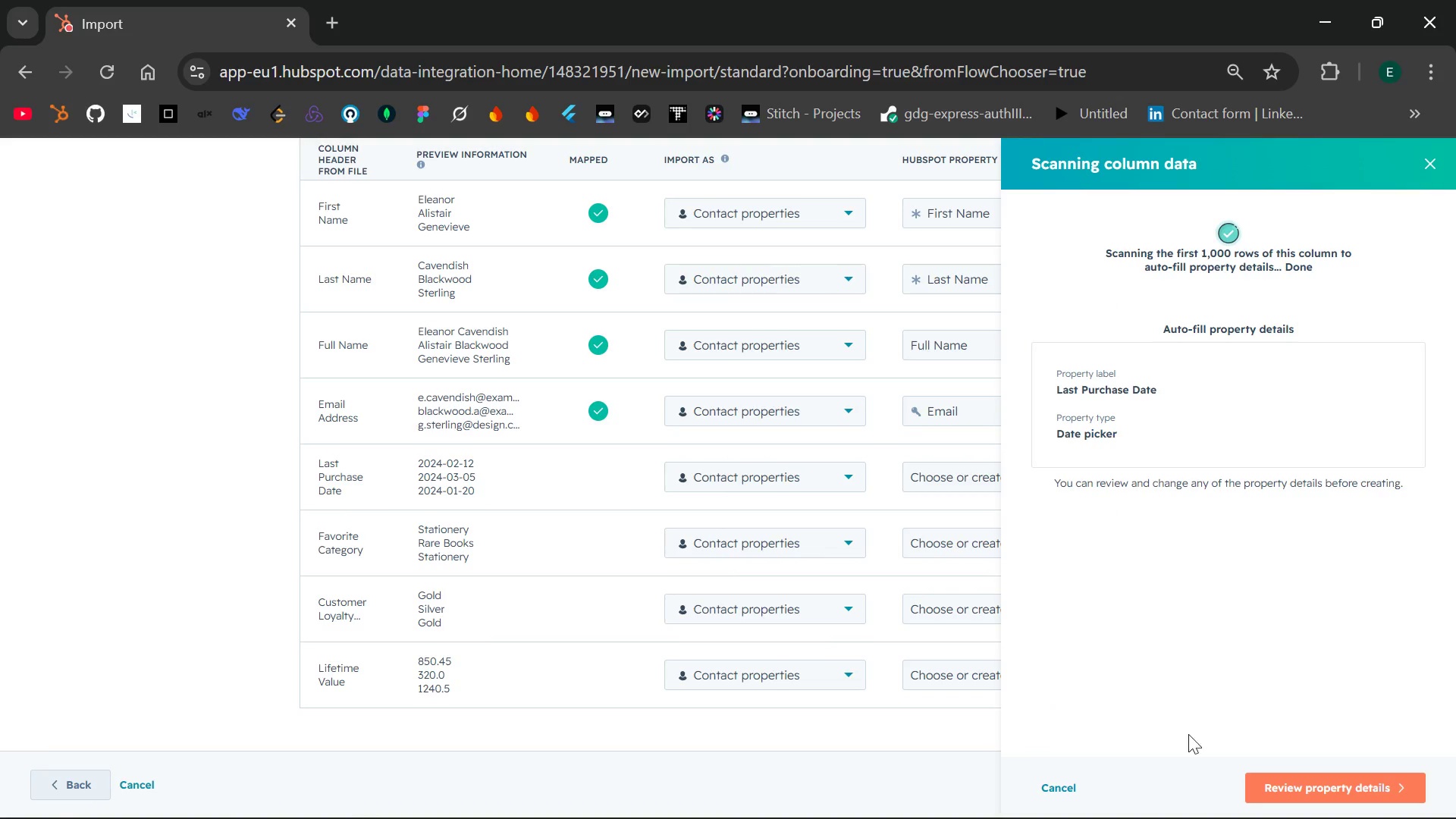 
wait(5.97)
 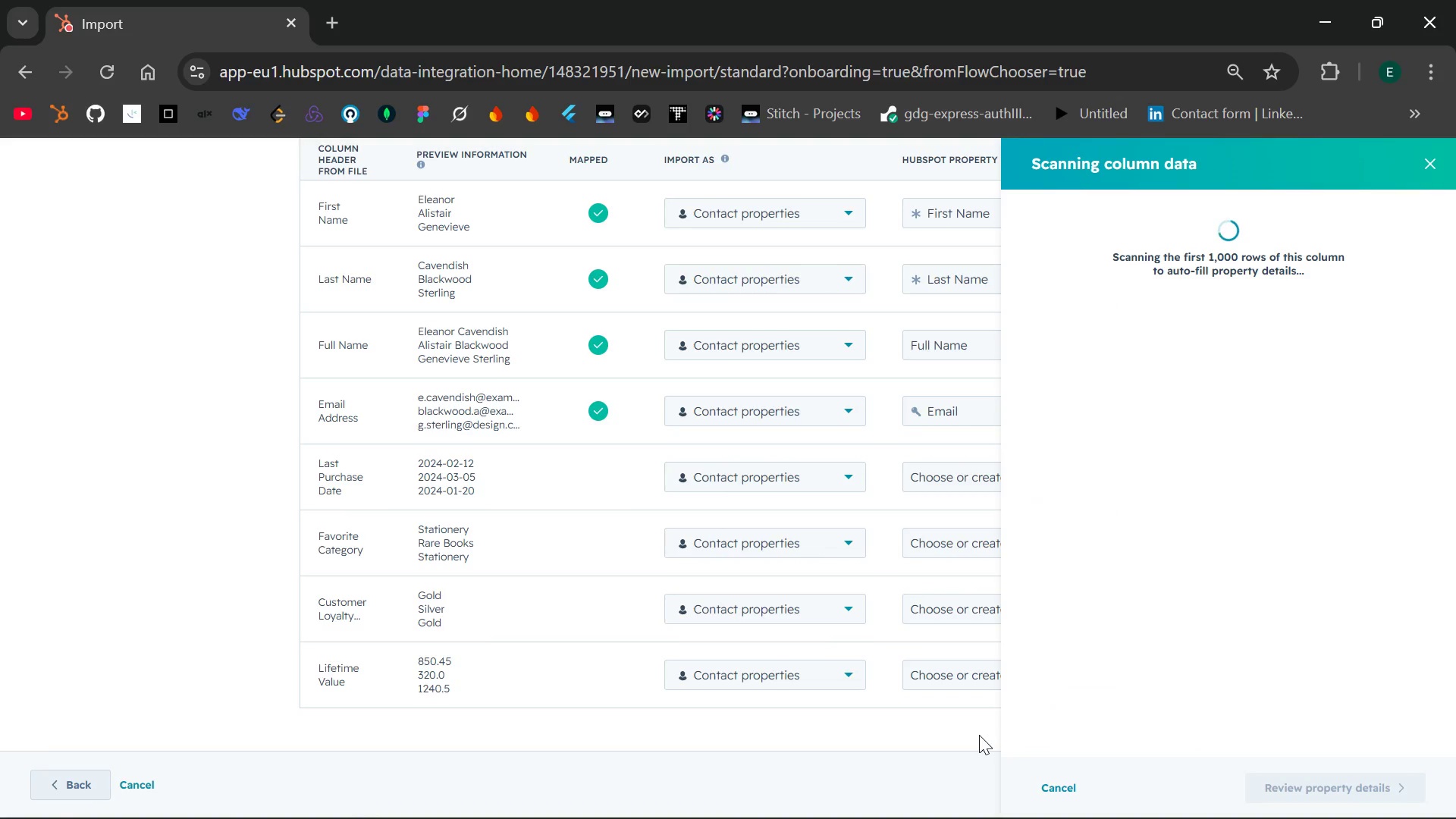 
left_click([1296, 782])
 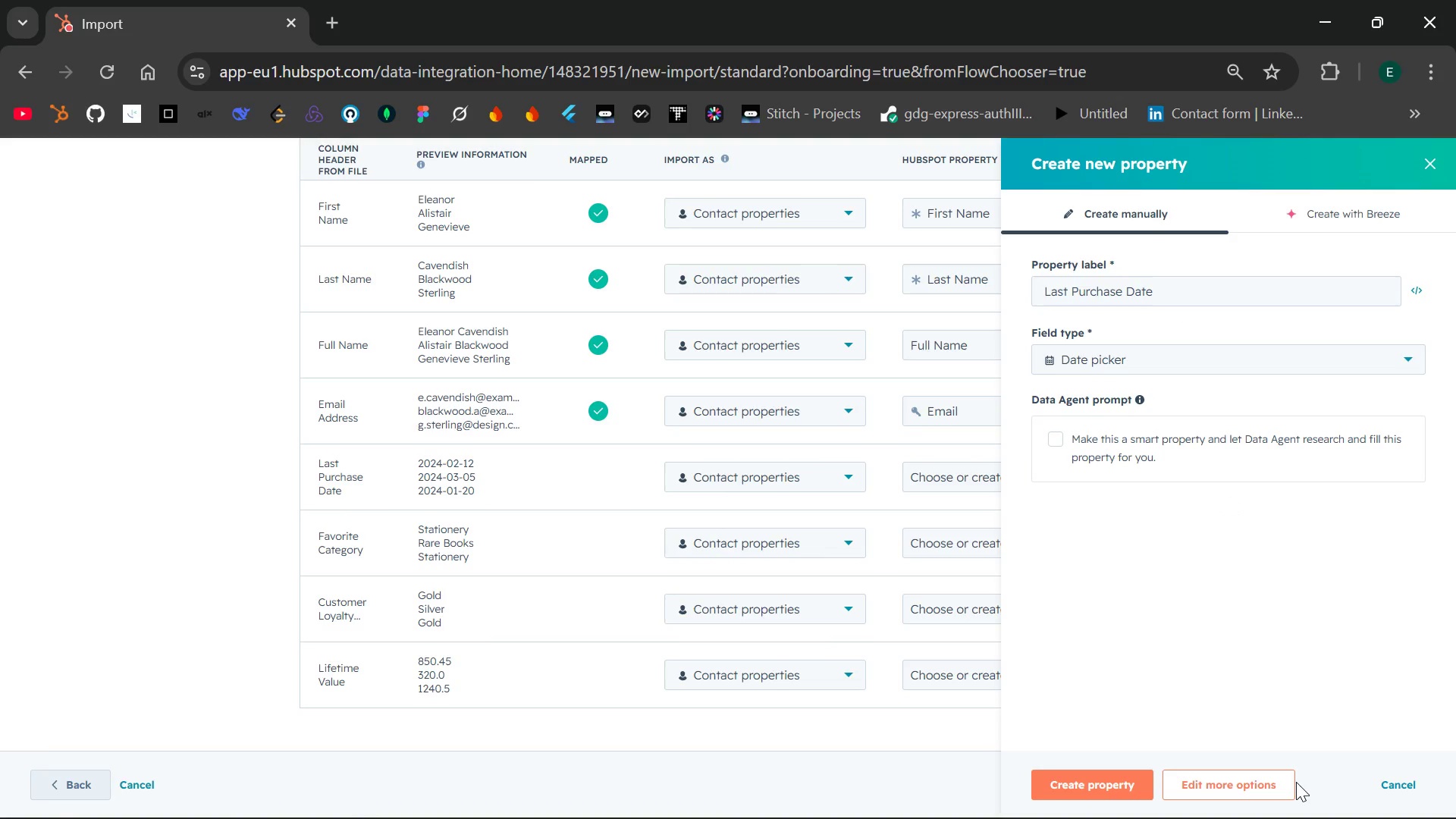 
wait(8.25)
 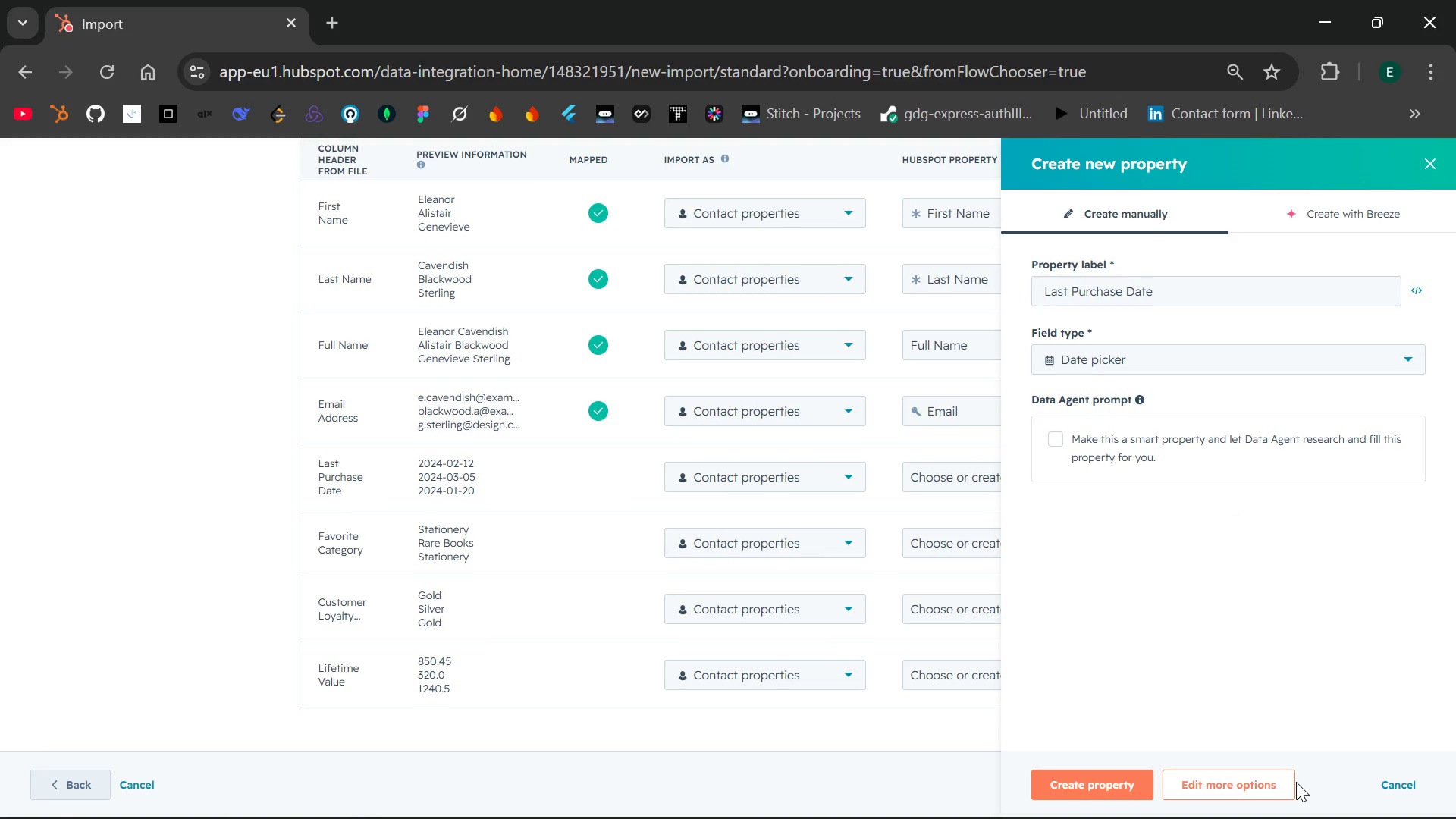 
left_click([1072, 780])
 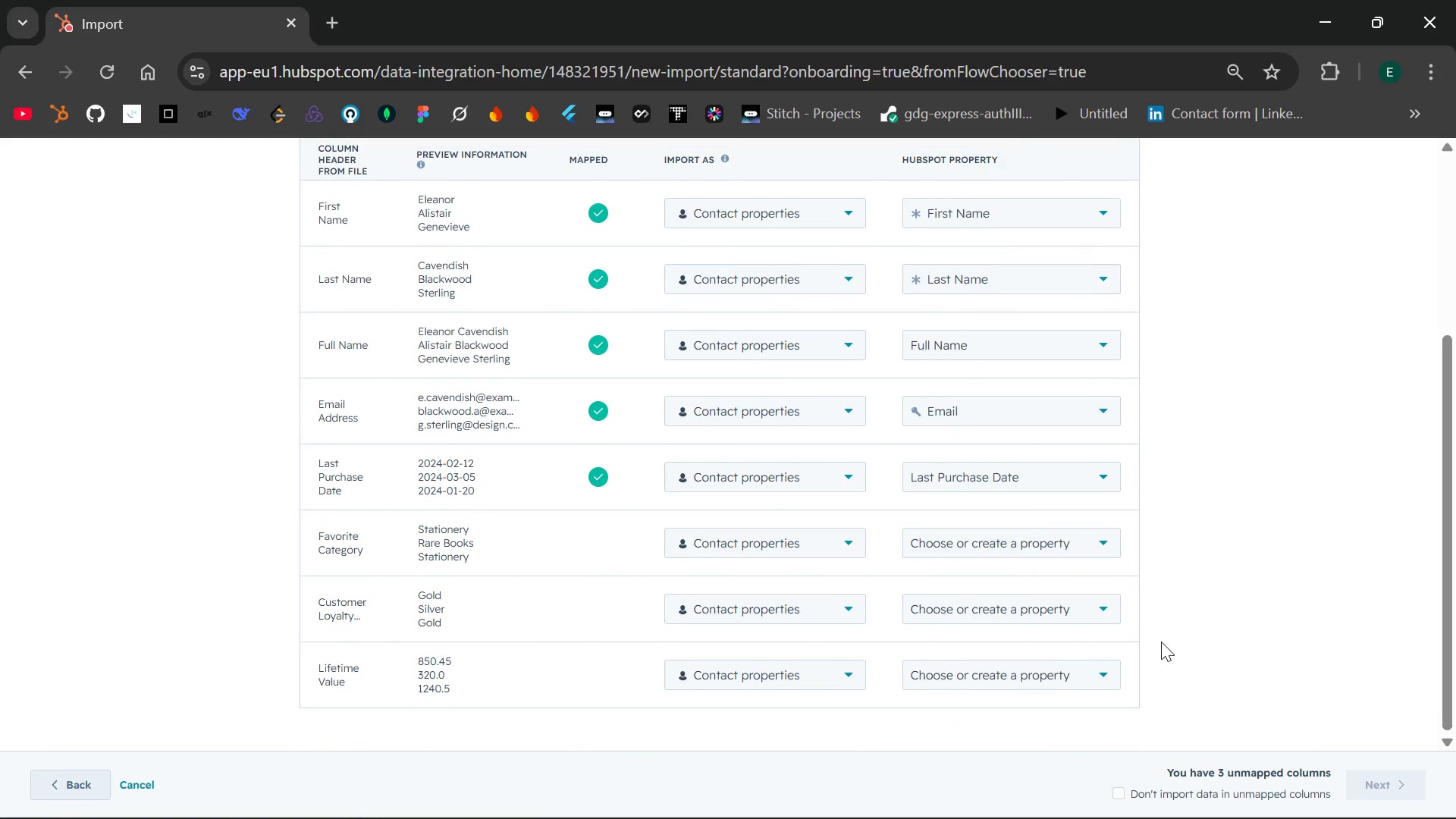 
wait(17.25)
 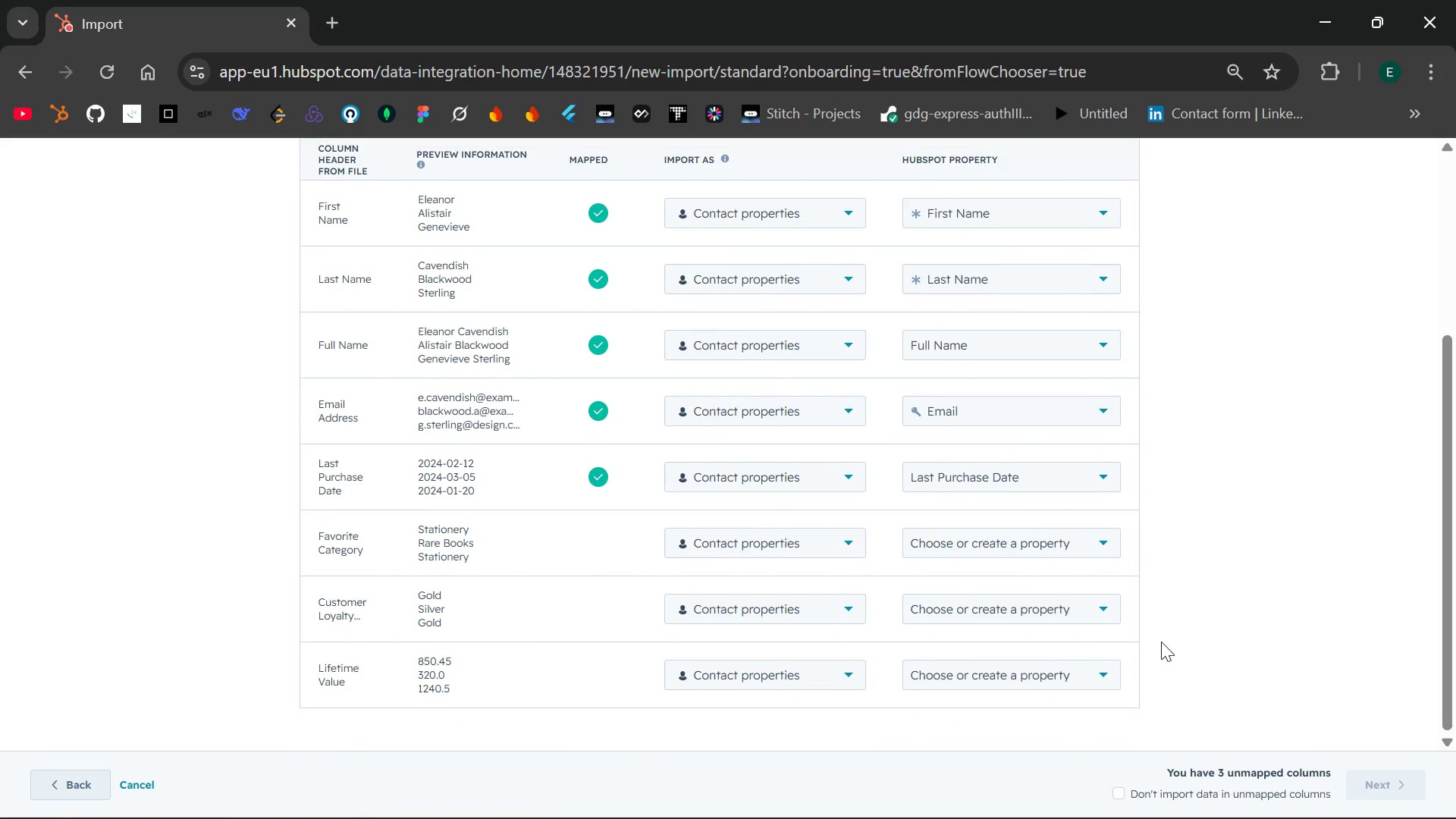 
left_click([1098, 549])
 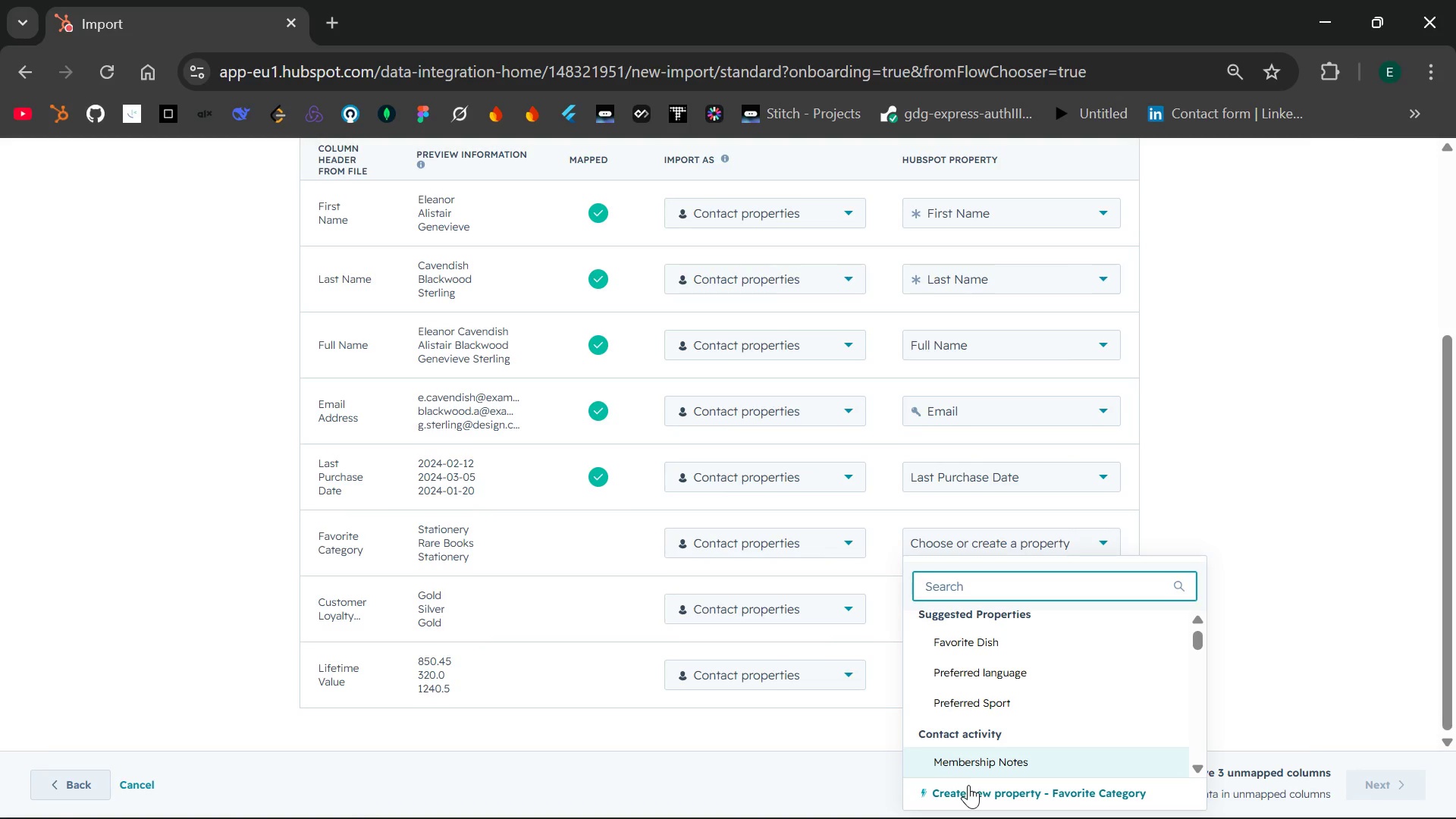 
wait(10.48)
 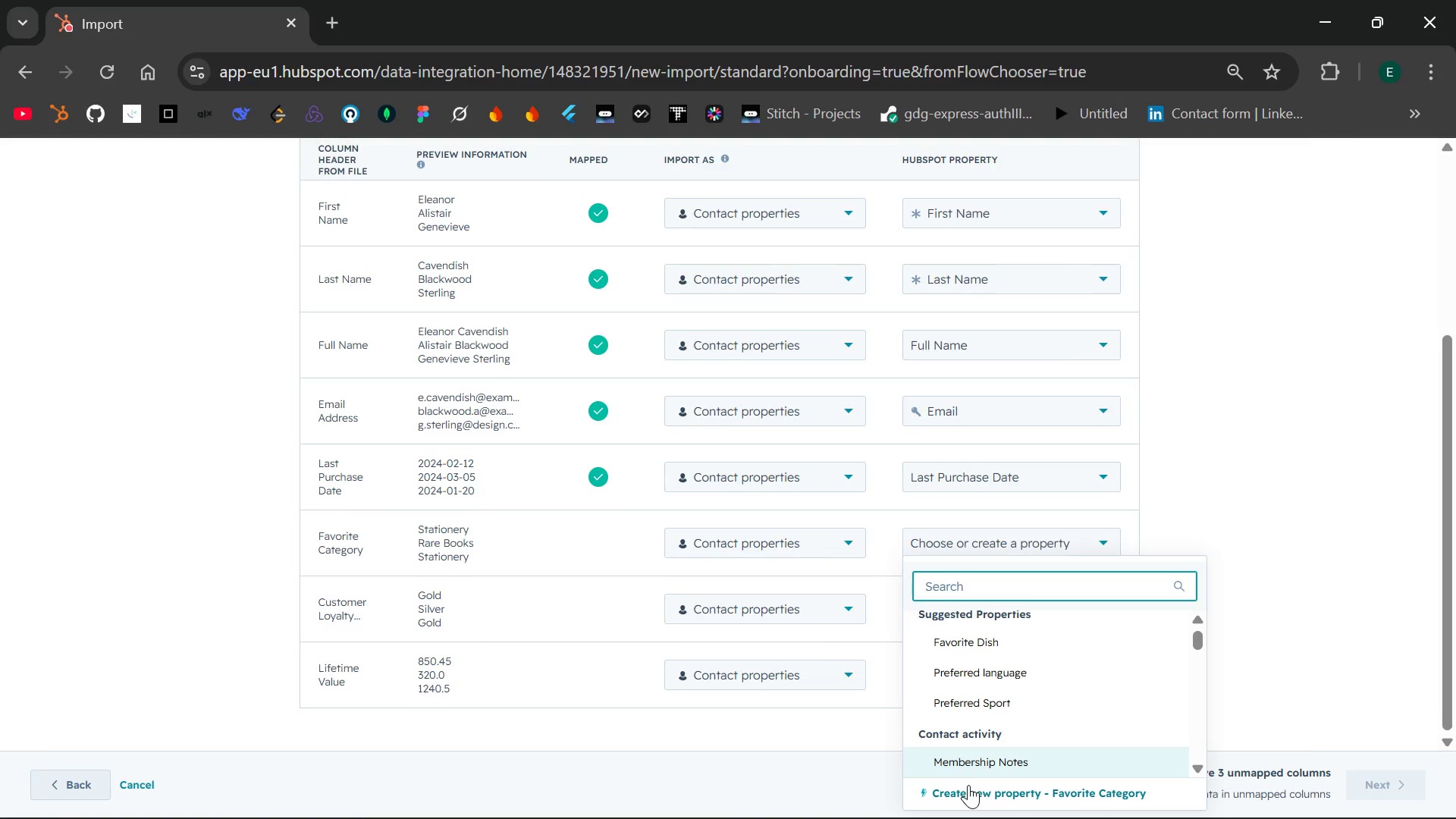 
left_click([971, 790])
 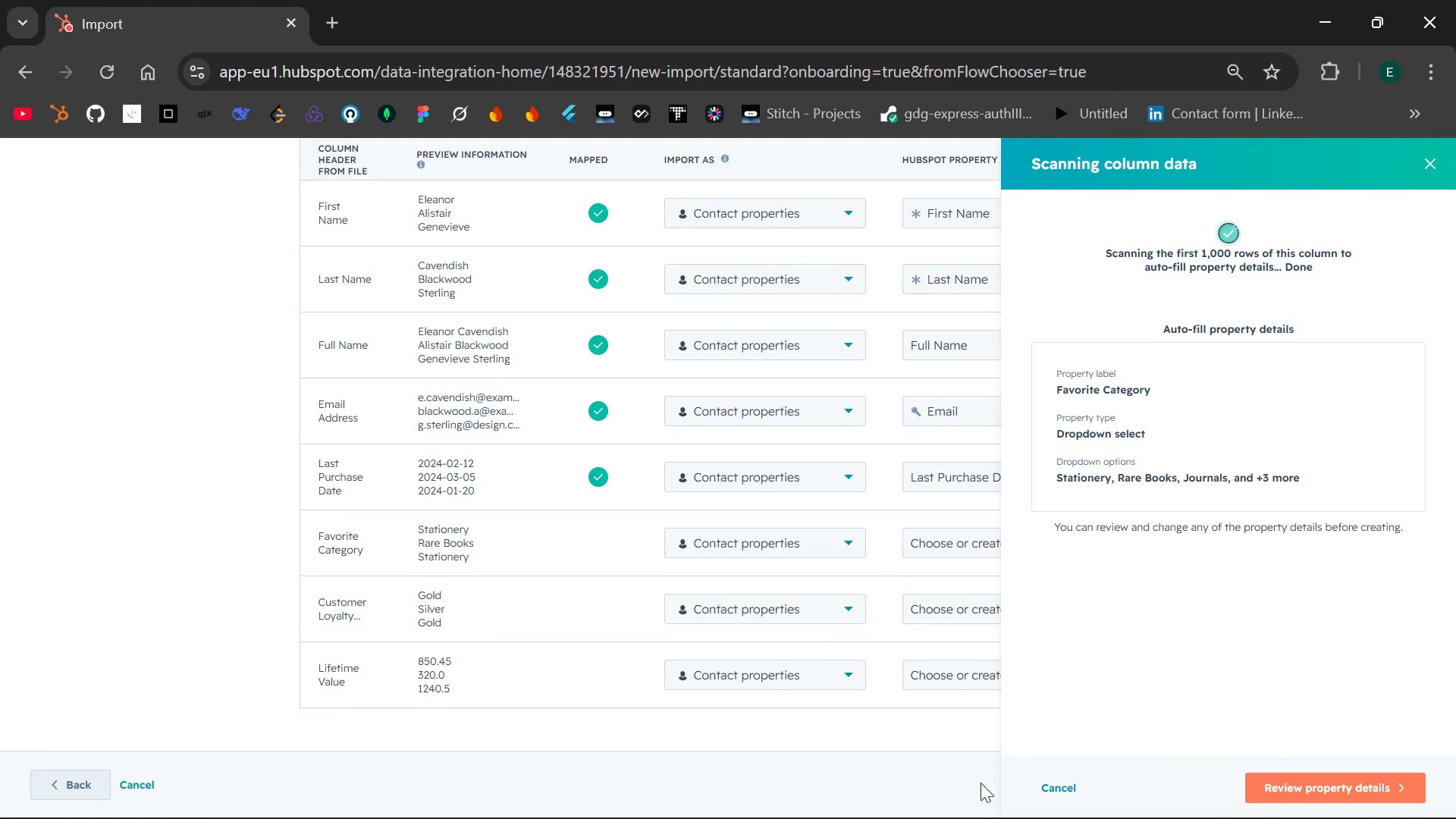 
wait(10.58)
 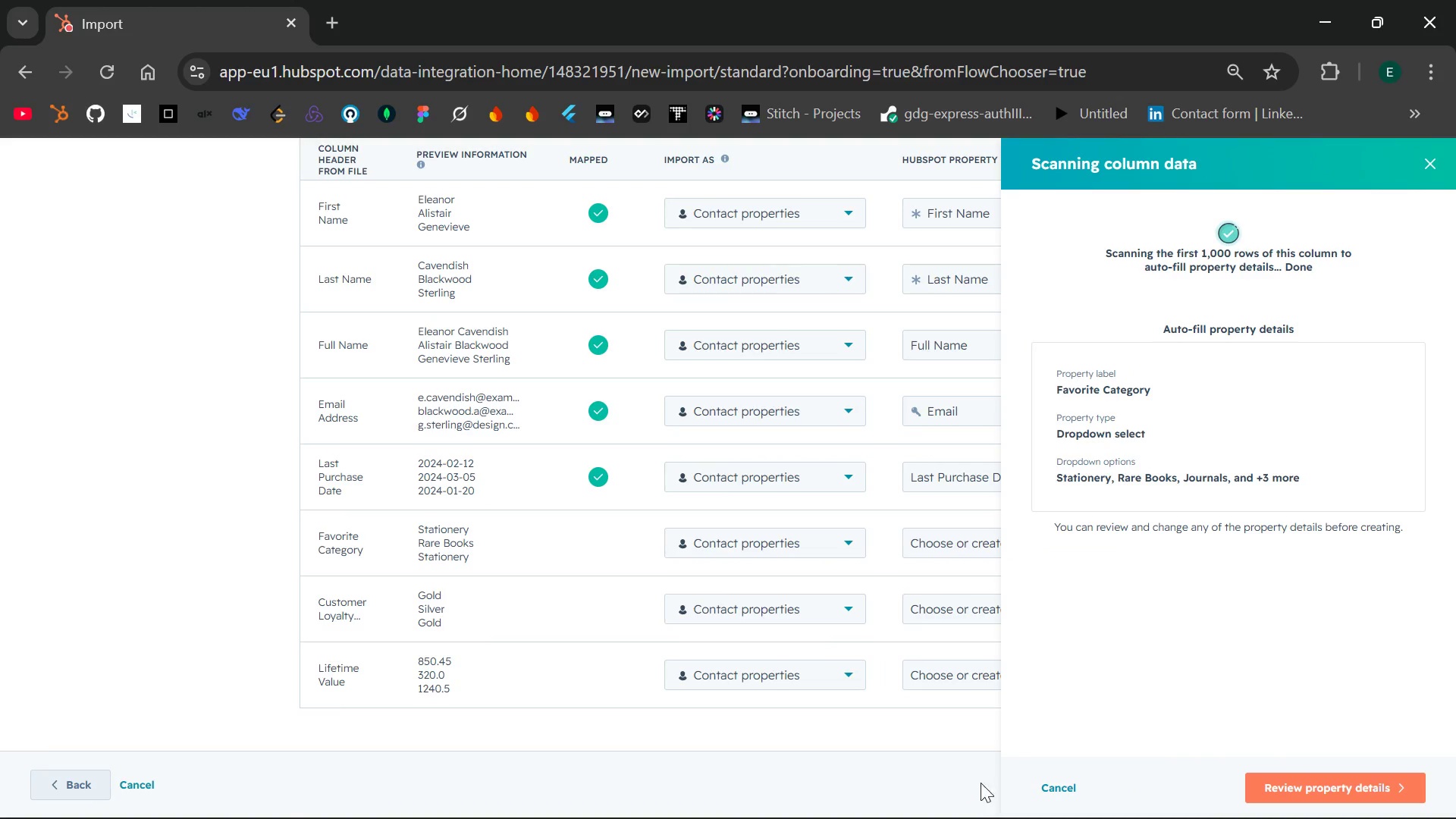 
left_click([1293, 789])
 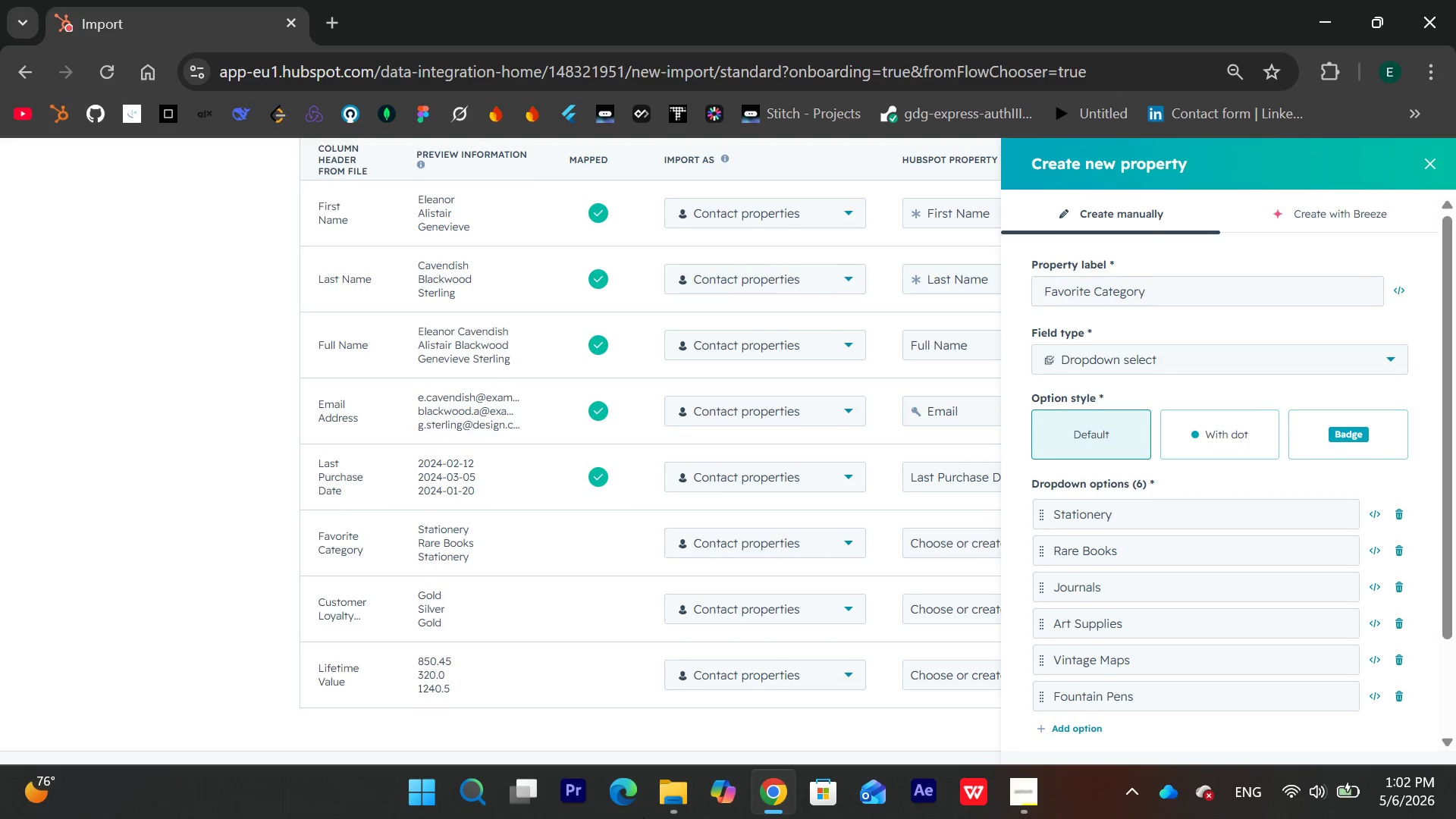 
left_click([657, 788])
 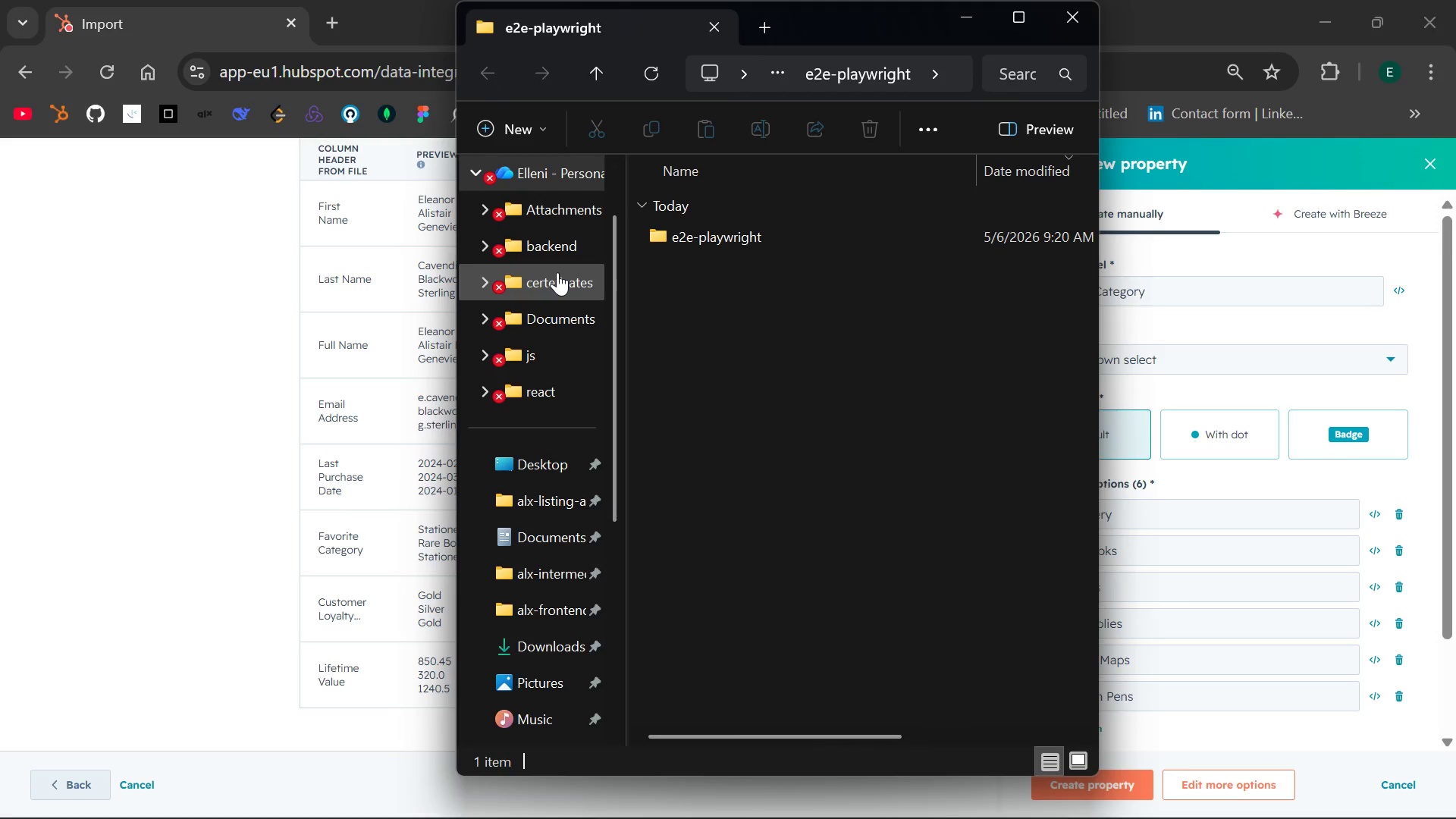 
left_click([557, 272])
 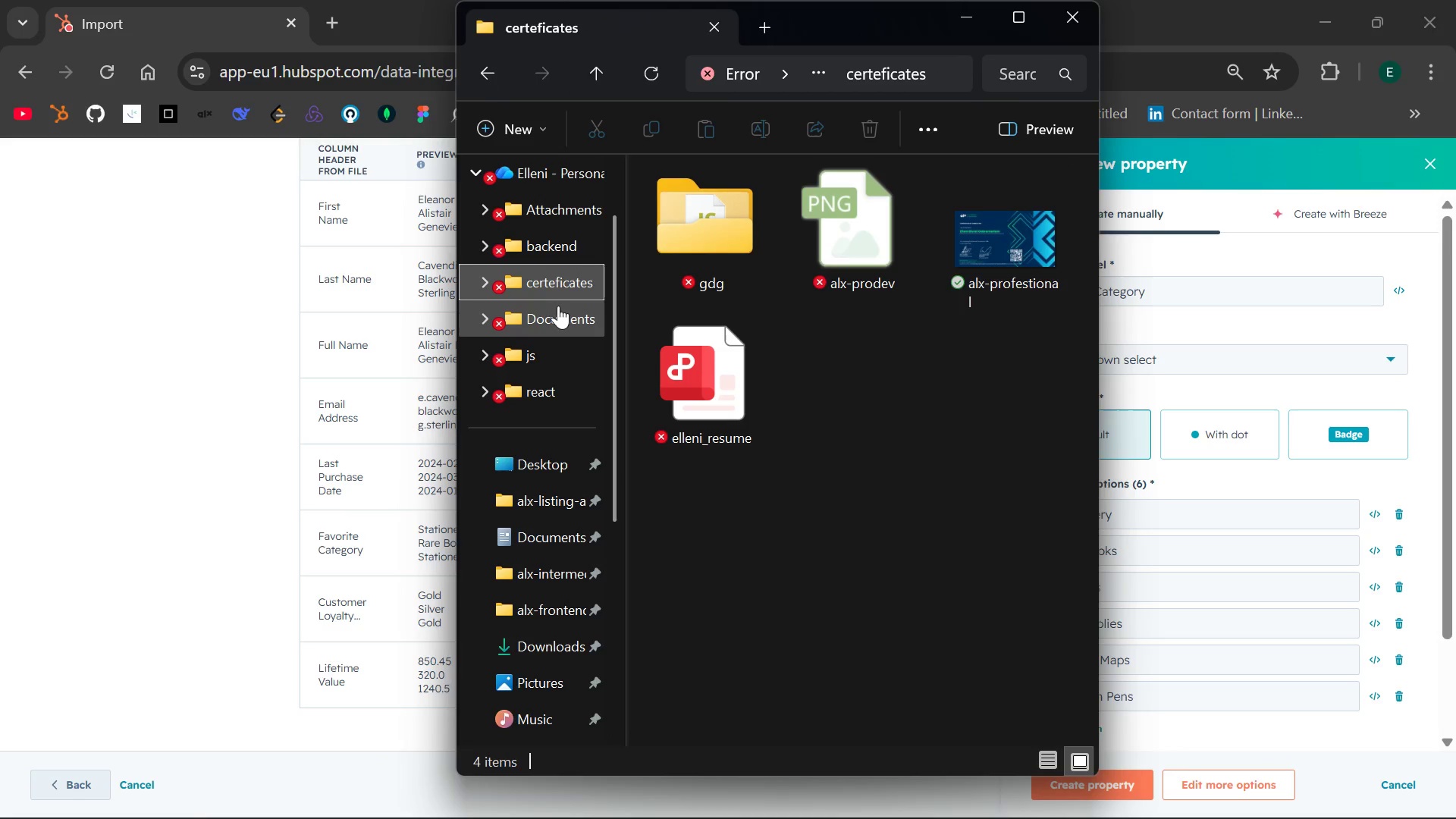 
left_click([554, 316])
 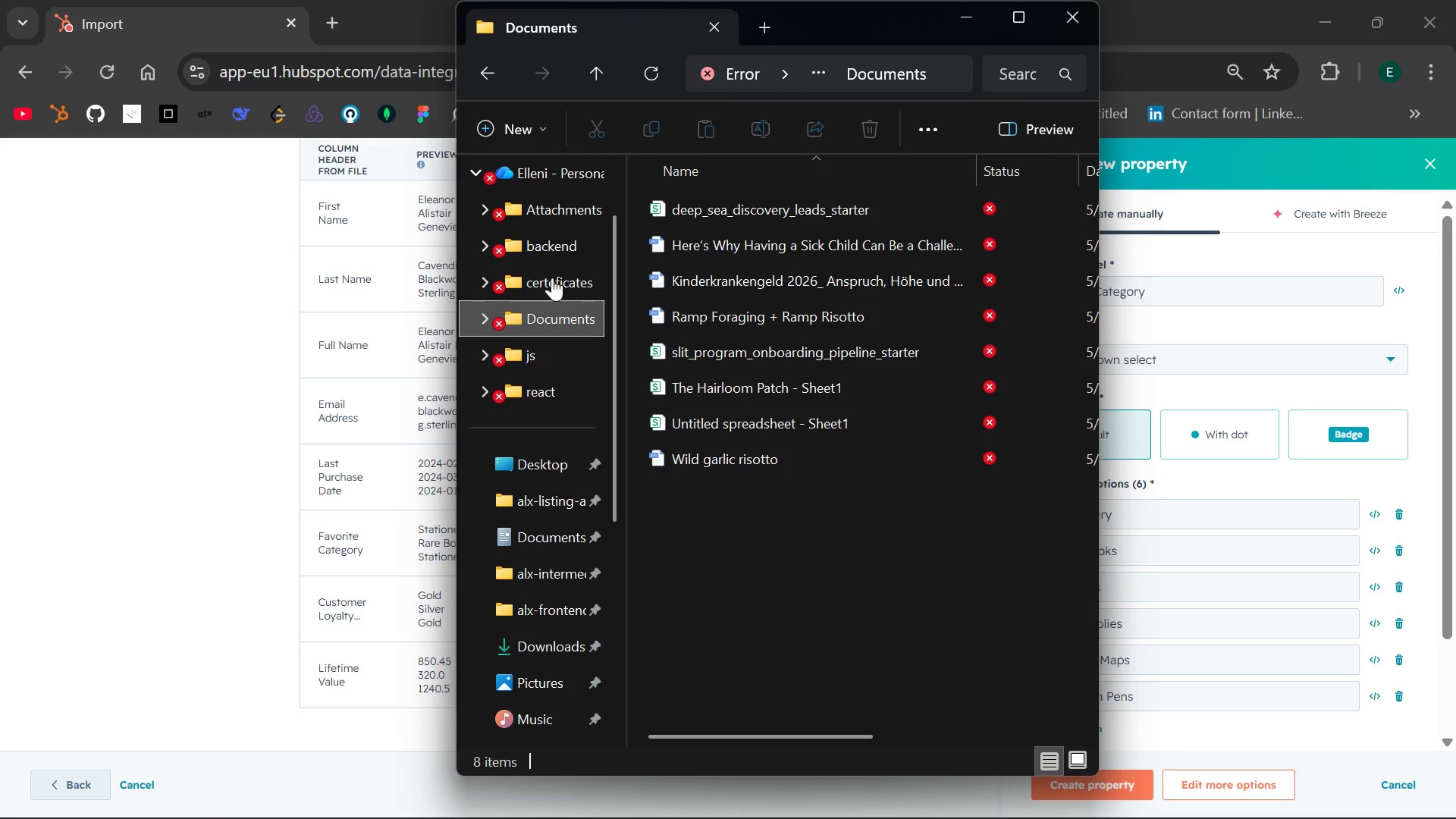 
left_click([555, 243])
 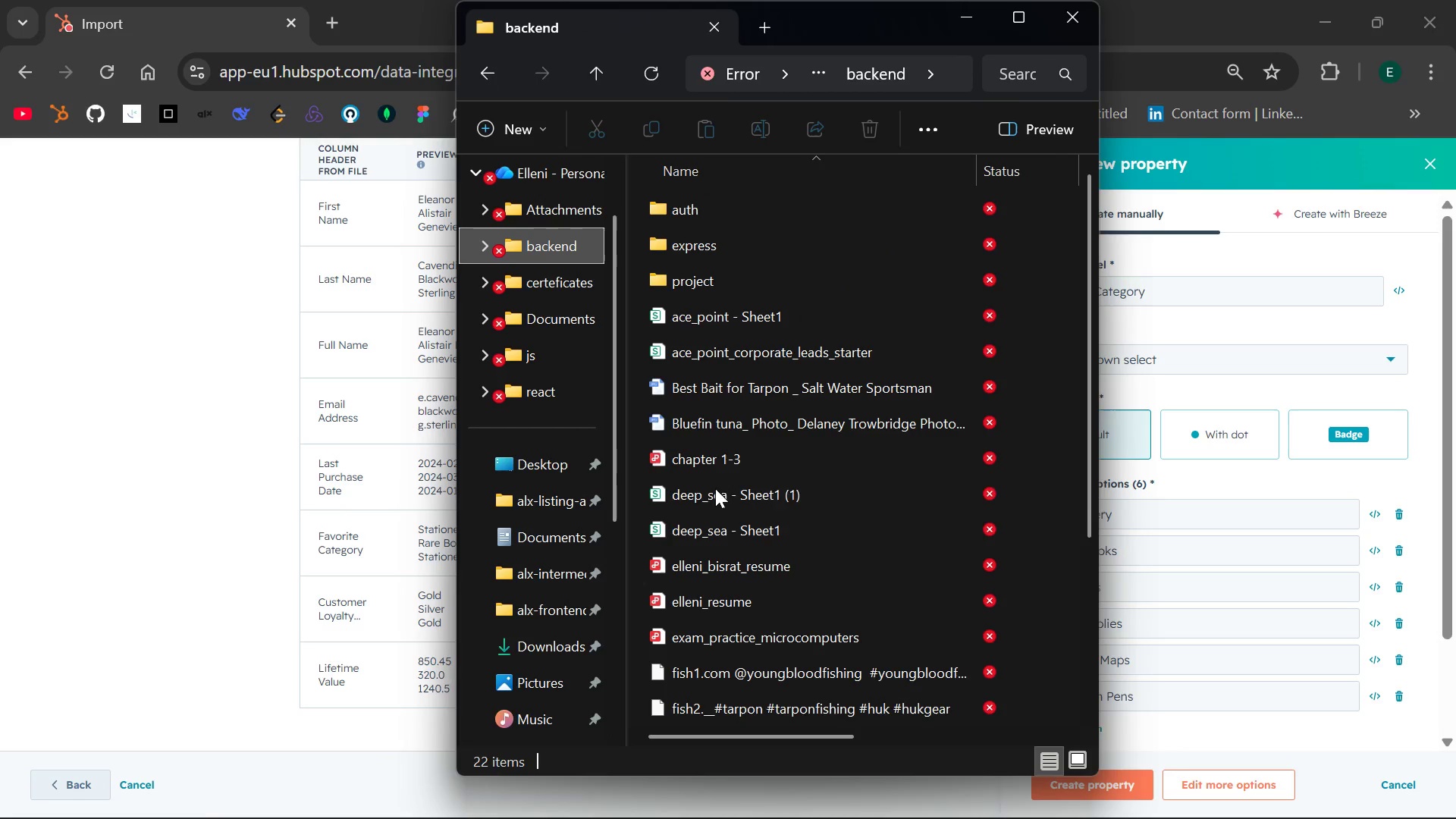 
mouse_move([721, 579])
 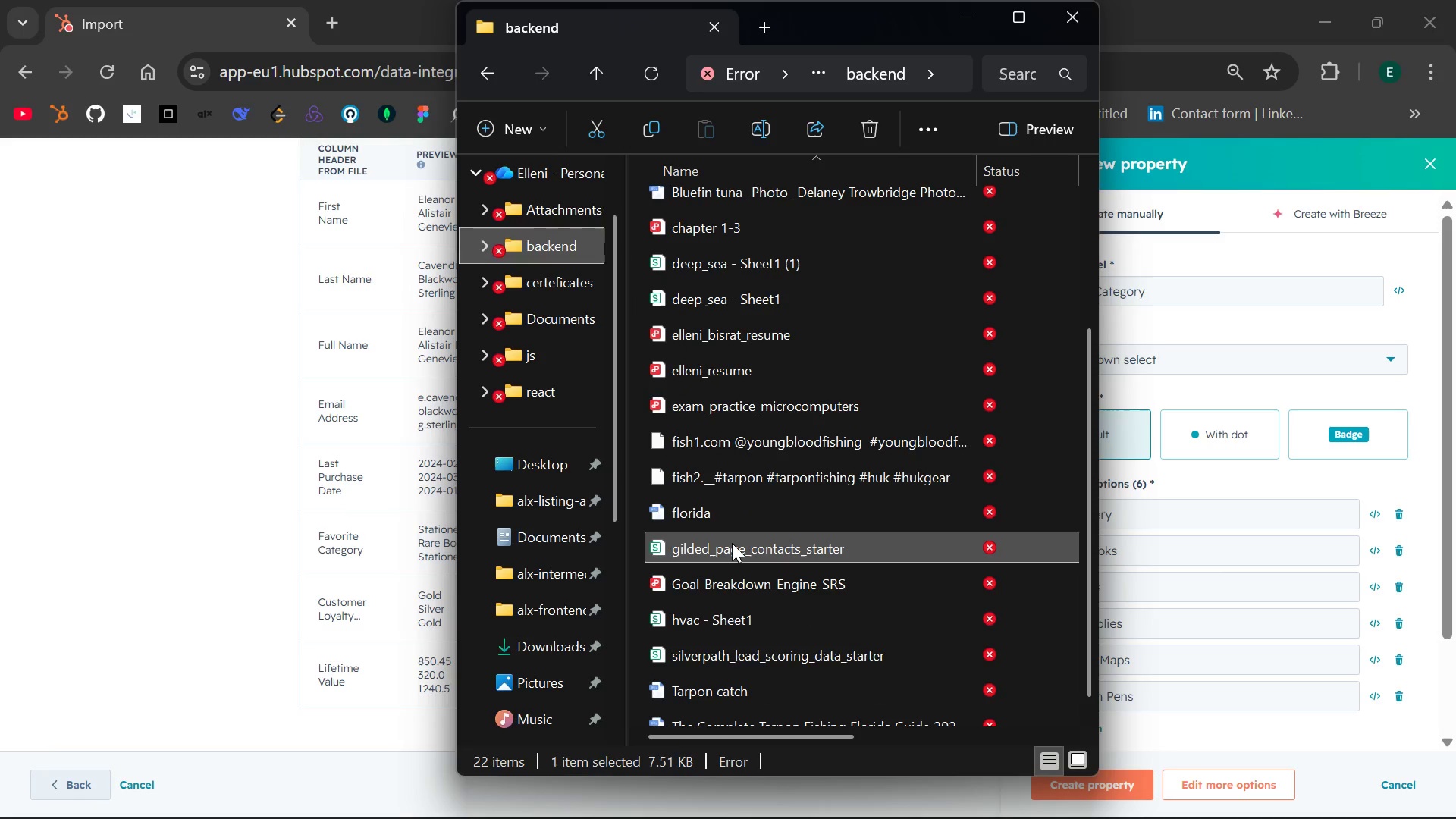 
double_click([732, 543])
 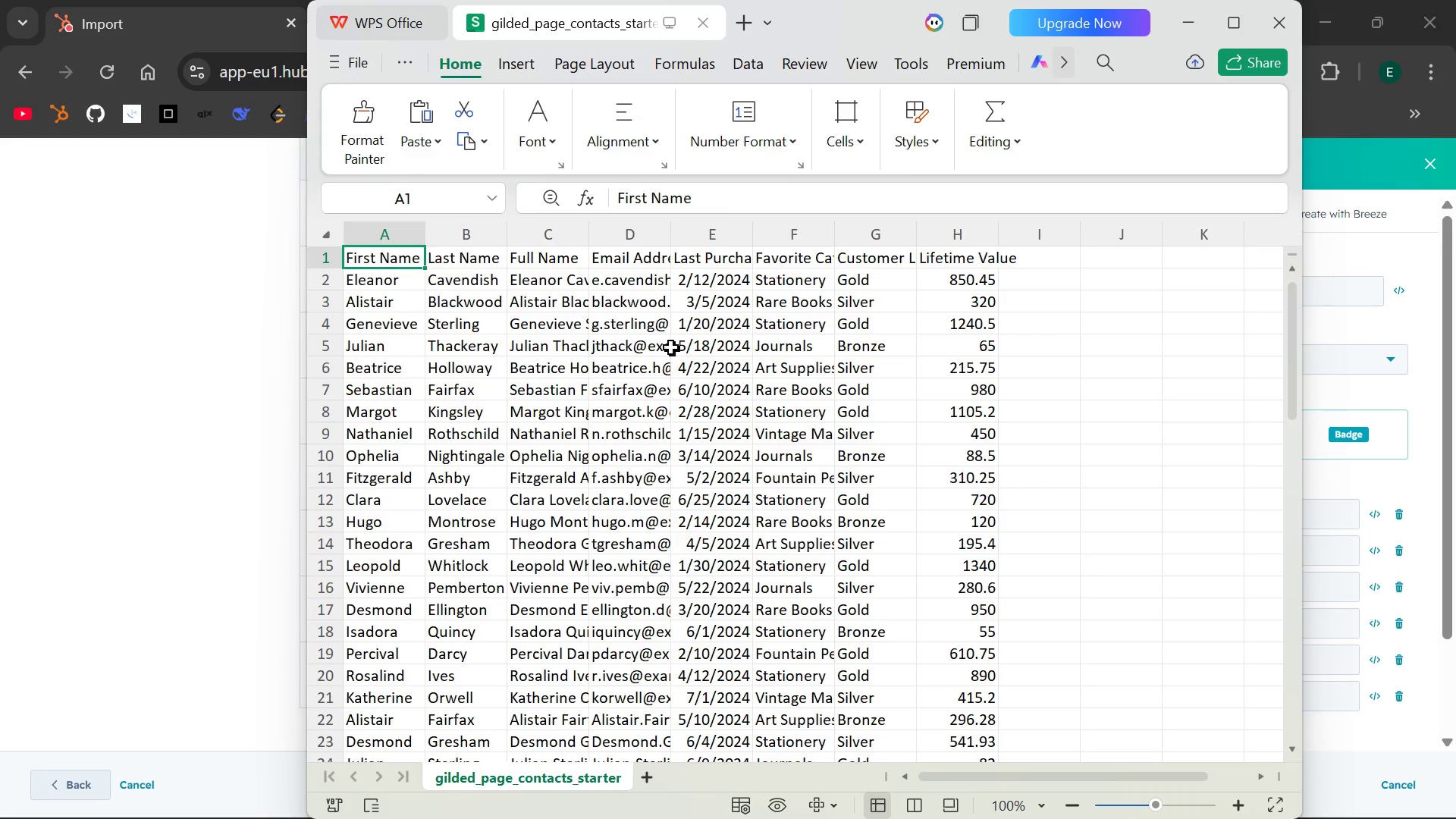 
wait(6.53)
 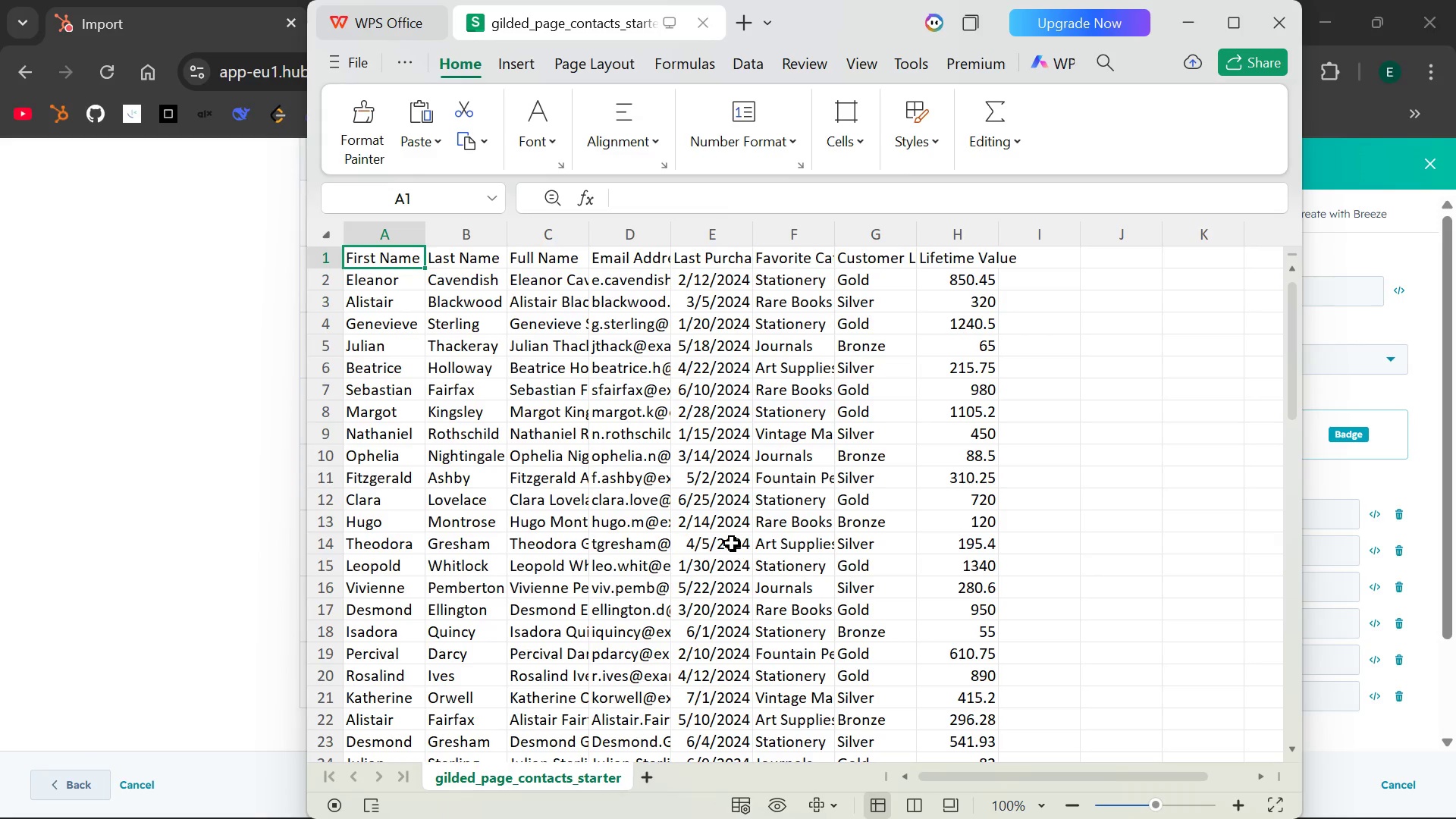 
left_click_drag(start_coordinate=[423, 235], to_coordinate=[452, 237])
 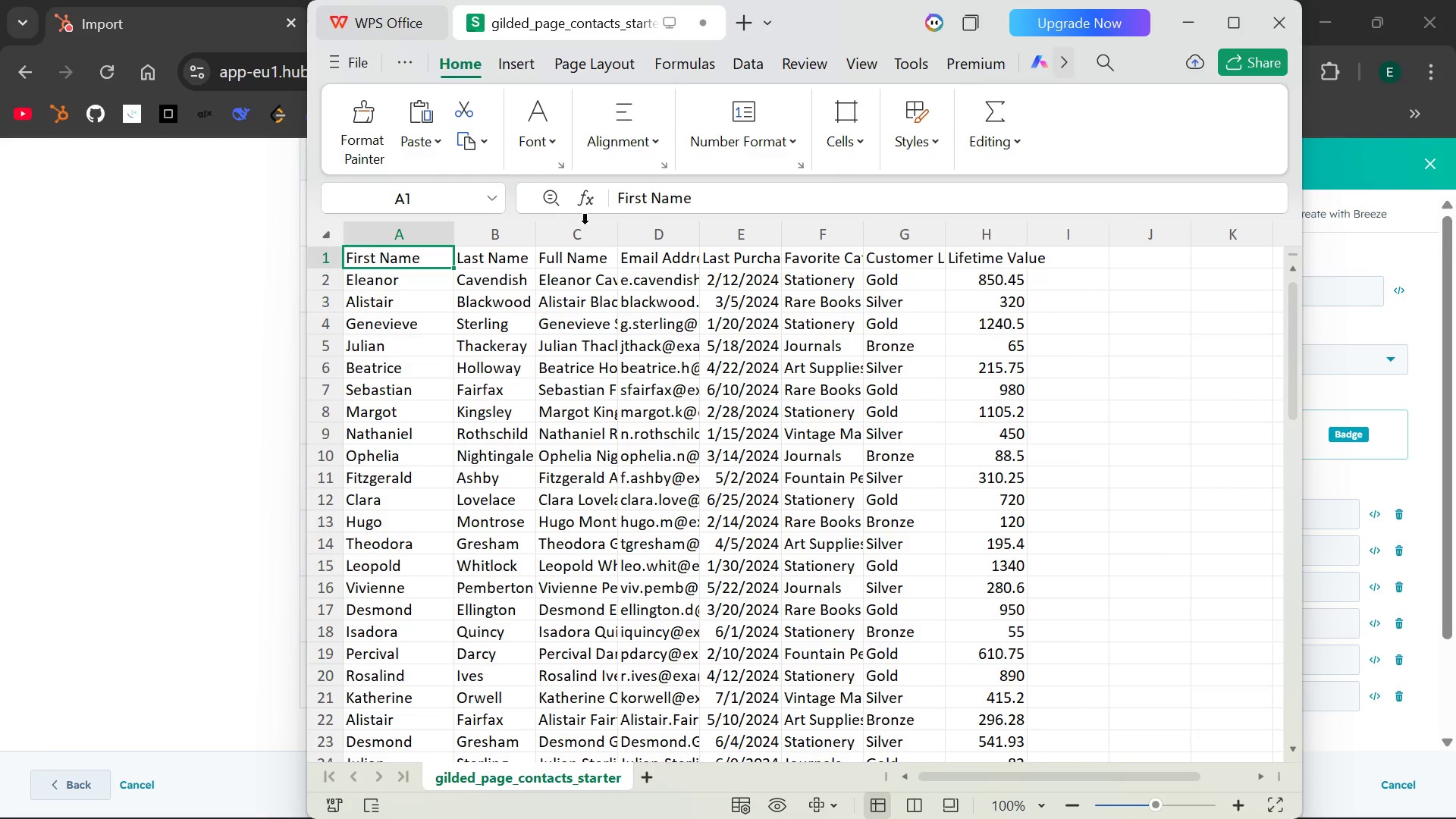 
left_click_drag(start_coordinate=[616, 235], to_coordinate=[703, 237])
 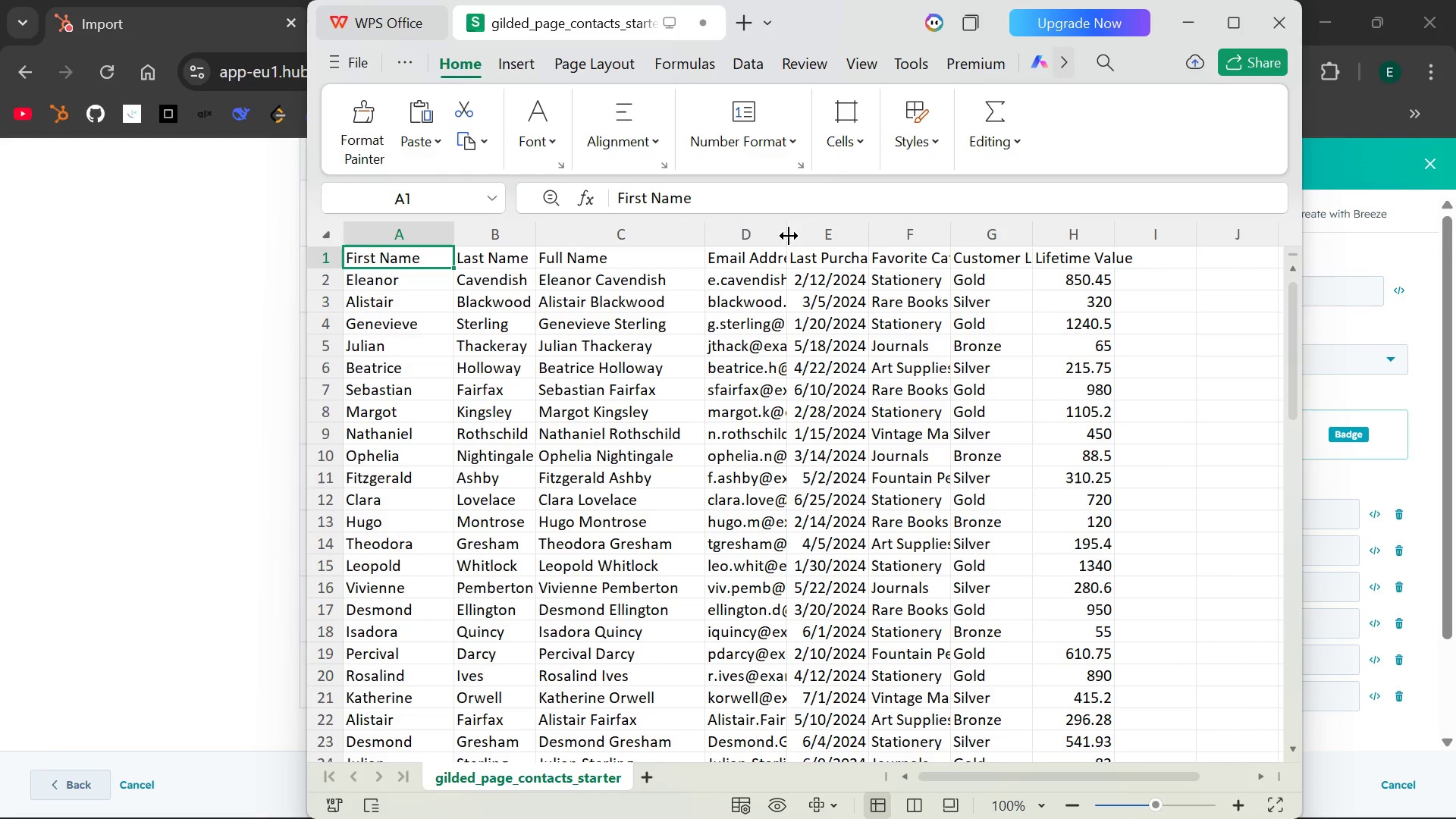 
left_click_drag(start_coordinate=[790, 234], to_coordinate=[844, 236])
 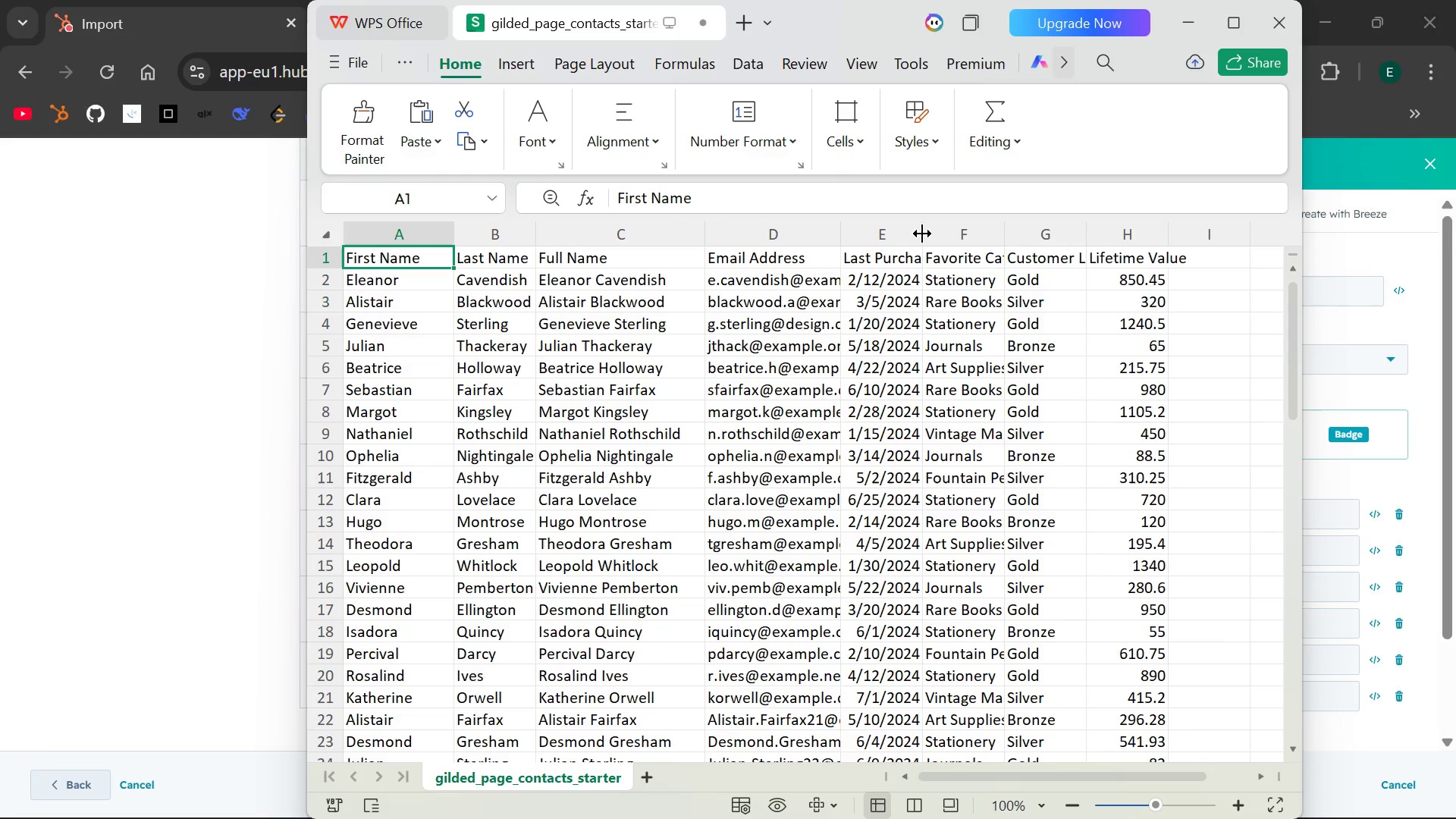 
left_click_drag(start_coordinate=[921, 234], to_coordinate=[952, 235])
 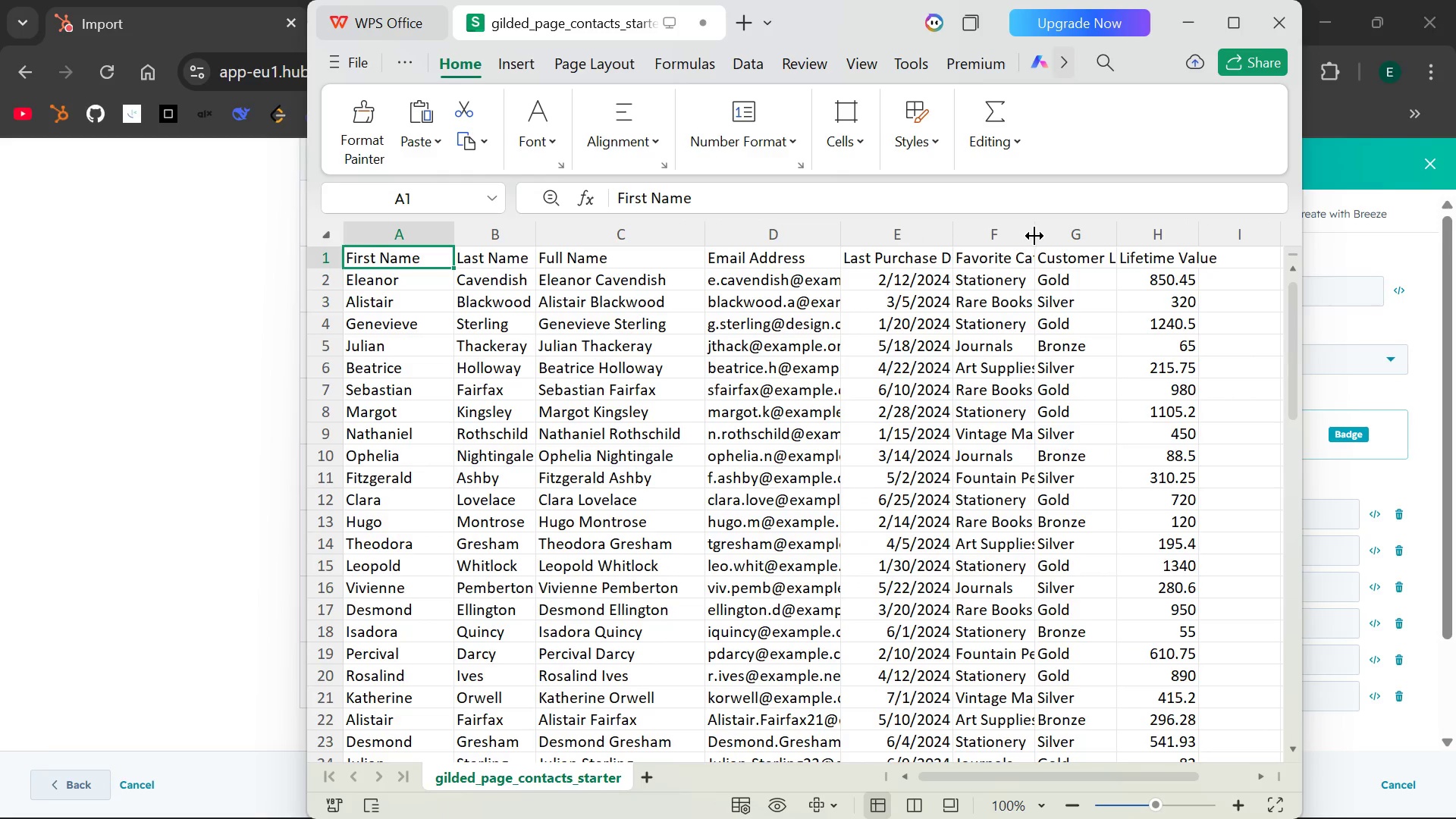 
left_click_drag(start_coordinate=[1034, 236], to_coordinate=[1090, 236])
 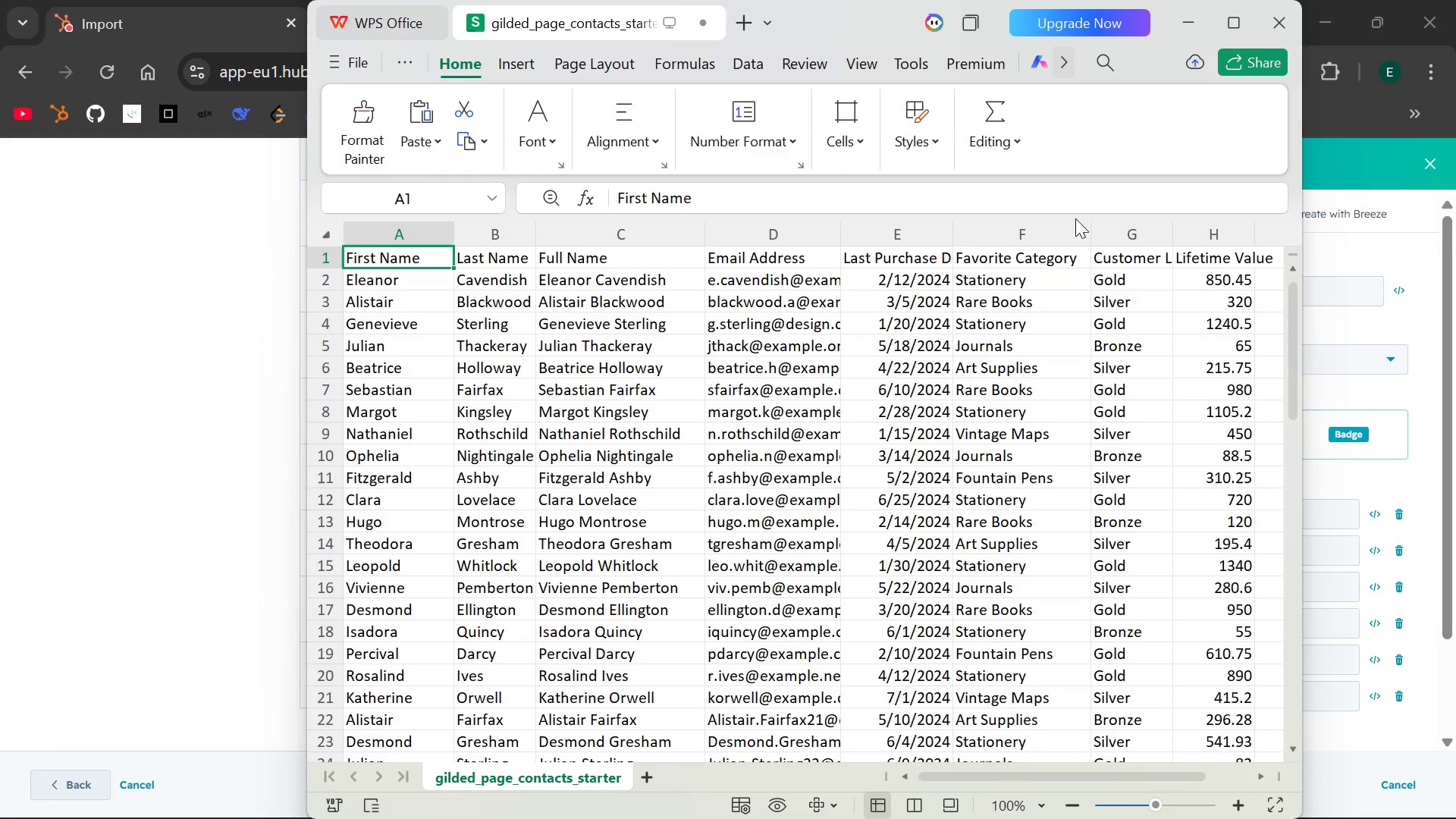 
left_click_drag(start_coordinate=[861, 5], to_coordinate=[626, 17])
 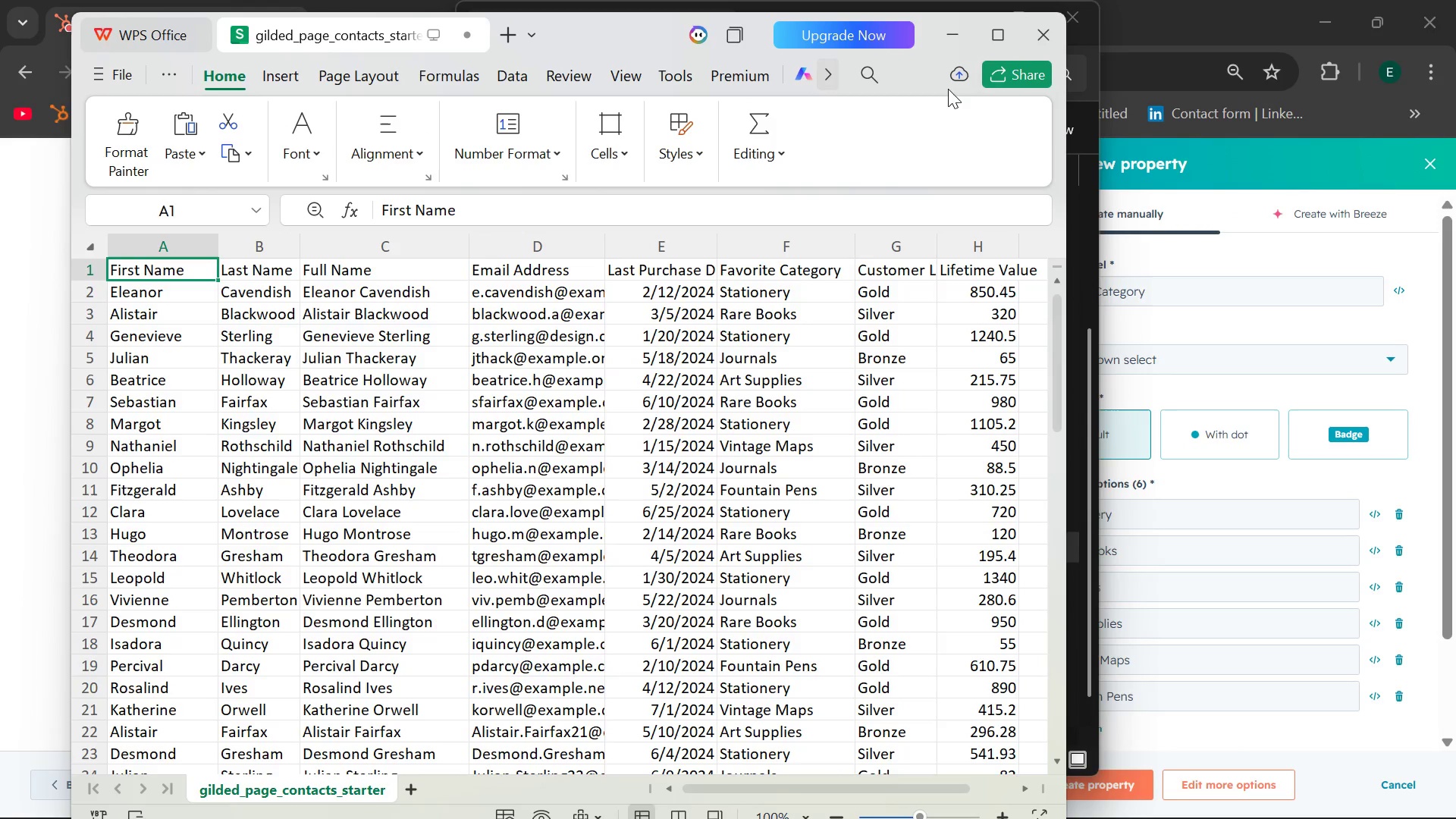 
left_click([1083, 145])
 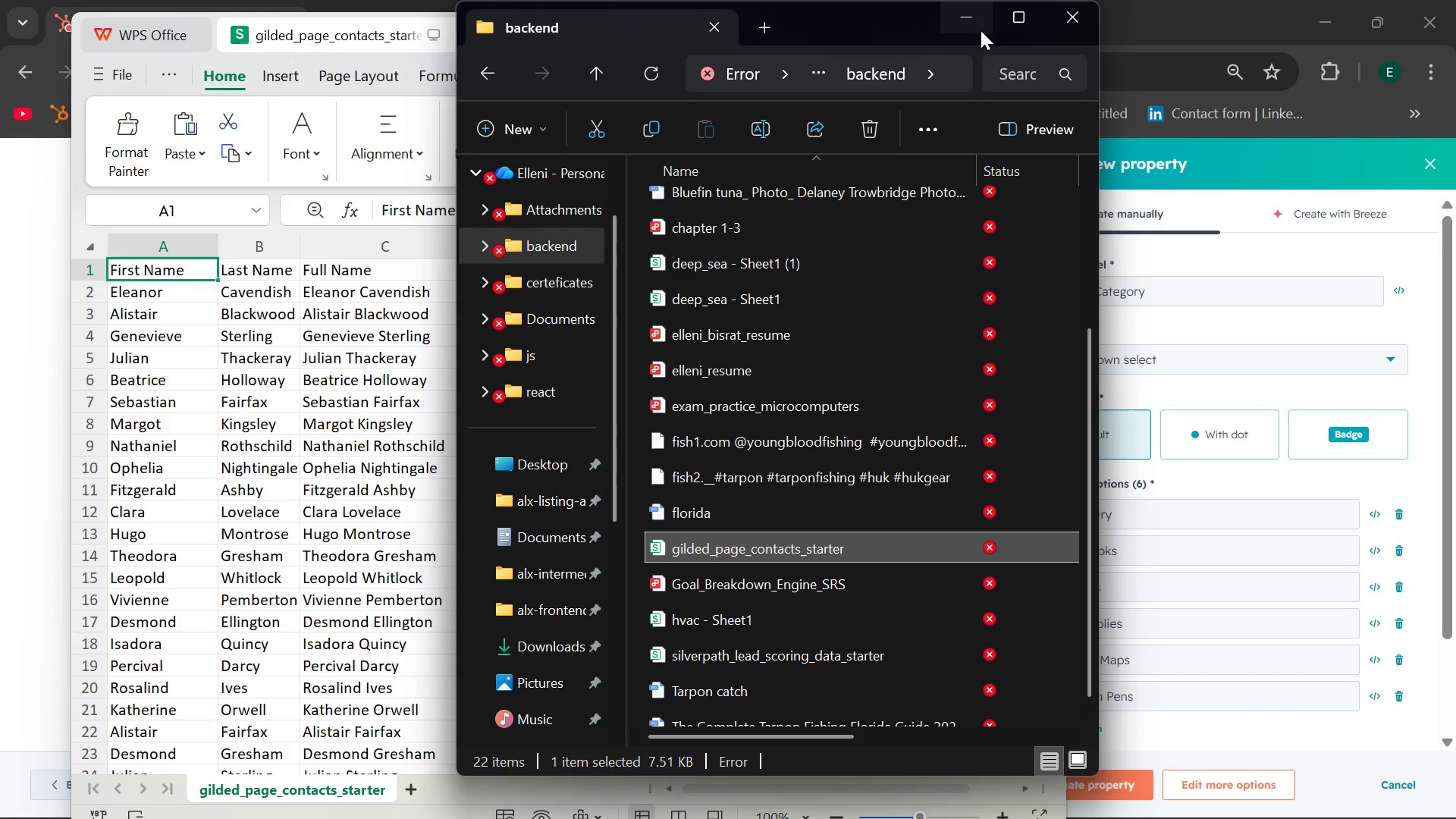 
left_click([981, 30])
 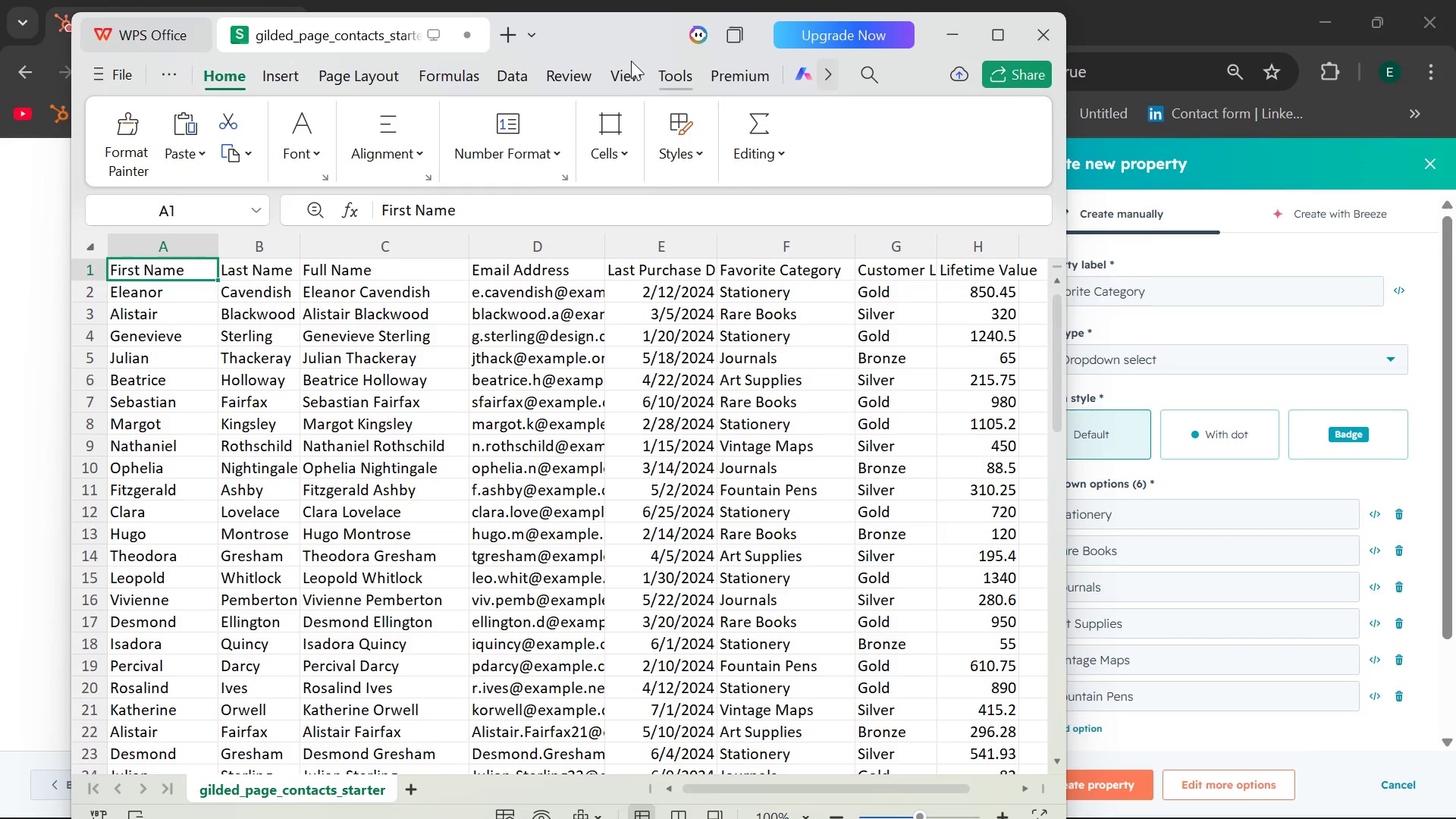 
left_click_drag(start_coordinate=[602, 33], to_coordinate=[539, 28])
 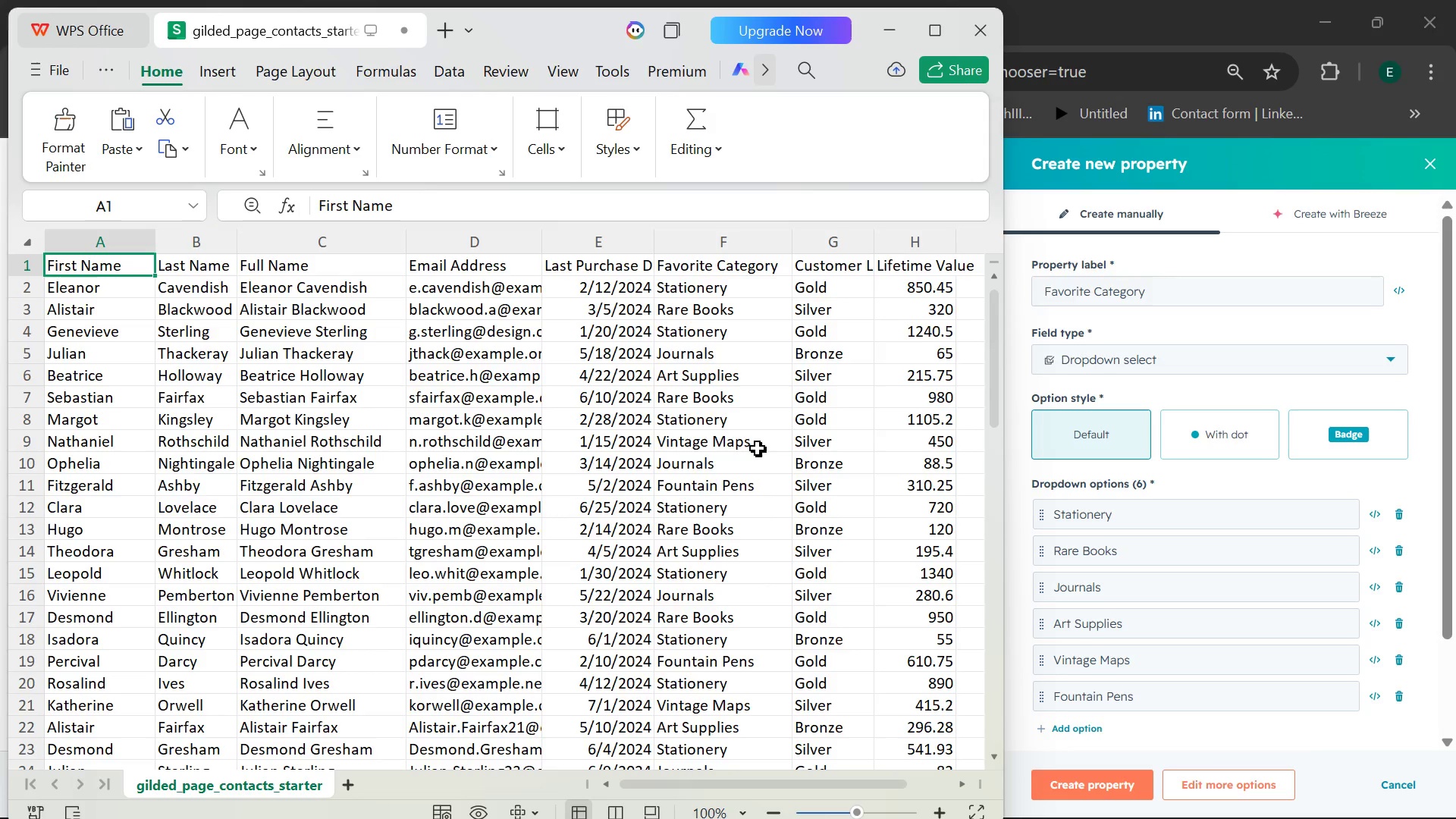 
wait(15.38)
 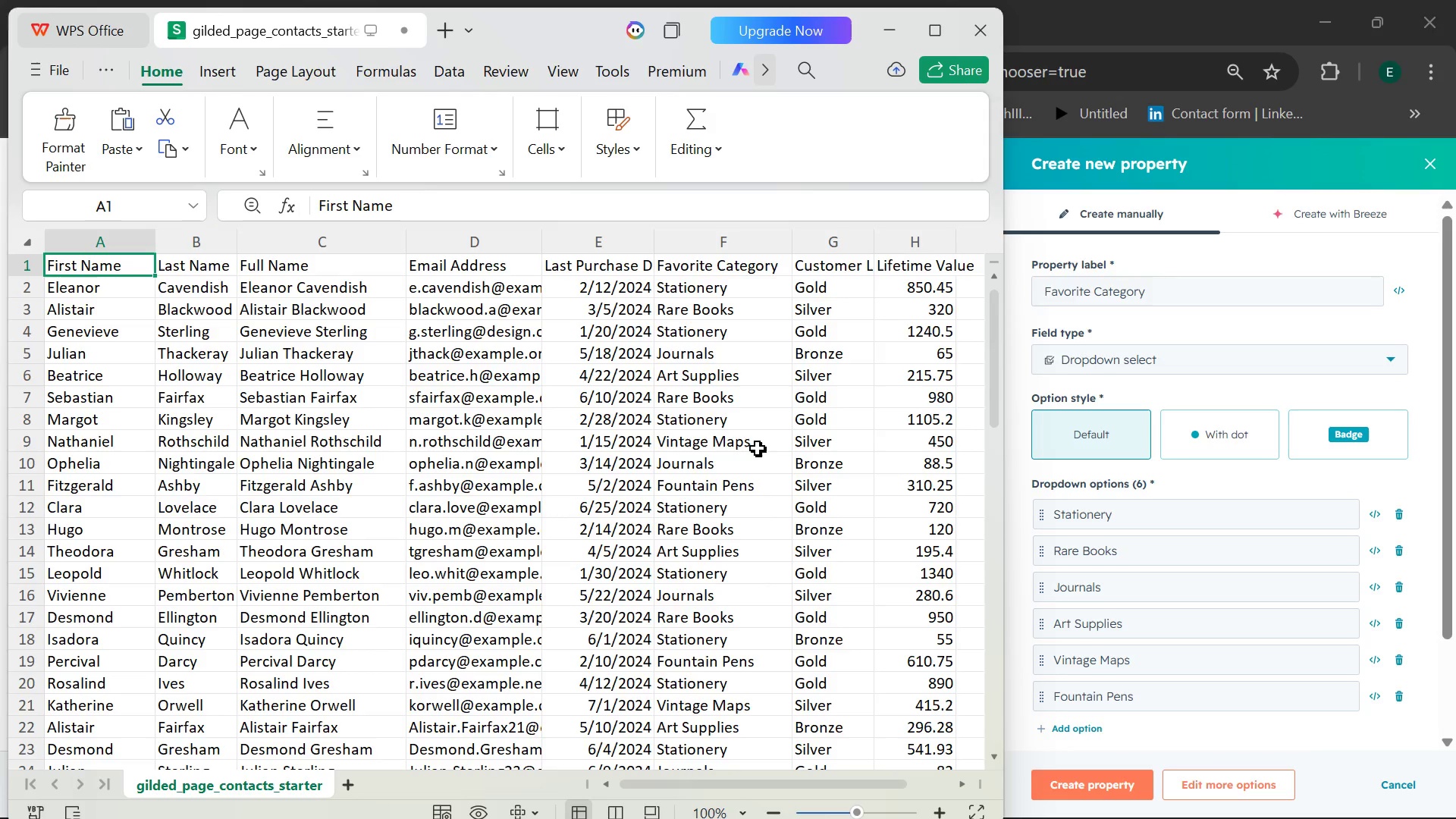 
mouse_move([945, 33])
 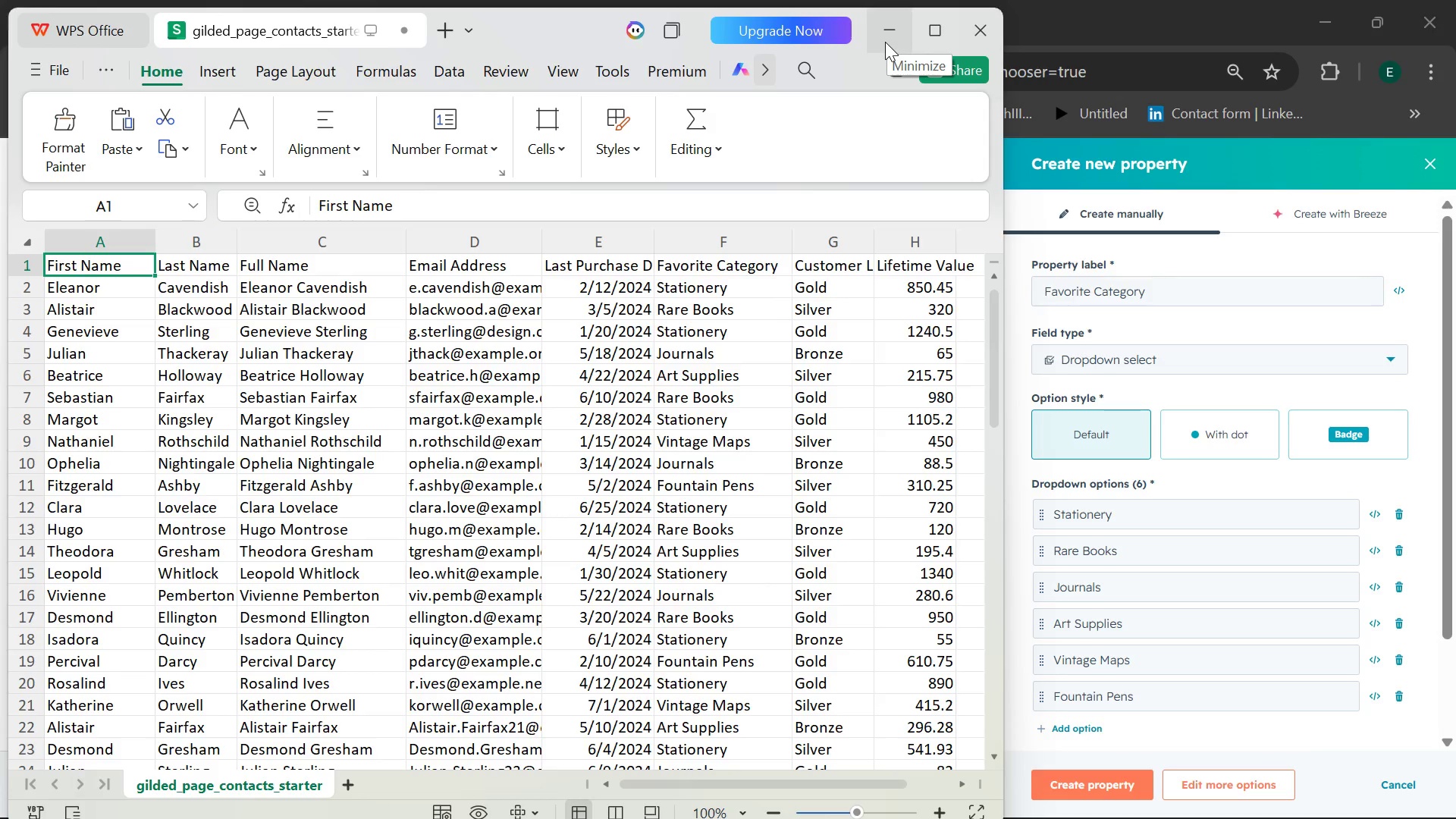 
left_click([885, 42])
 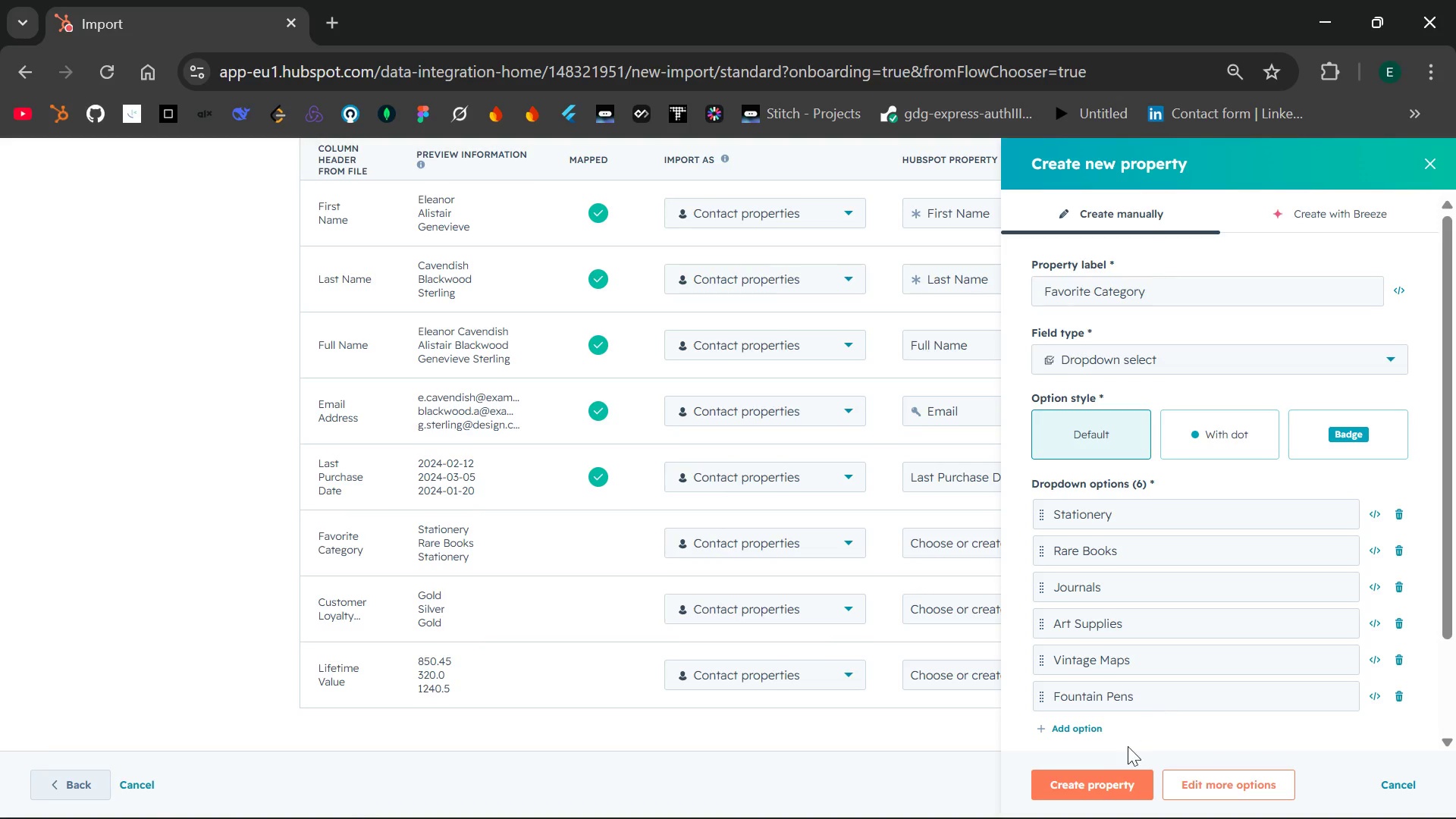 
left_click([1090, 780])
 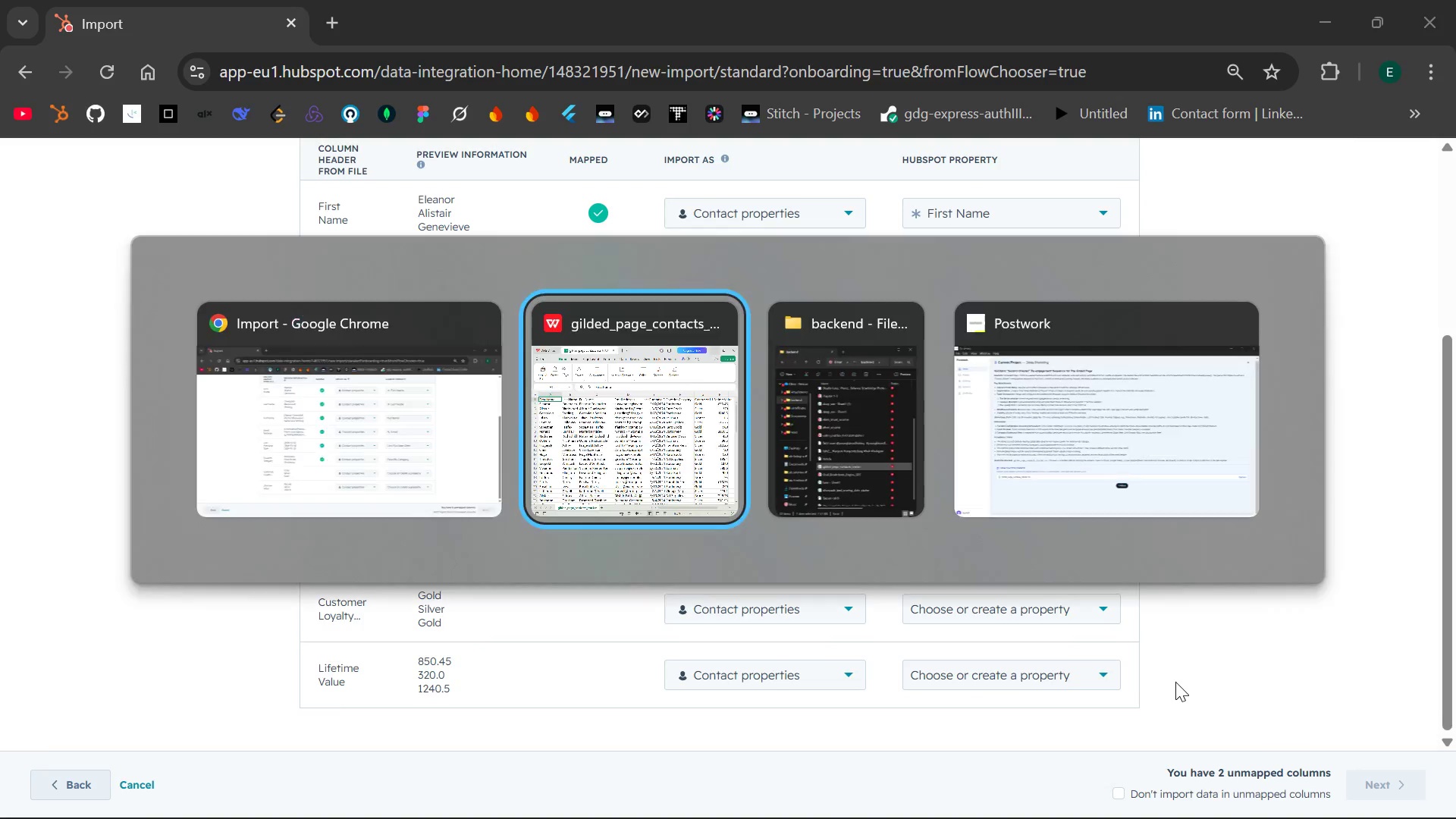 
wait(20.17)
 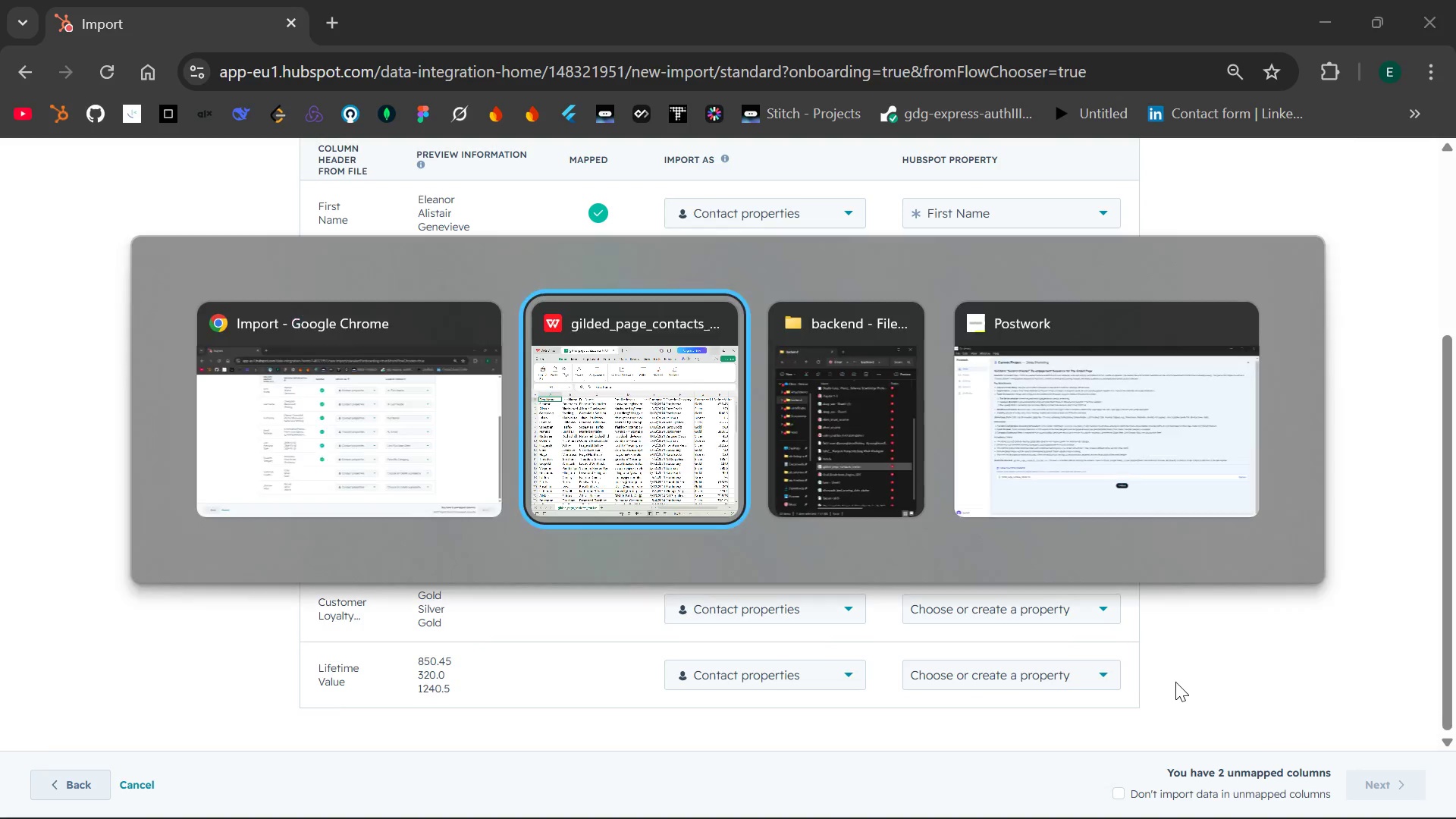 
left_click([1227, 453])
 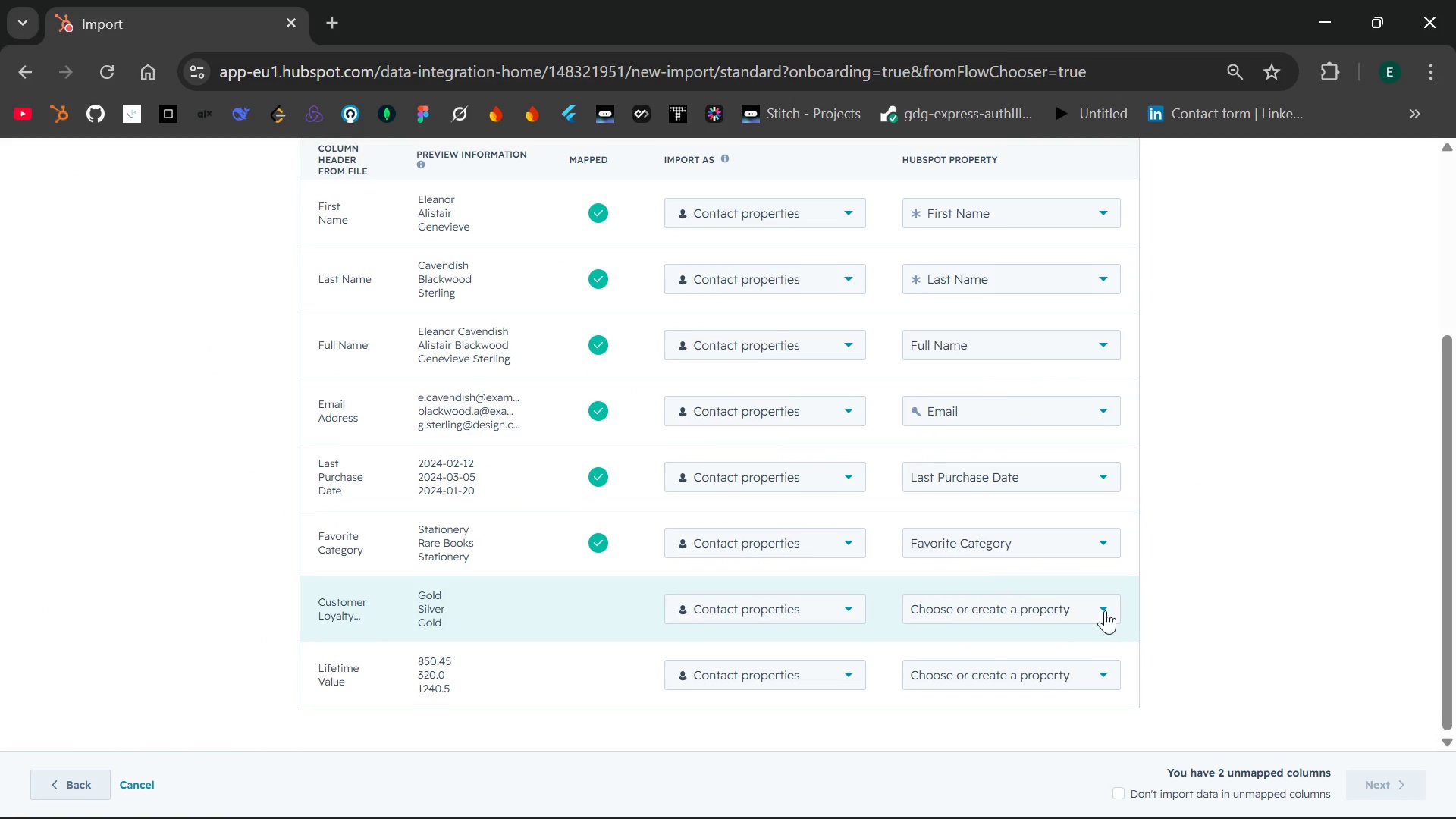 
left_click([1105, 610])
 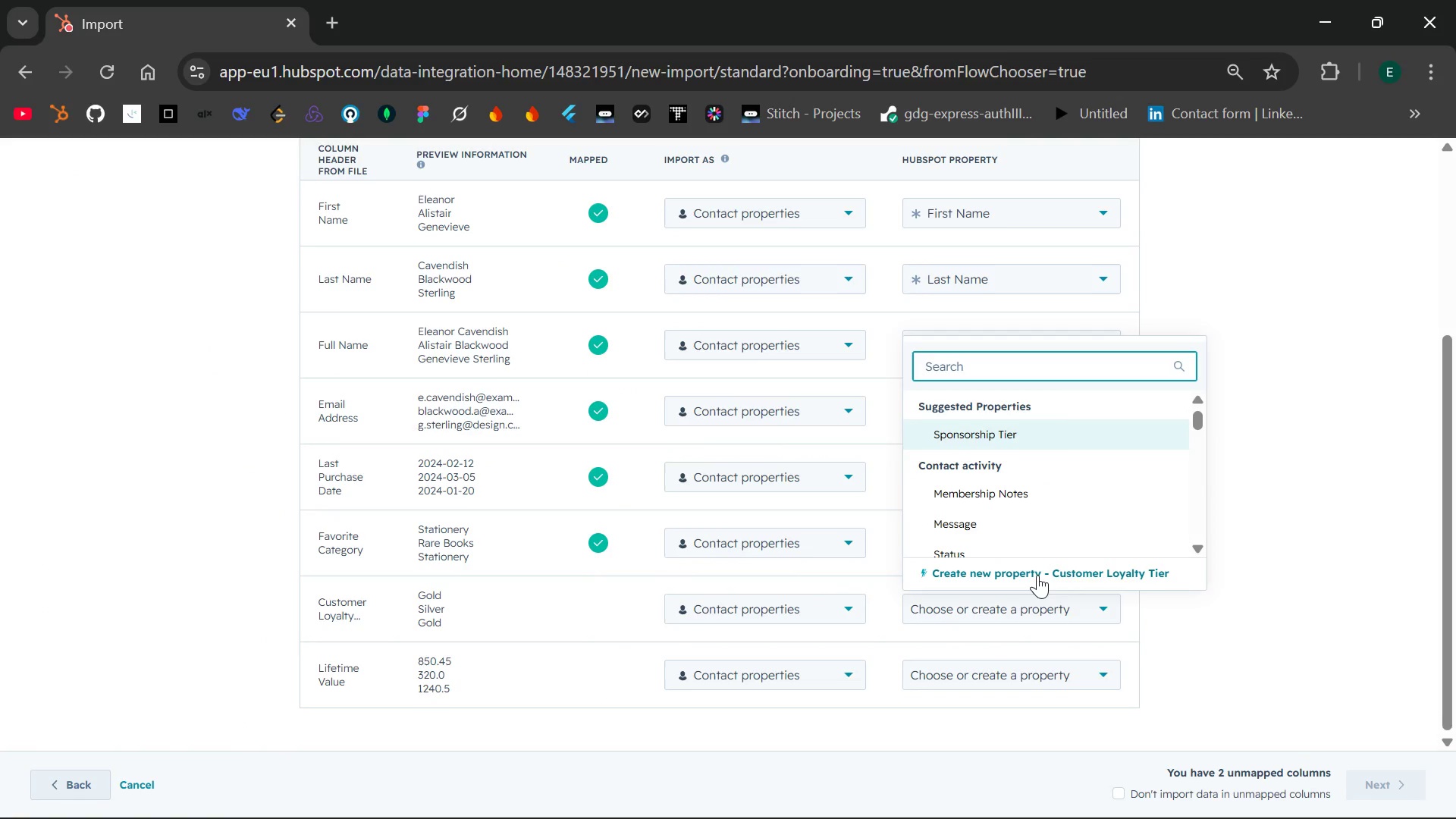 
left_click([1037, 575])
 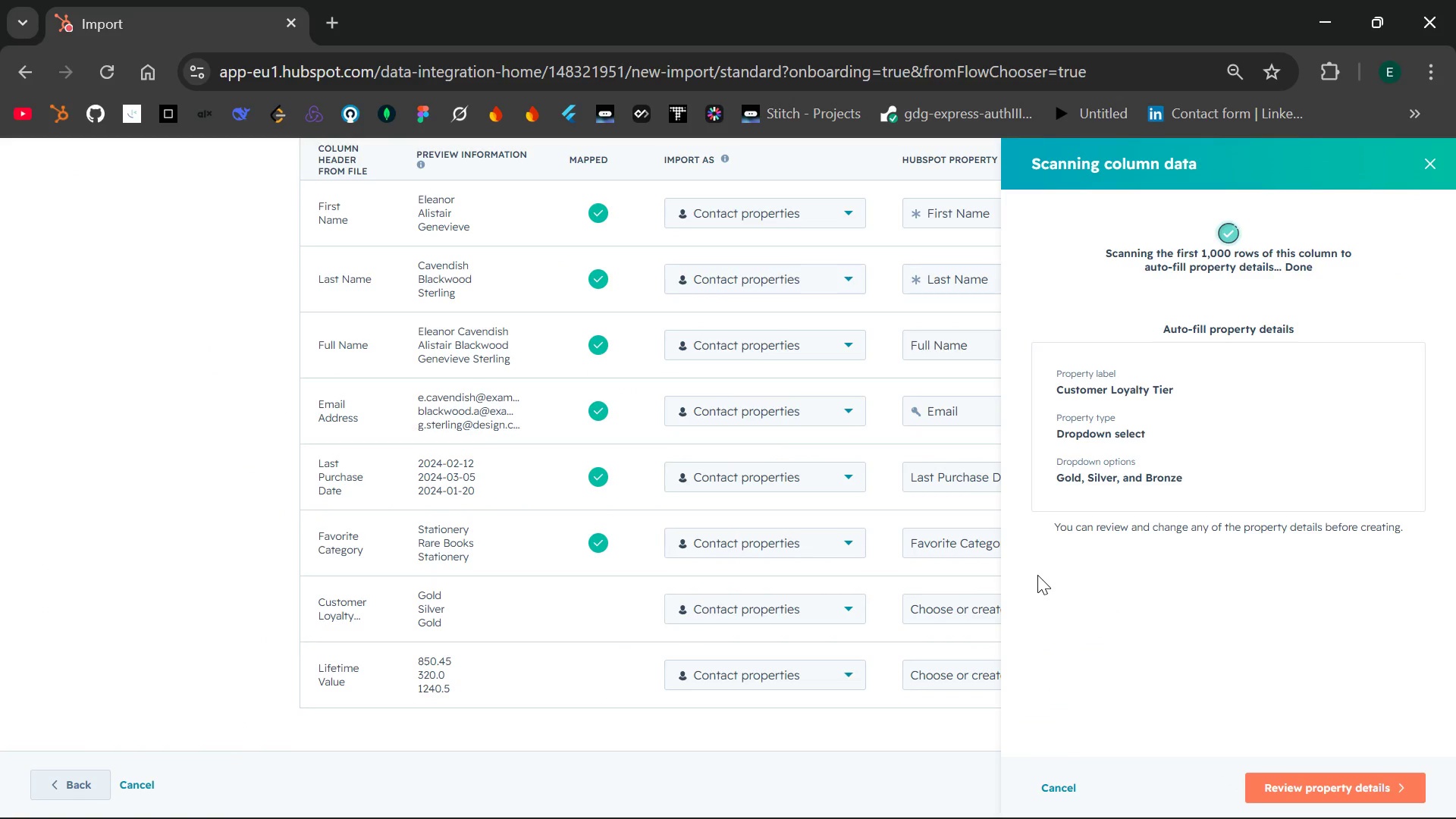 
wait(12.59)
 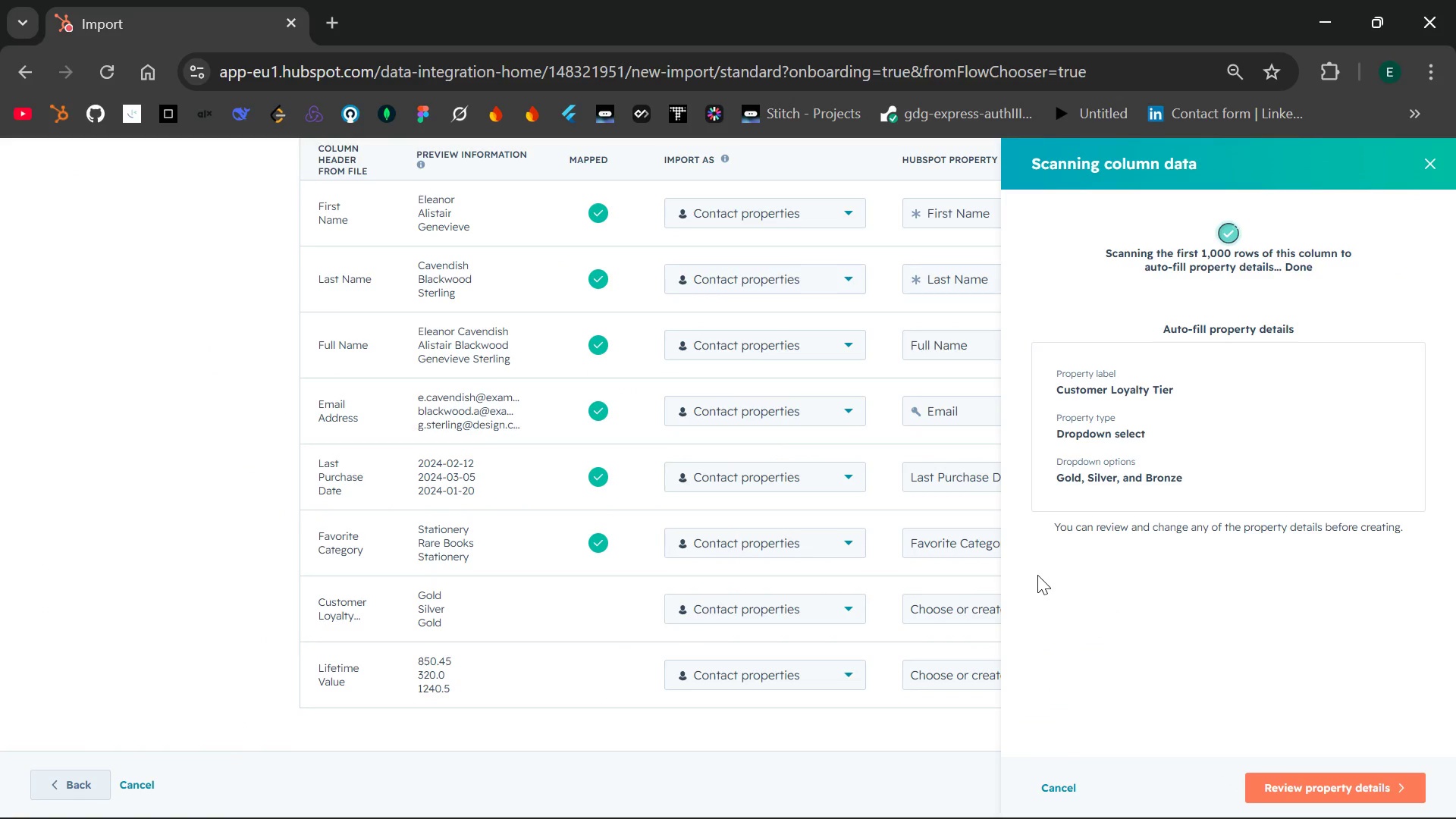 
left_click([1283, 792])
 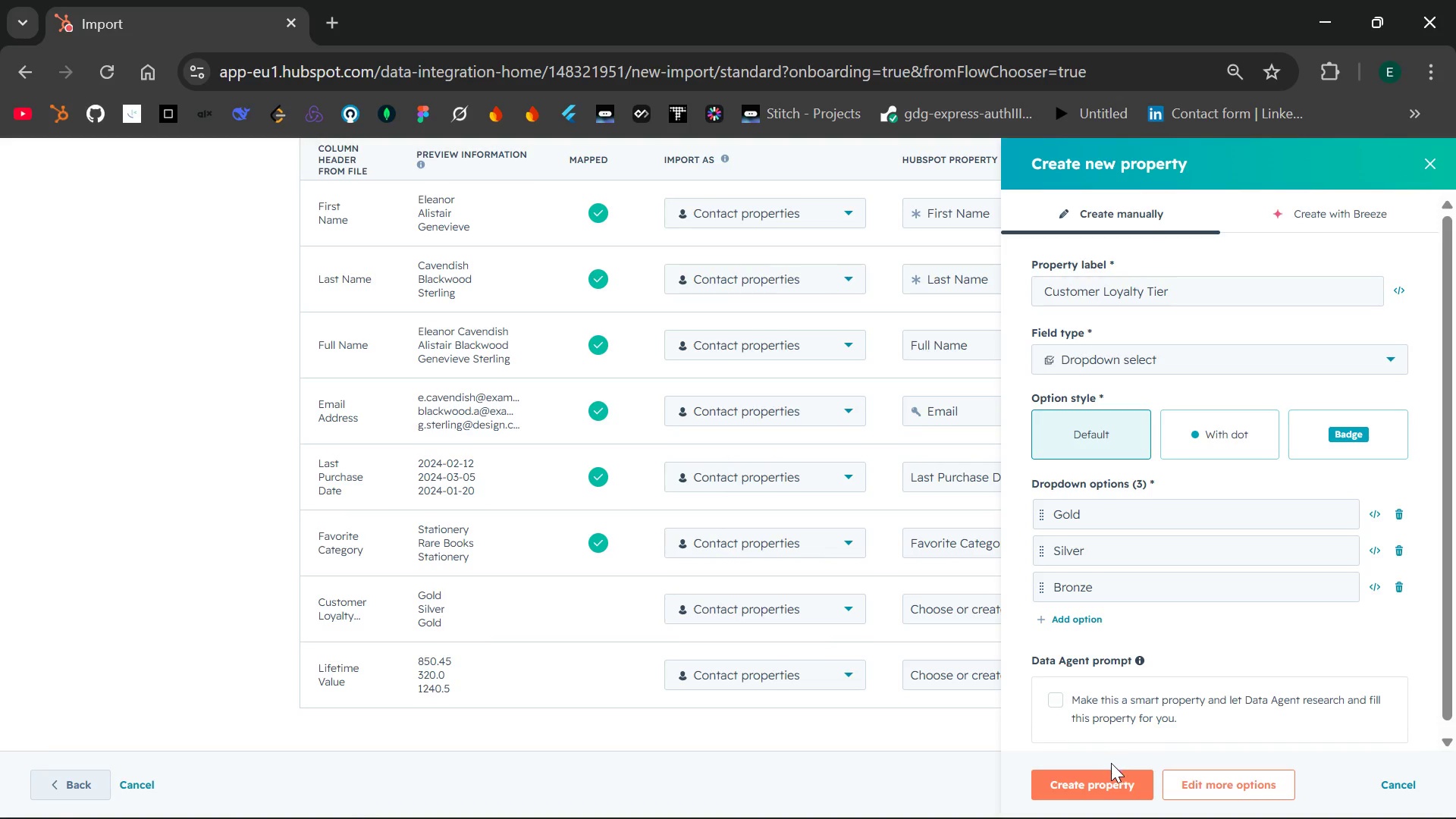 
wait(7.7)
 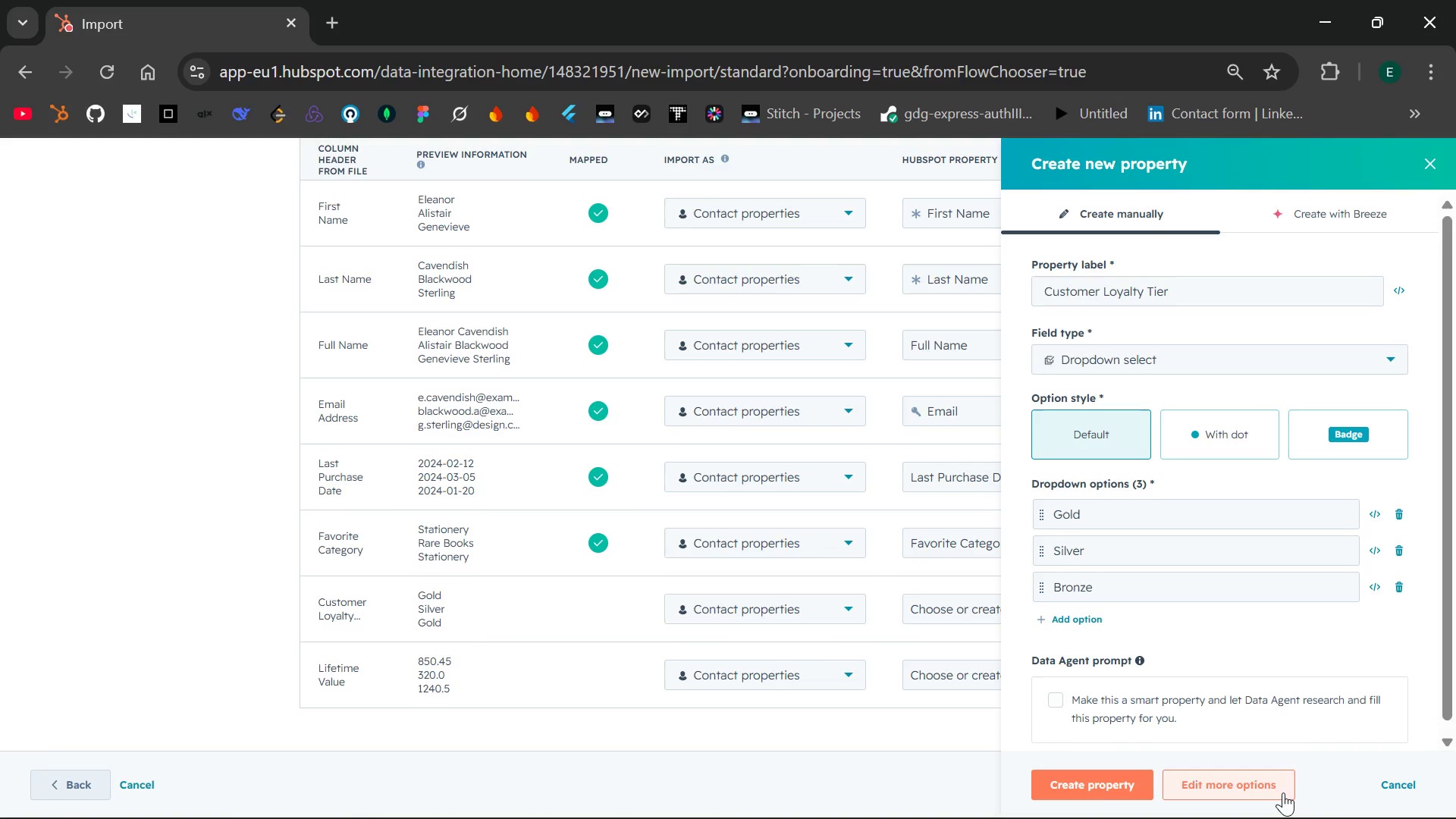 
left_click([1084, 780])
 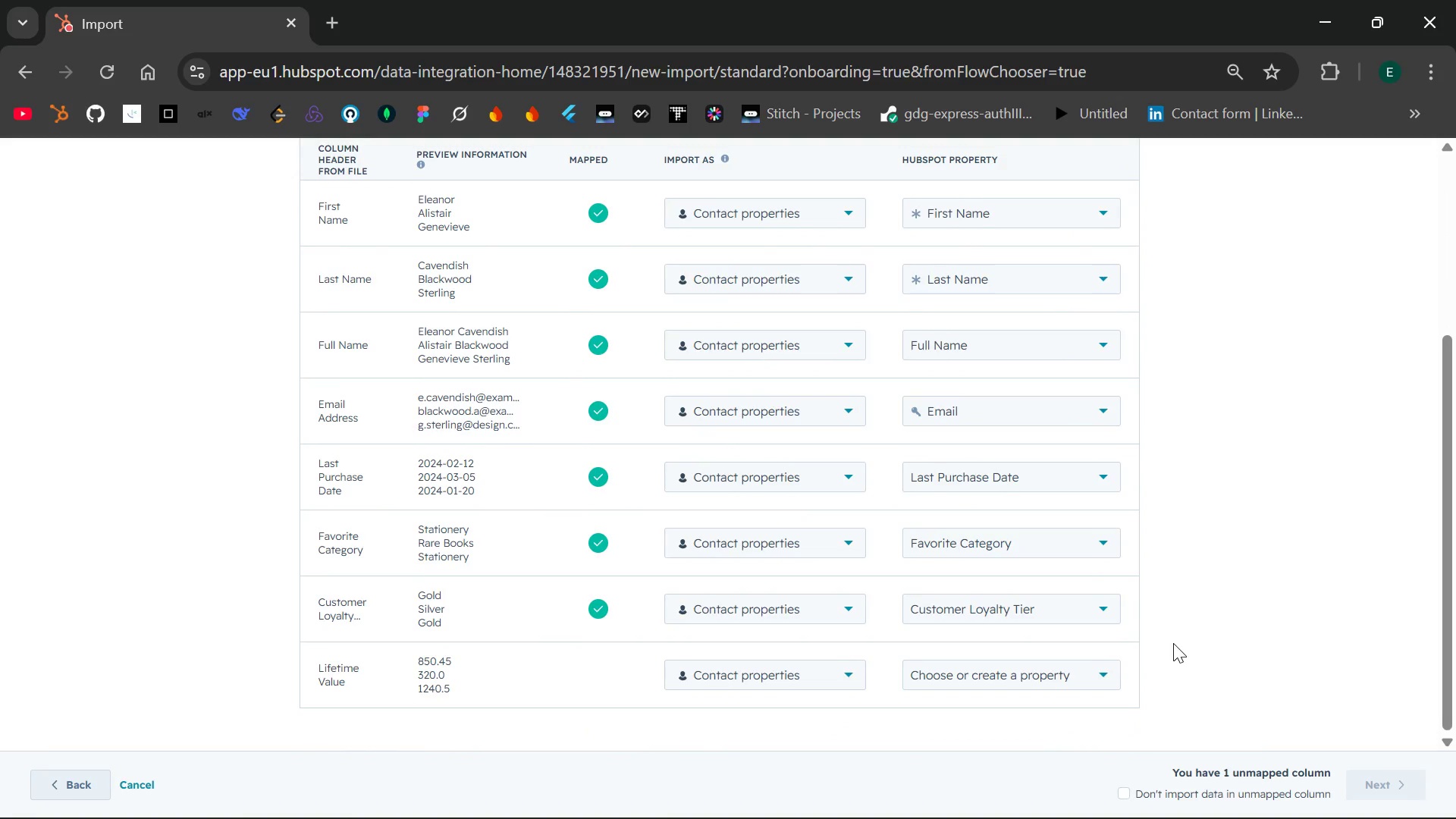 
wait(12.64)
 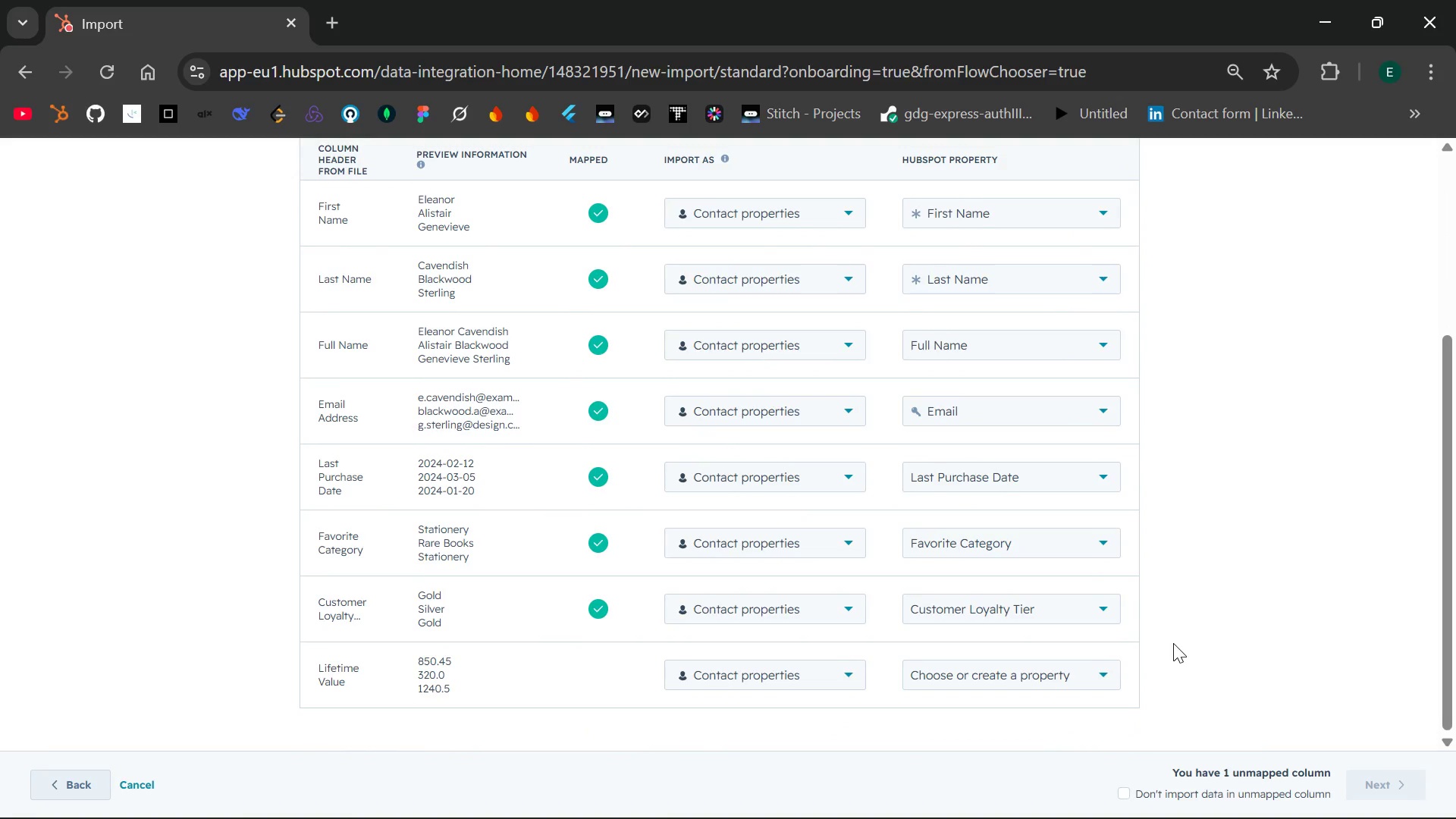 
scroll: coordinate [908, 578], scroll_direction: down, amount: 3.0
 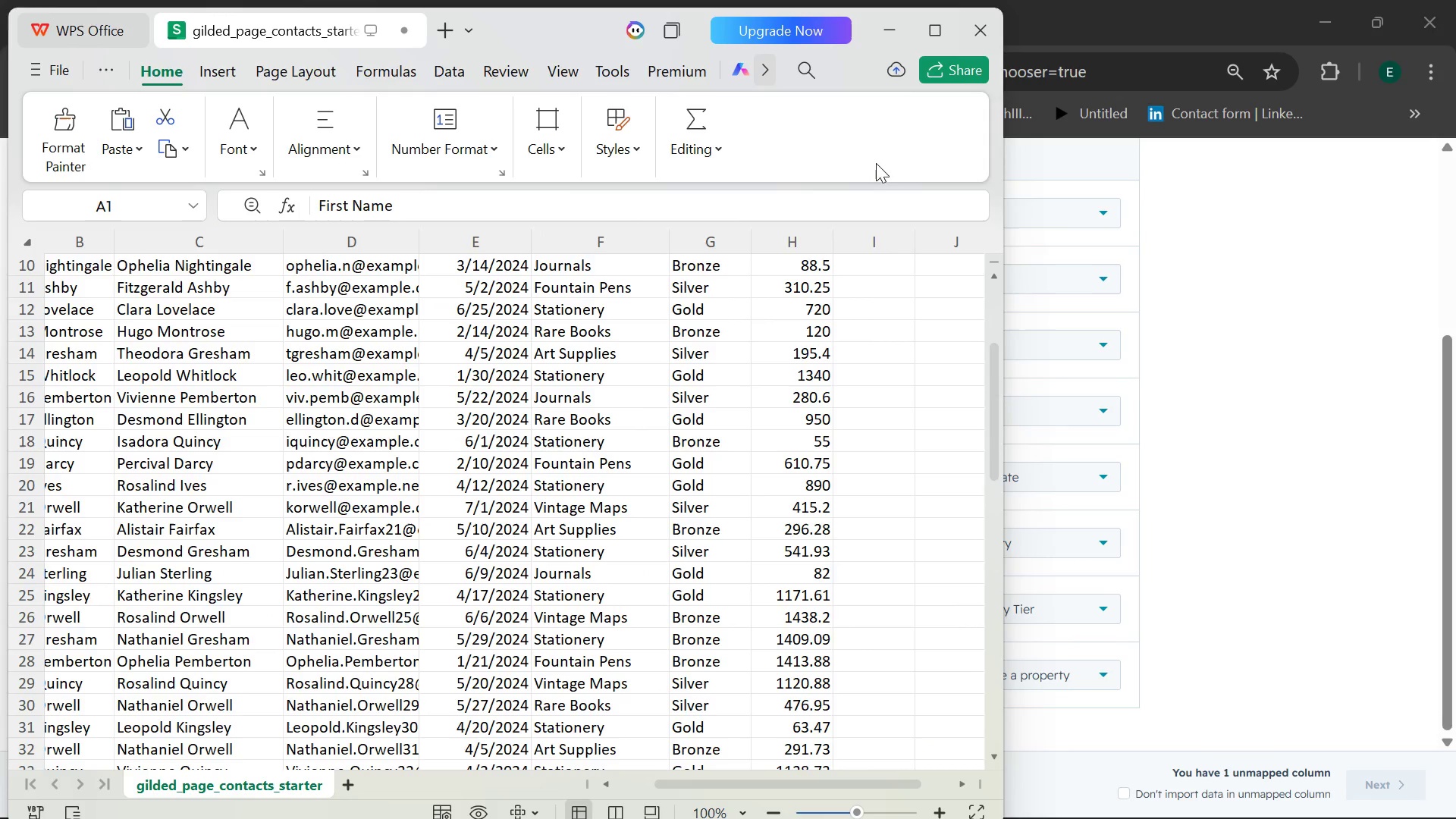 
left_click([904, 23])
 